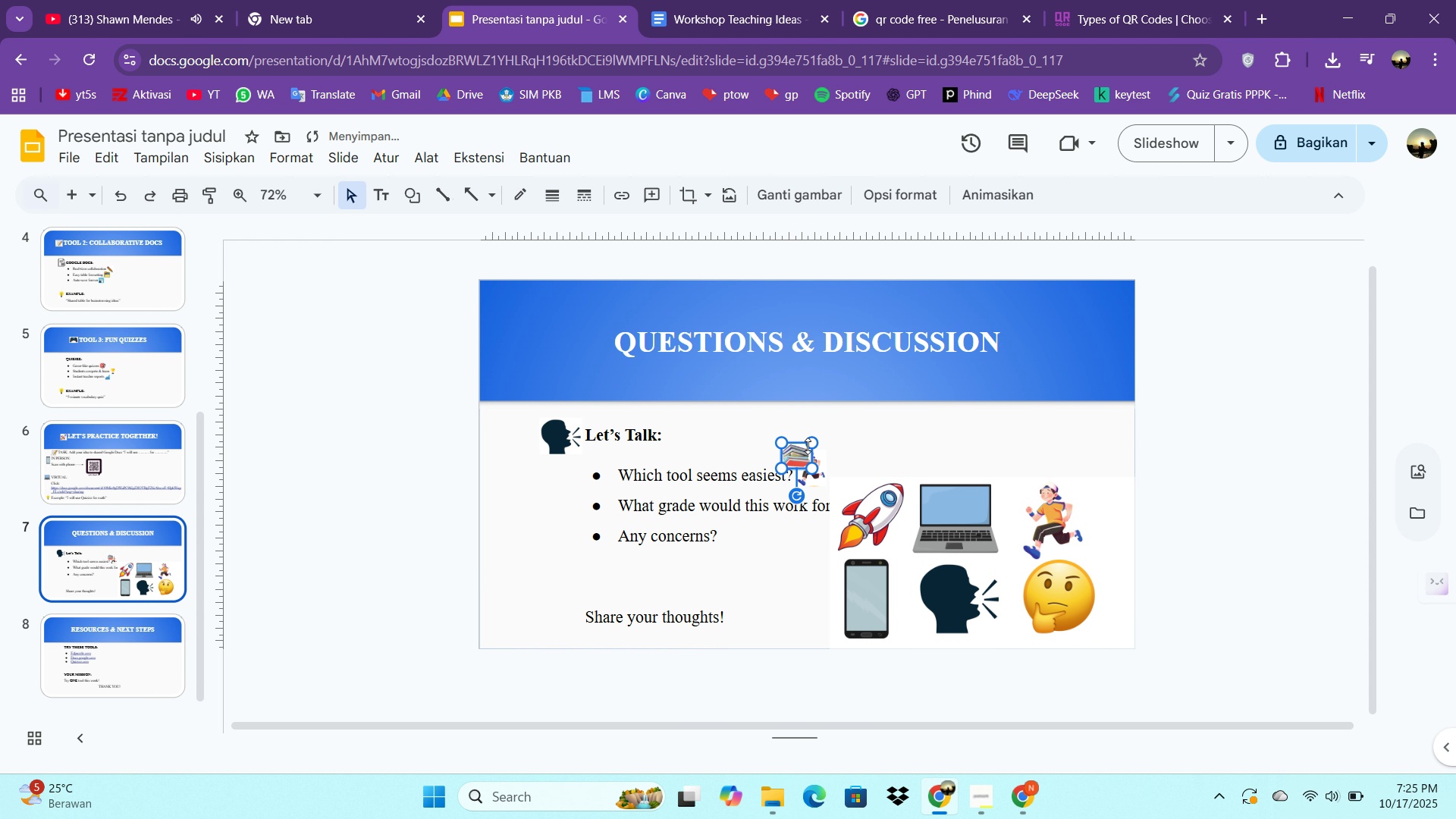 
key(Control+Z)
 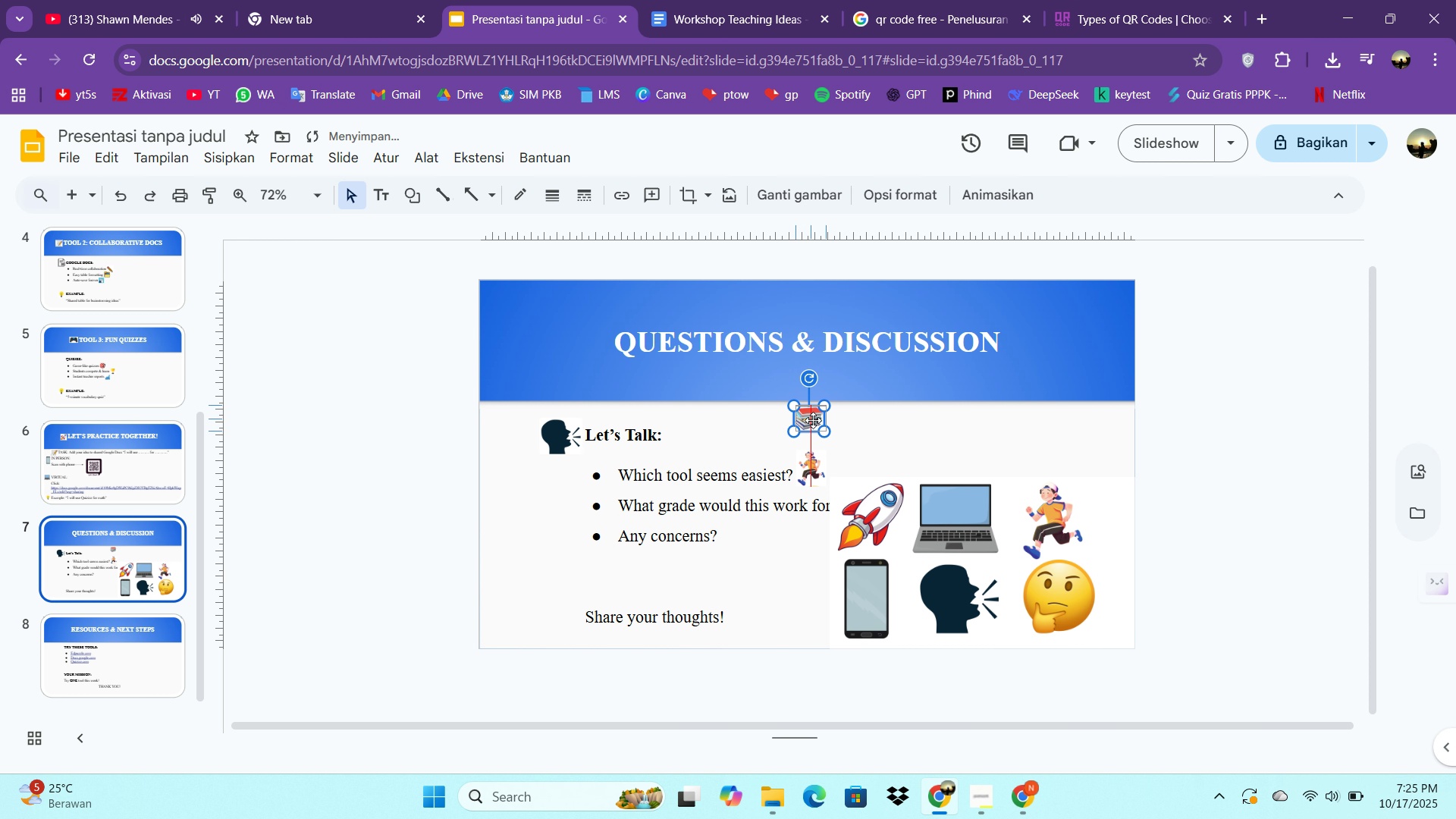 
wait(9.37)
 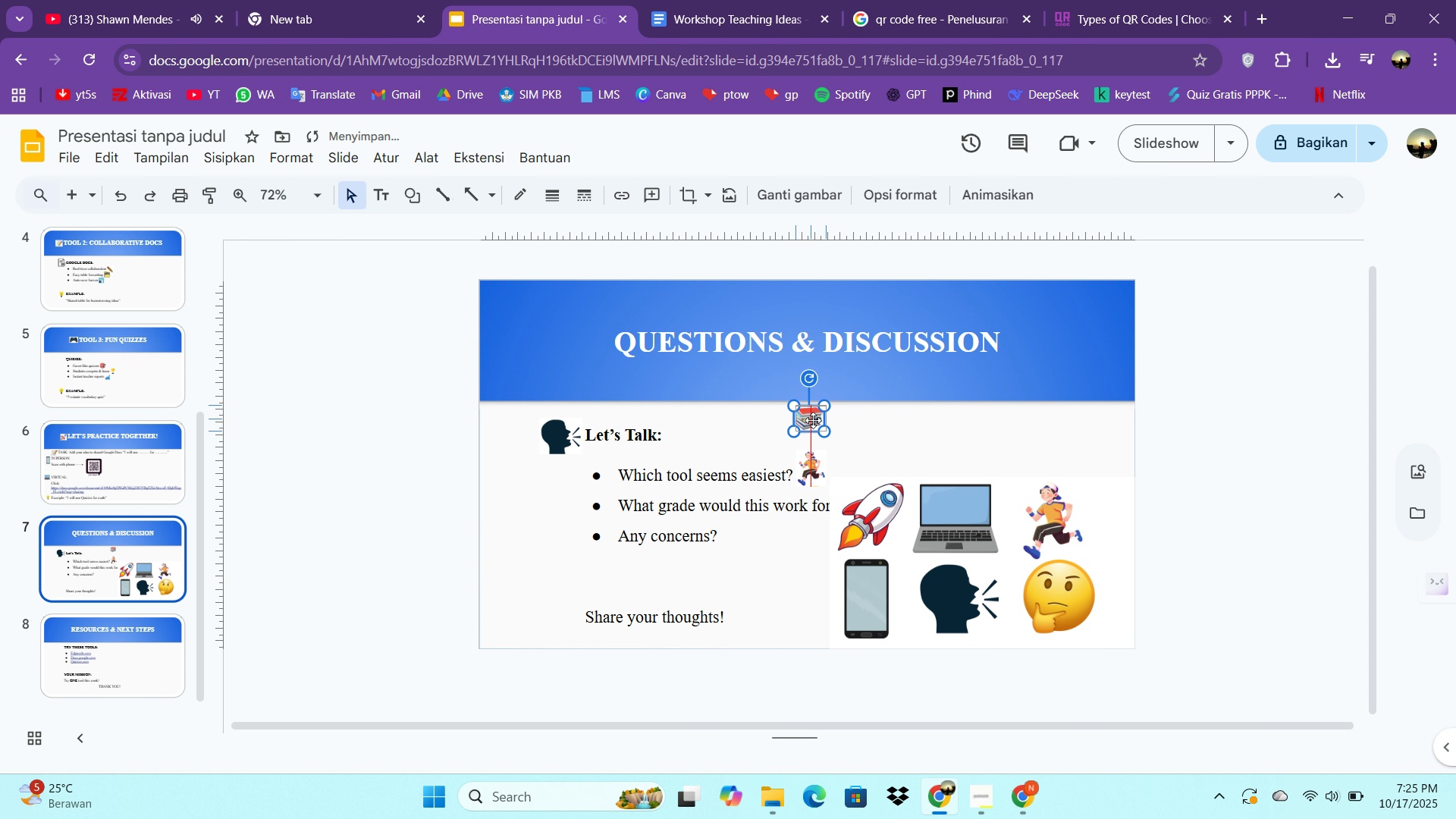 
left_click([850, 506])
 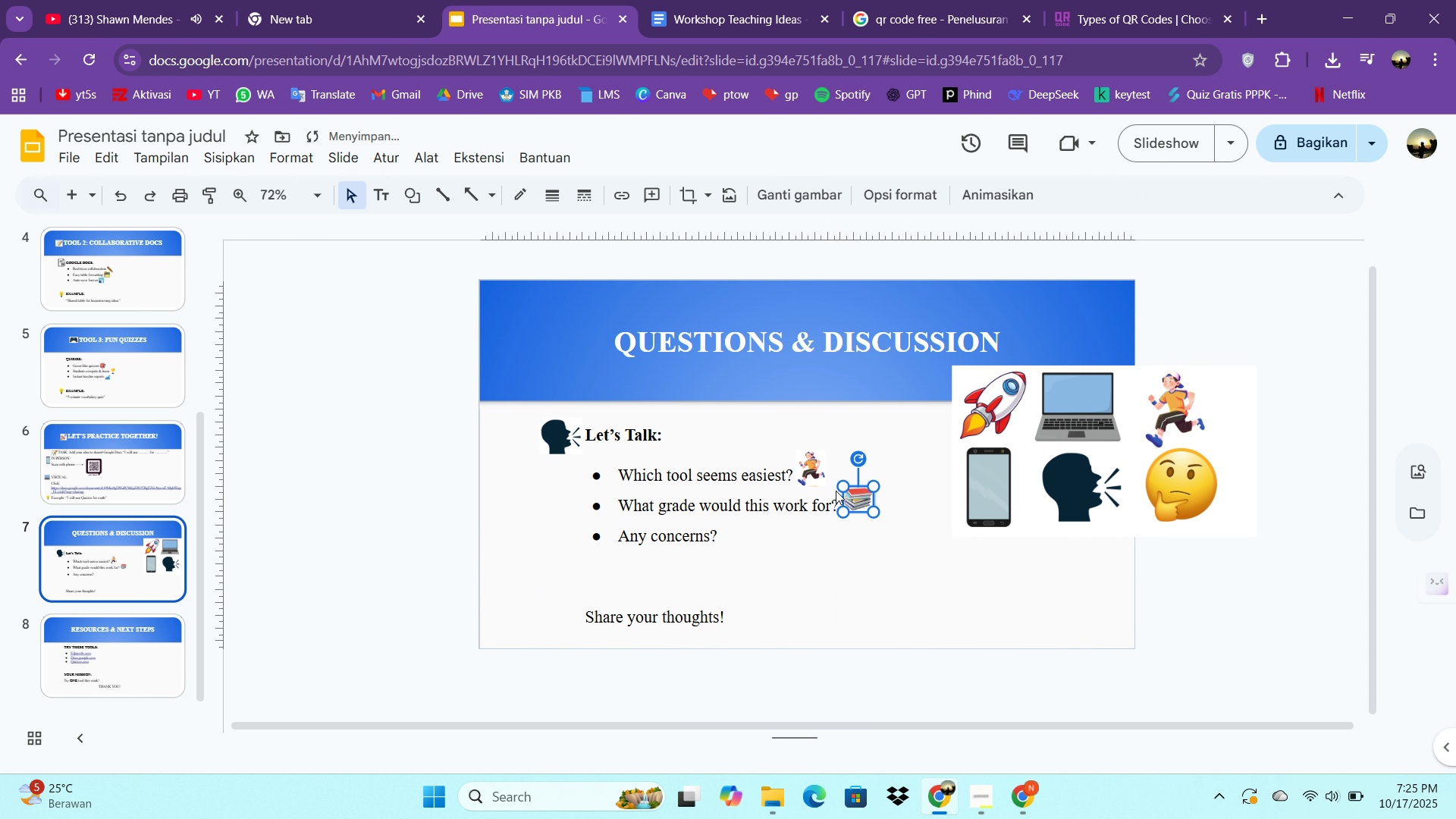 
key(ArrowDown)
 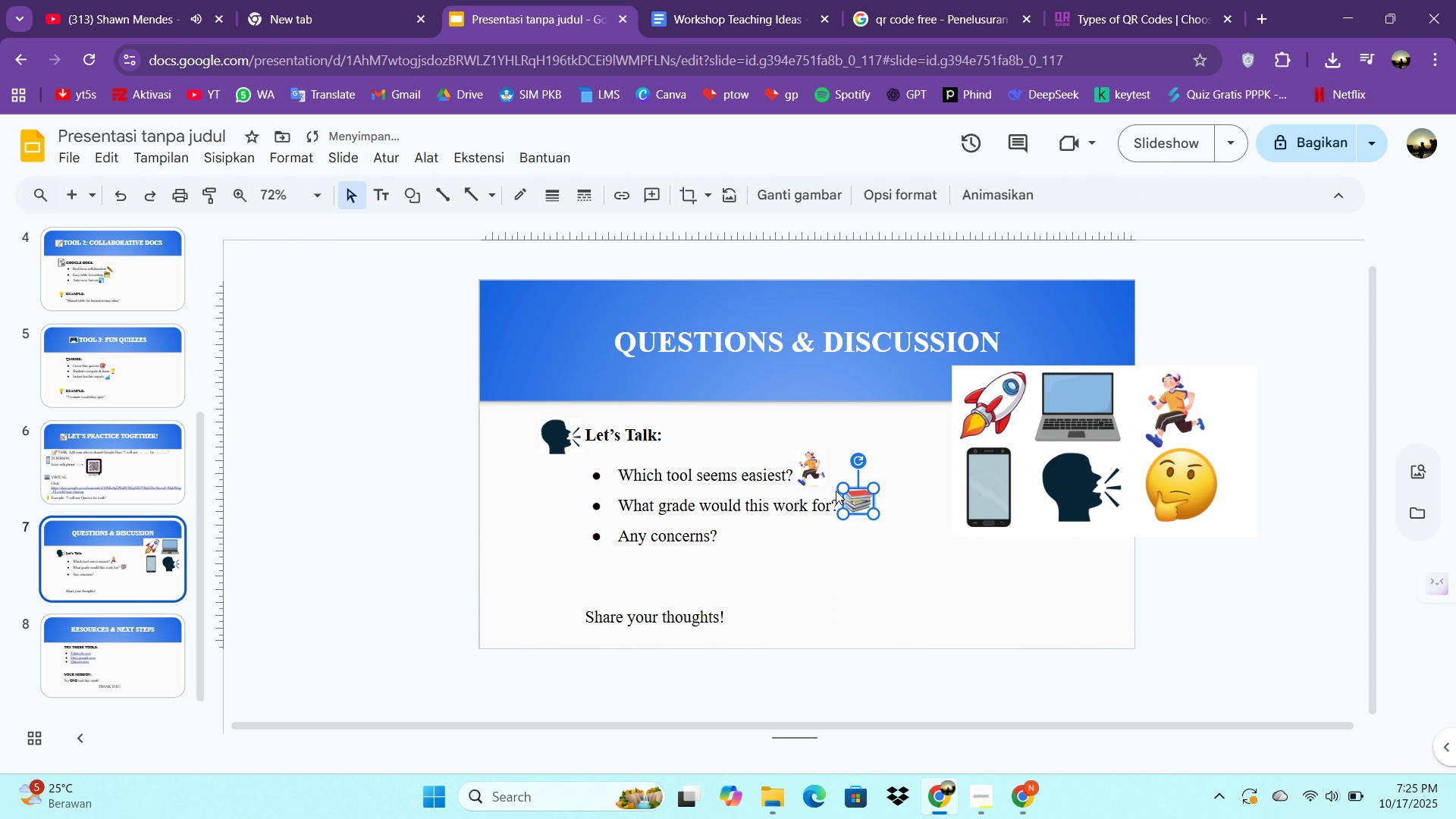 
key(ArrowDown)
 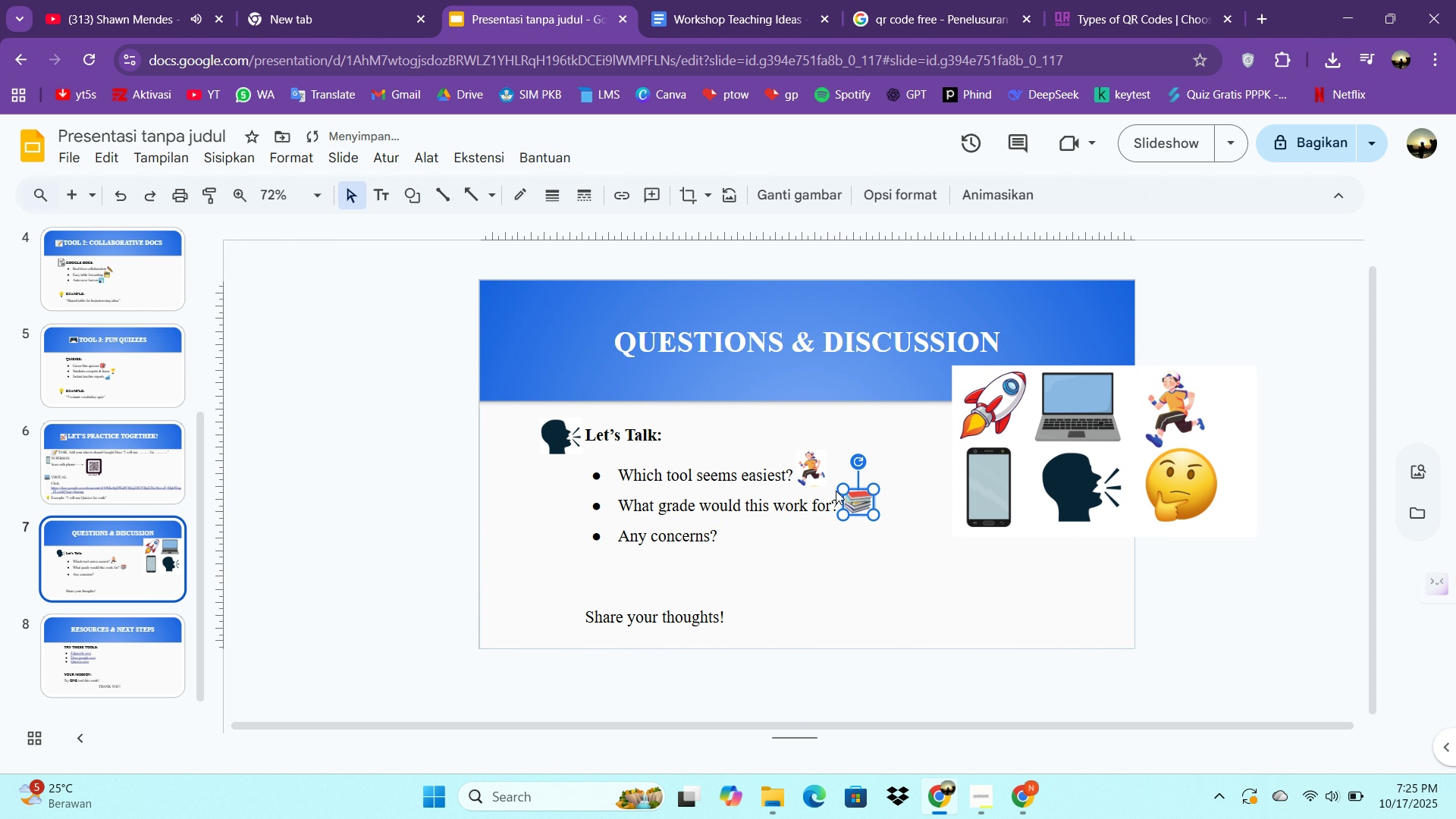 
key(ArrowDown)
 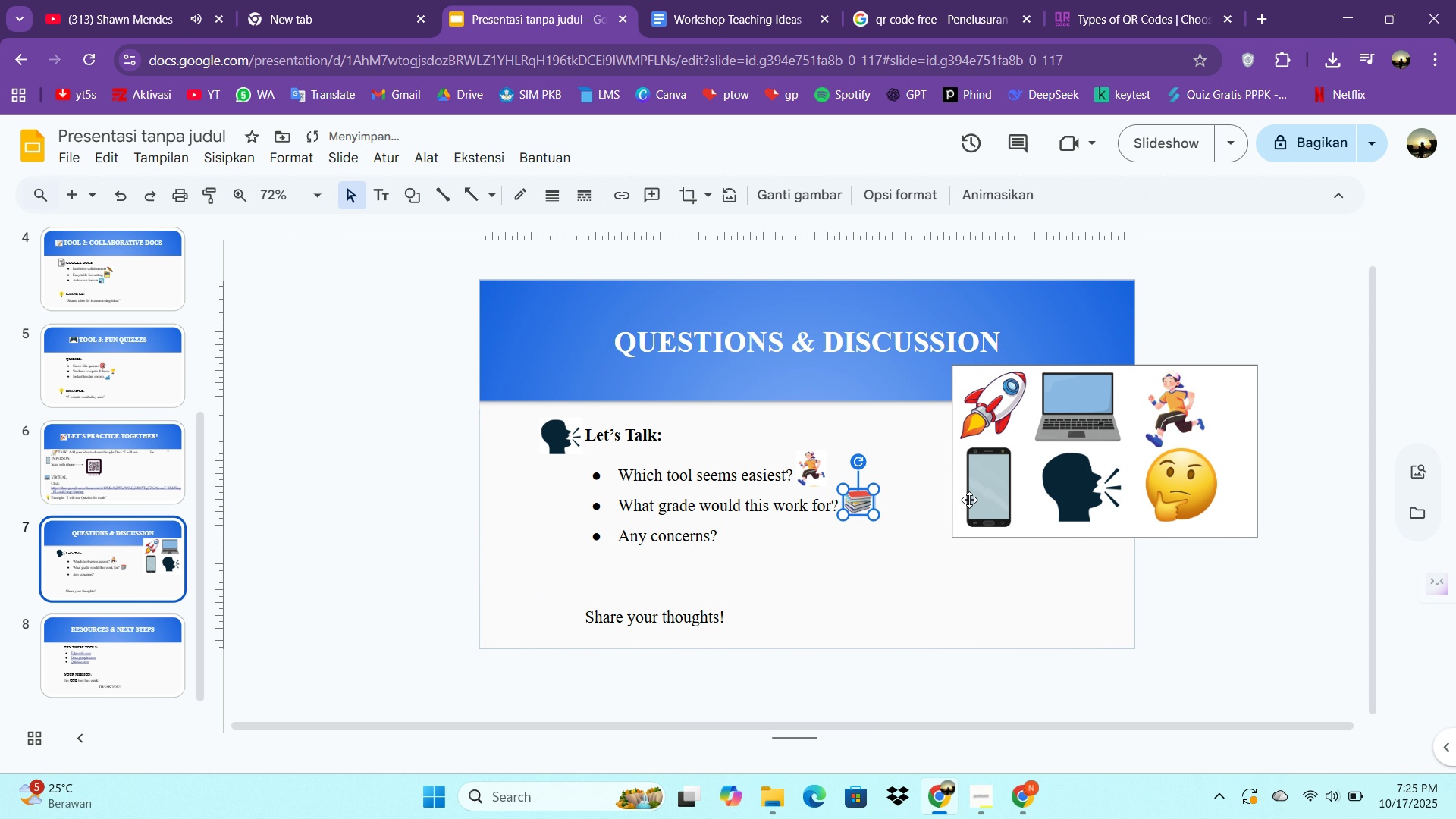 
left_click([1042, 502])
 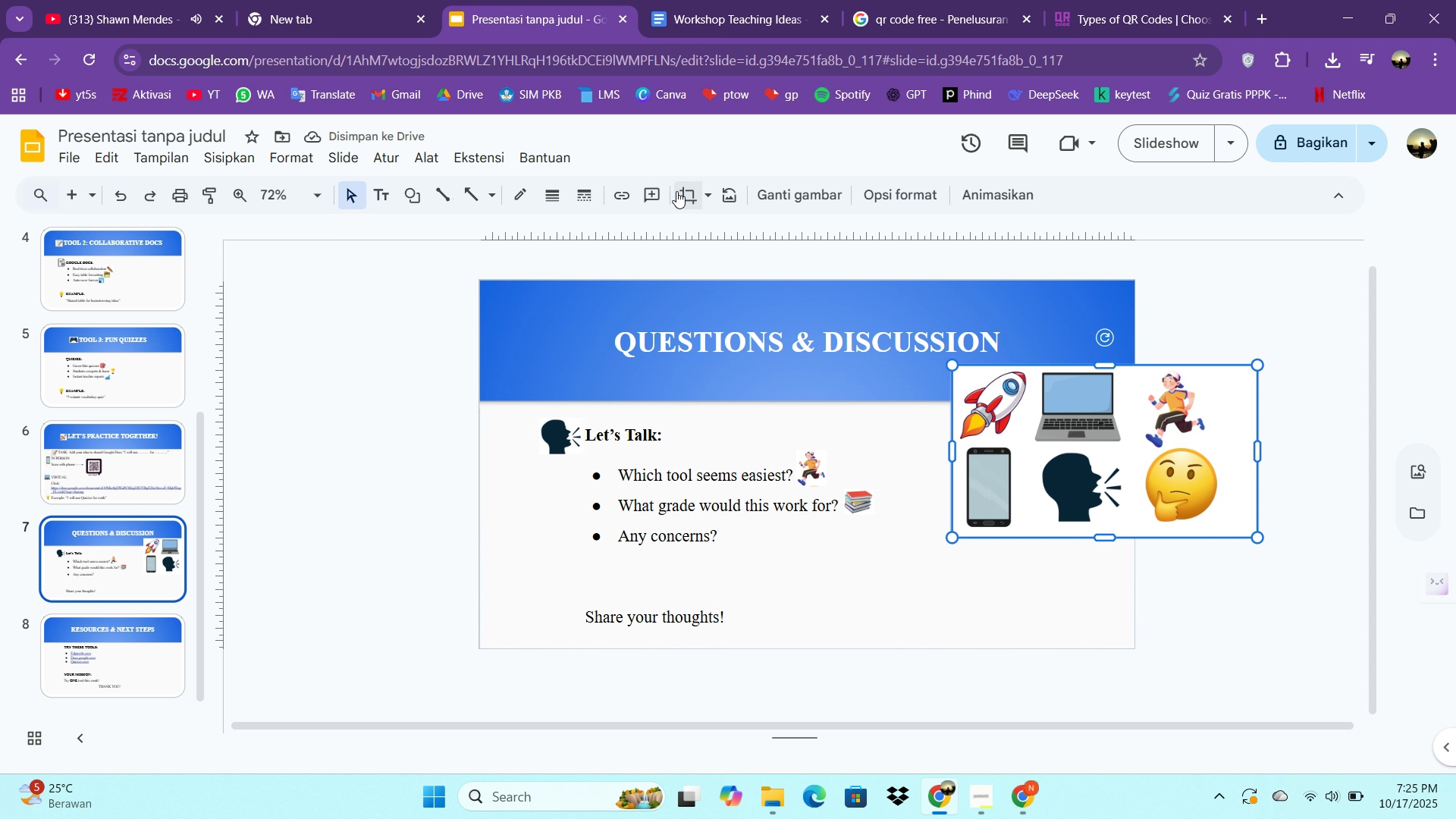 
left_click([686, 193])
 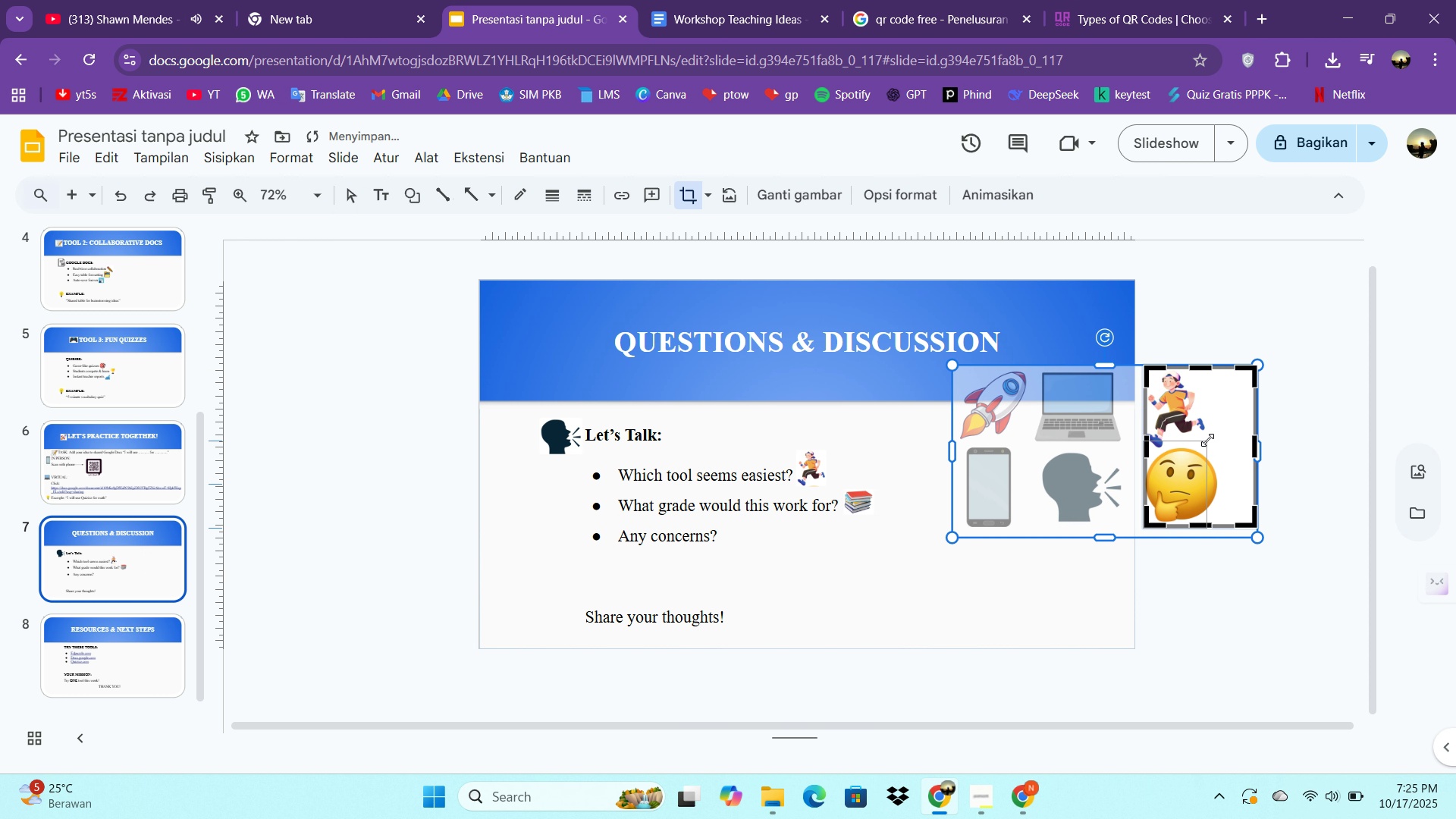 
wait(10.0)
 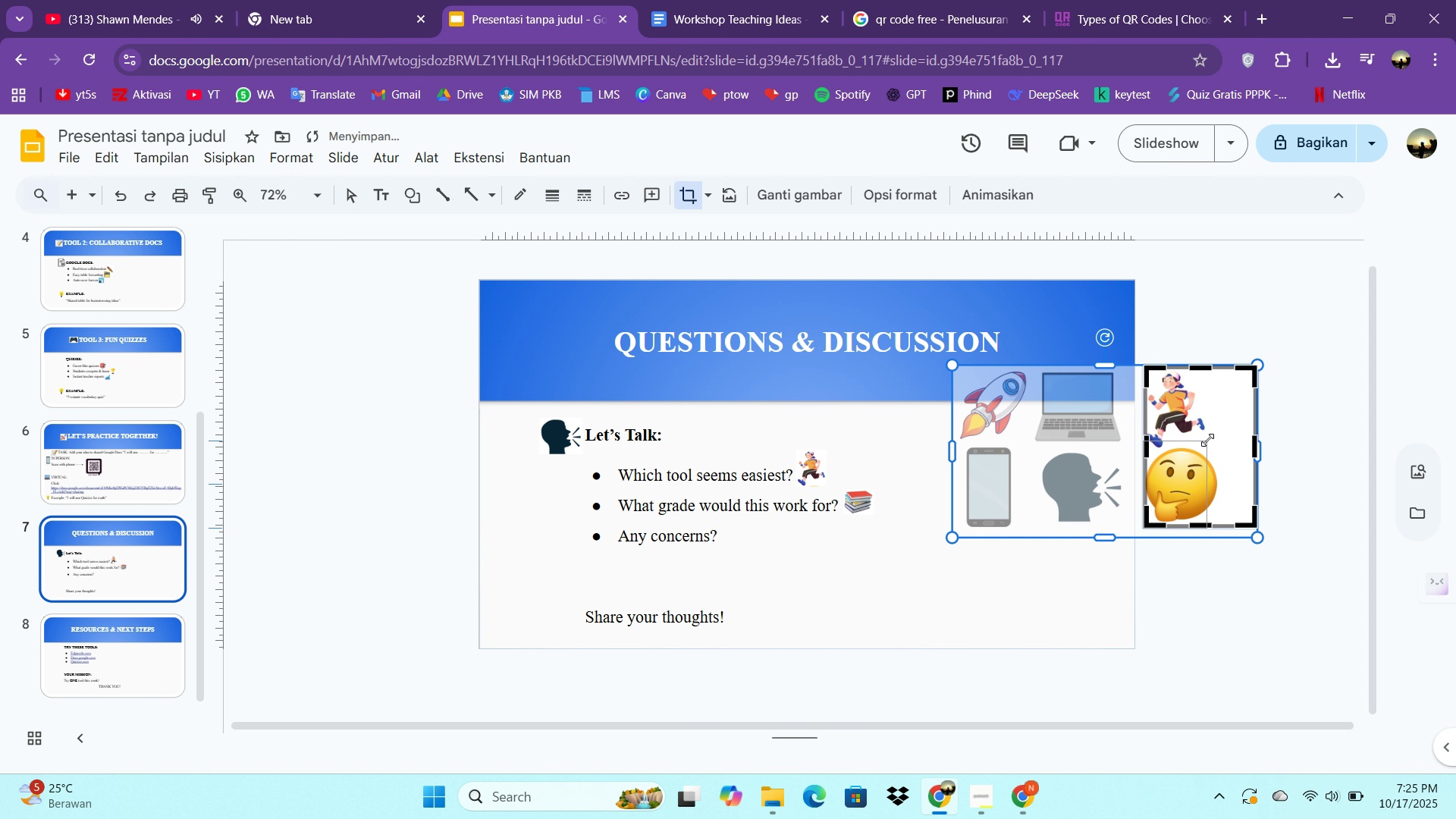 
left_click([687, 197])
 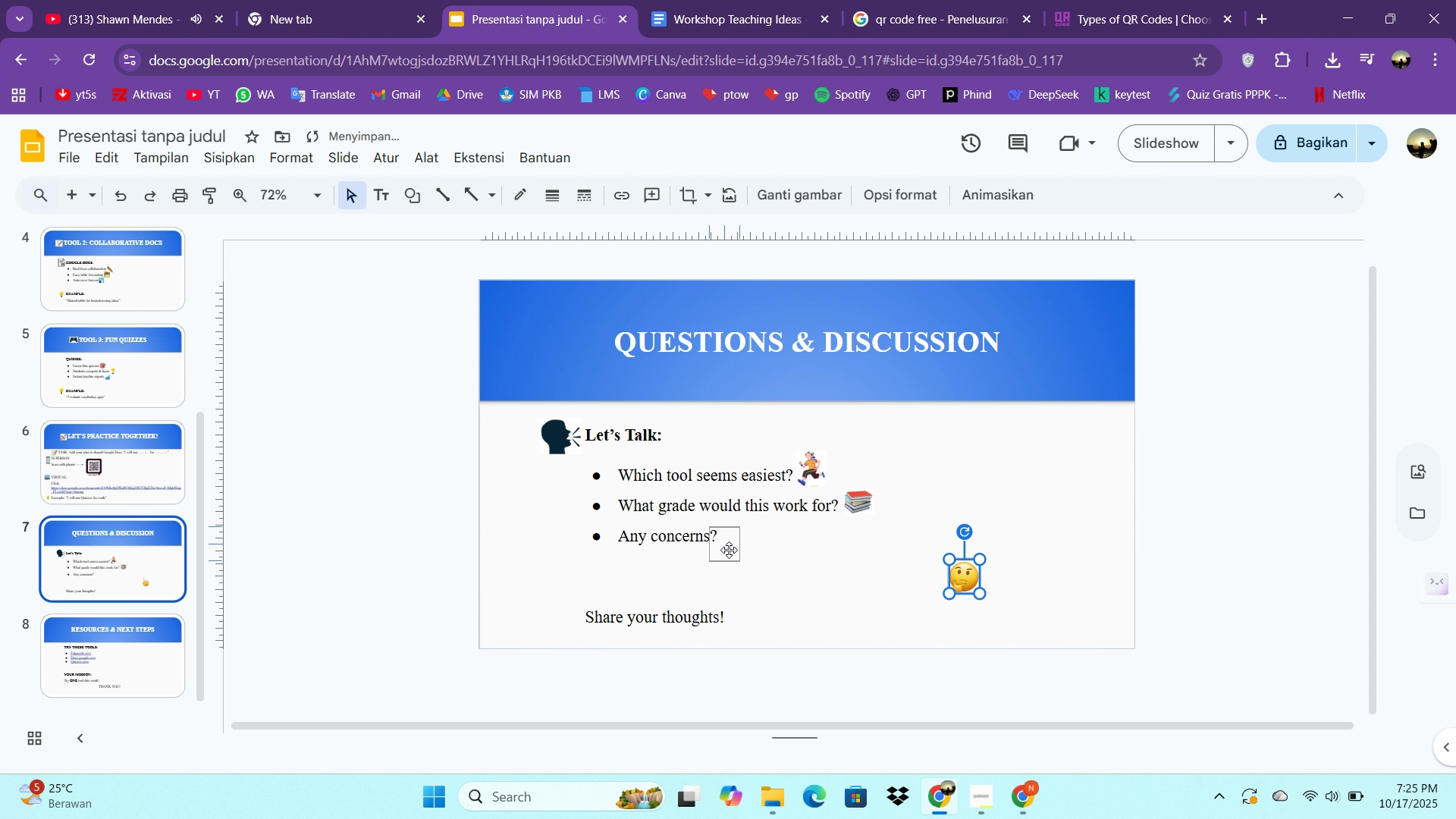 
wait(5.26)
 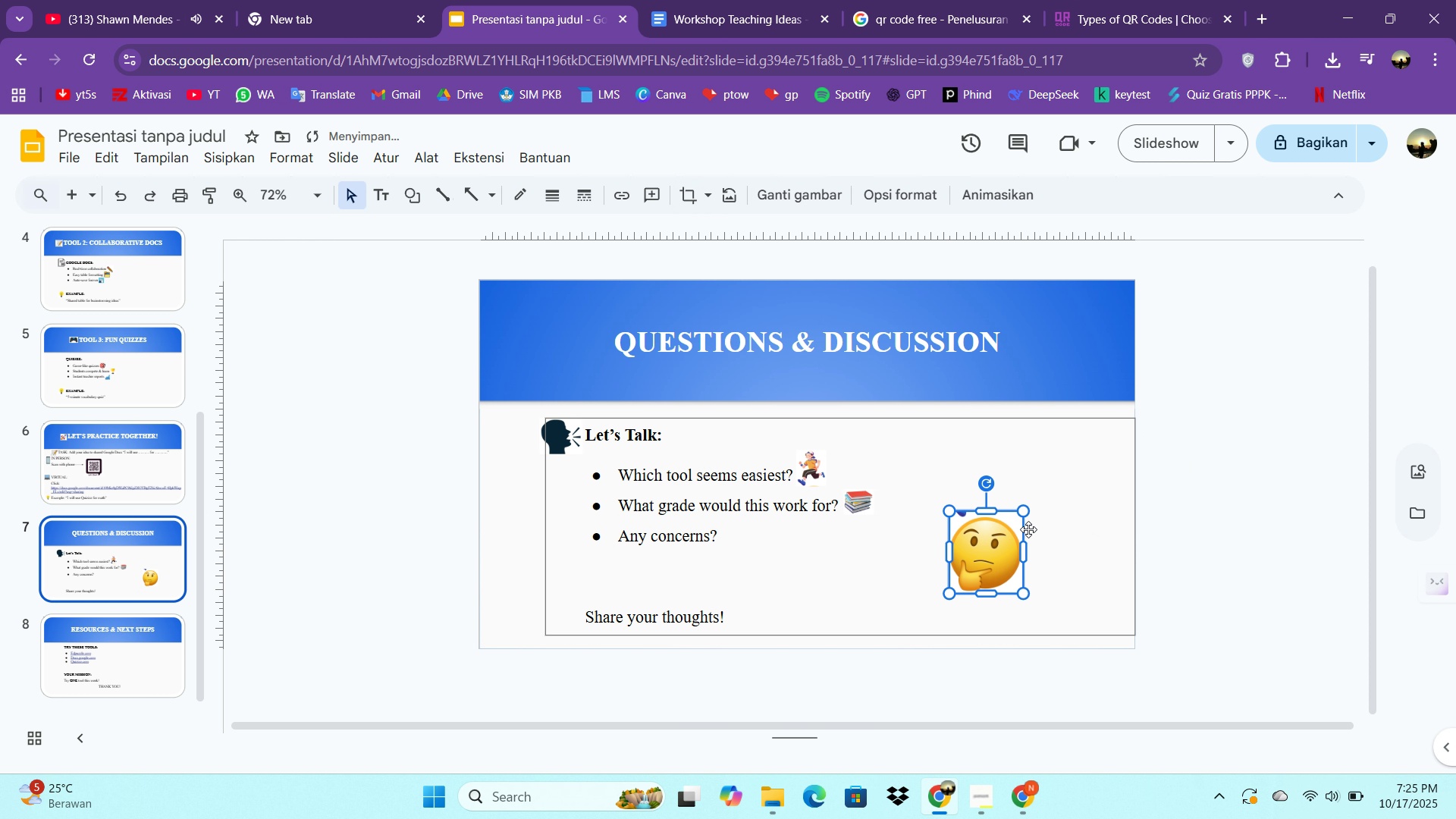 
left_click([762, 590])
 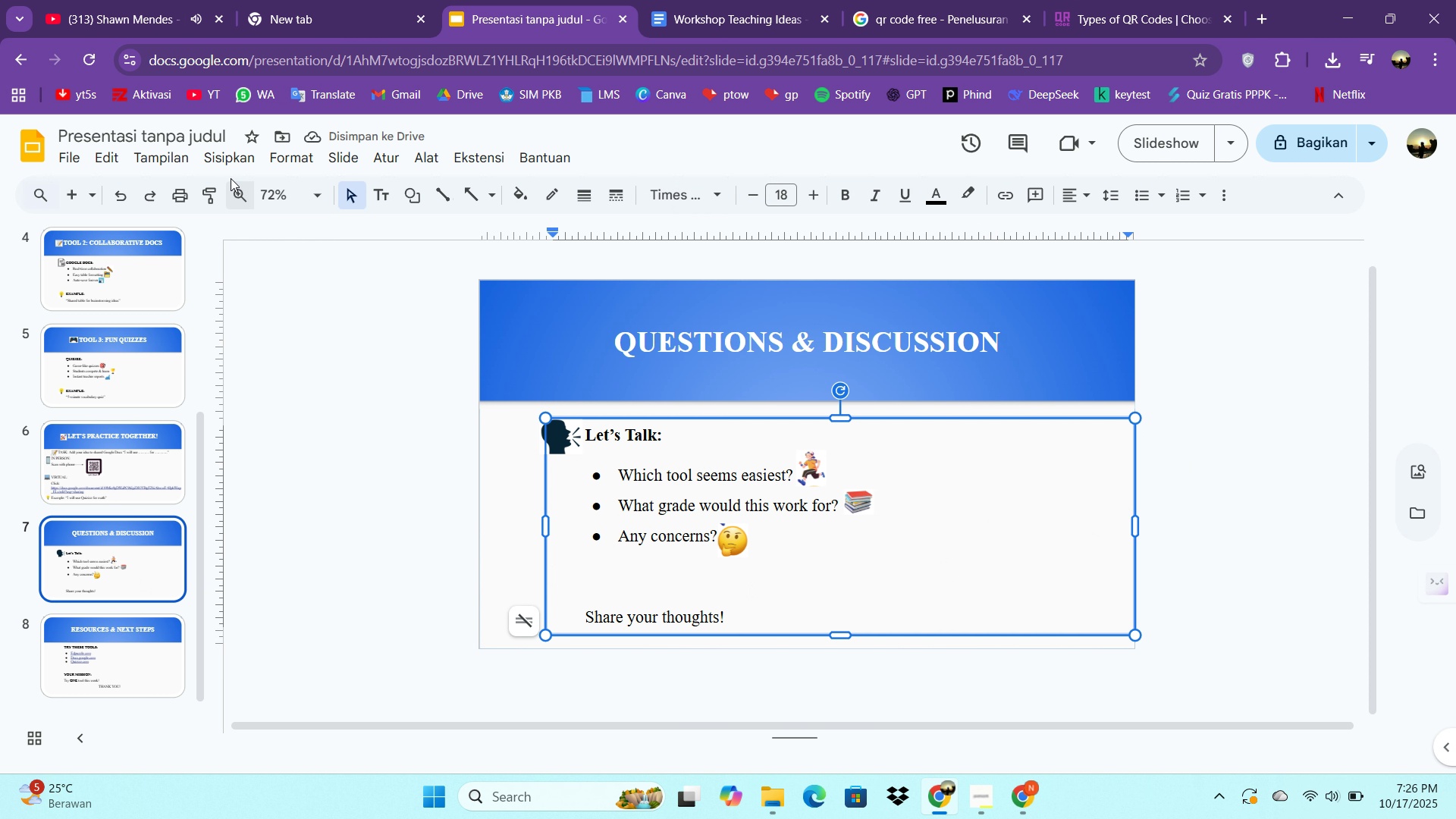 
double_click([240, 193])
 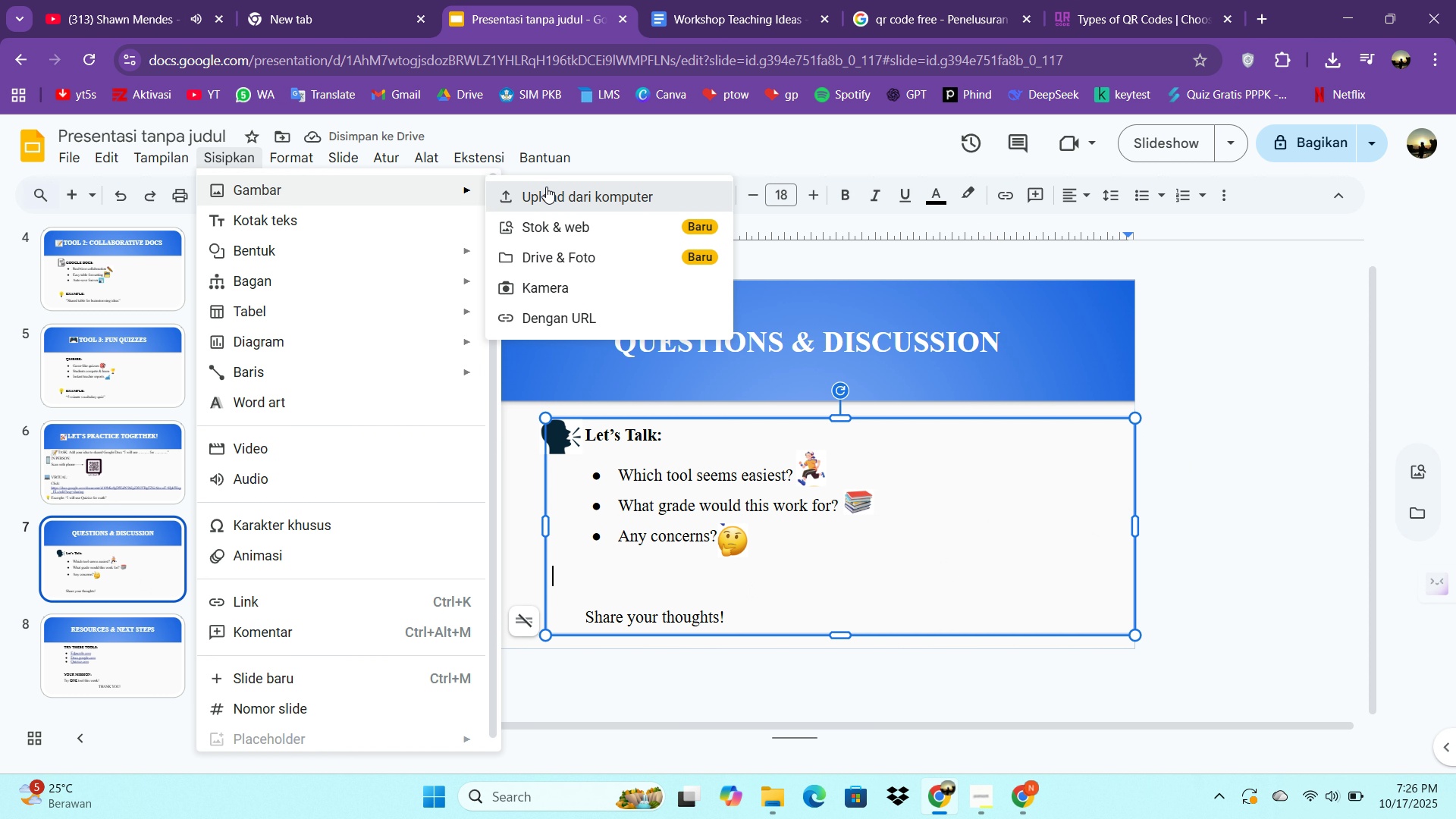 
left_click([546, 187])
 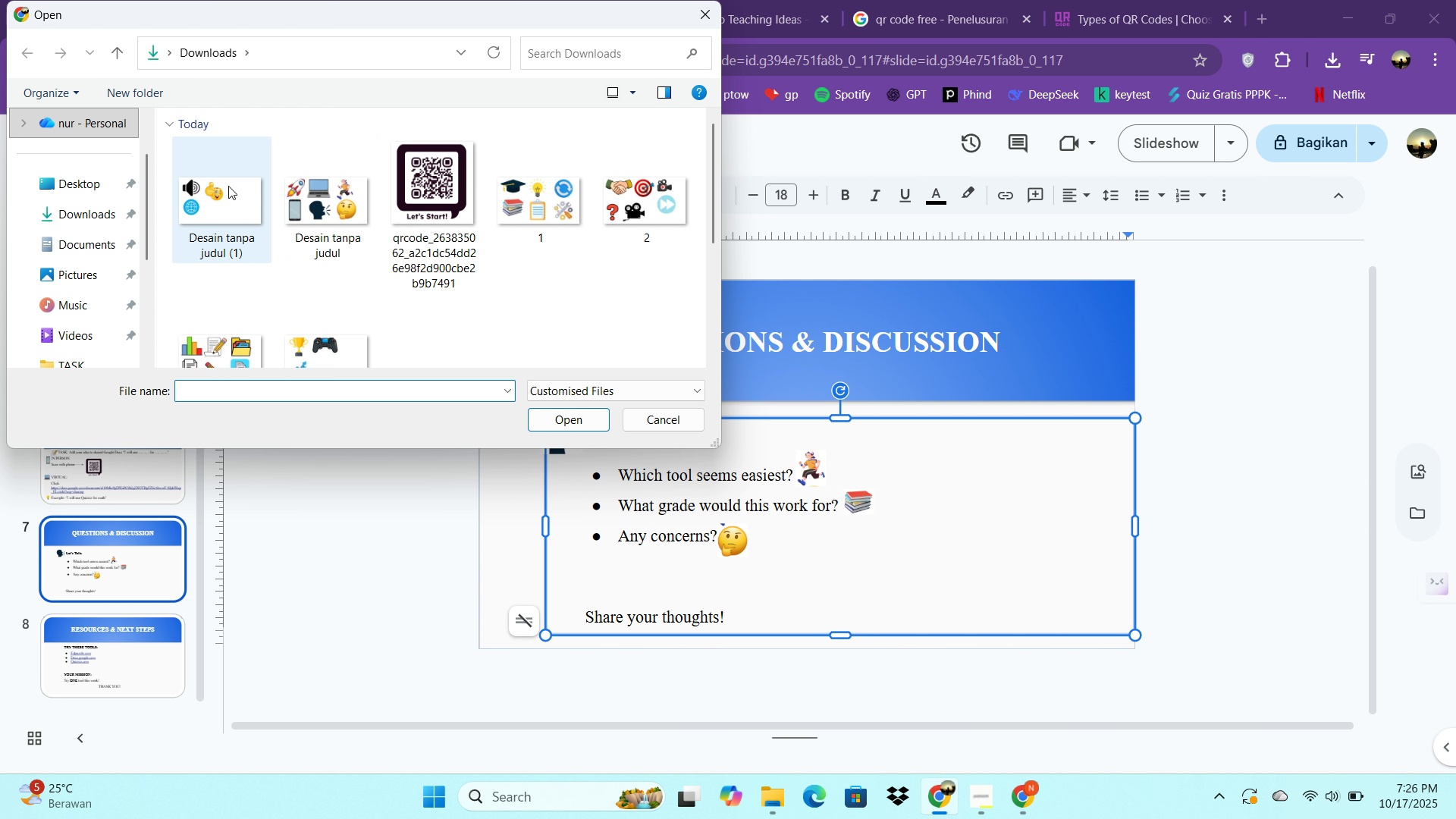 
double_click([227, 186])
 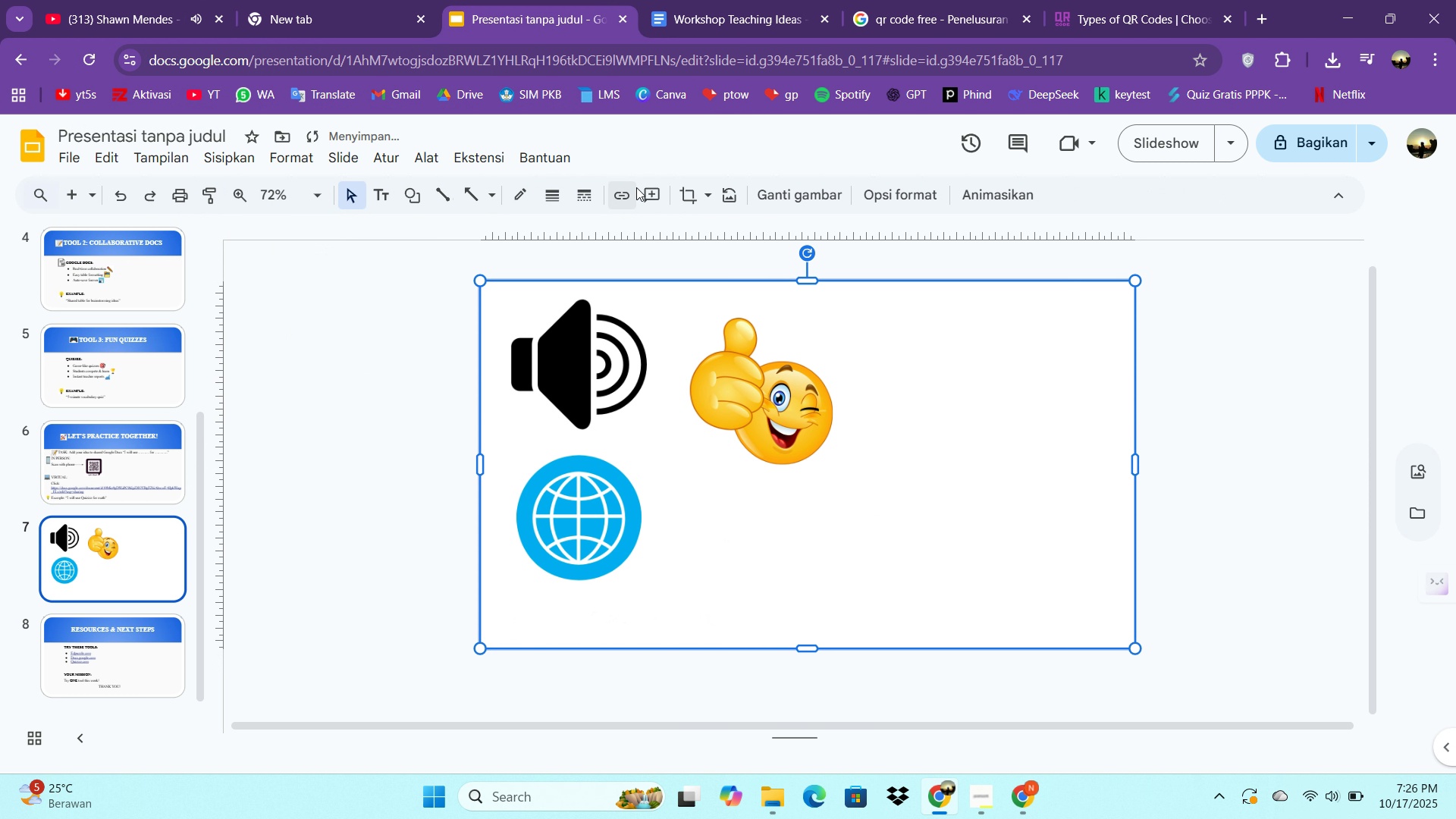 
left_click([692, 190])
 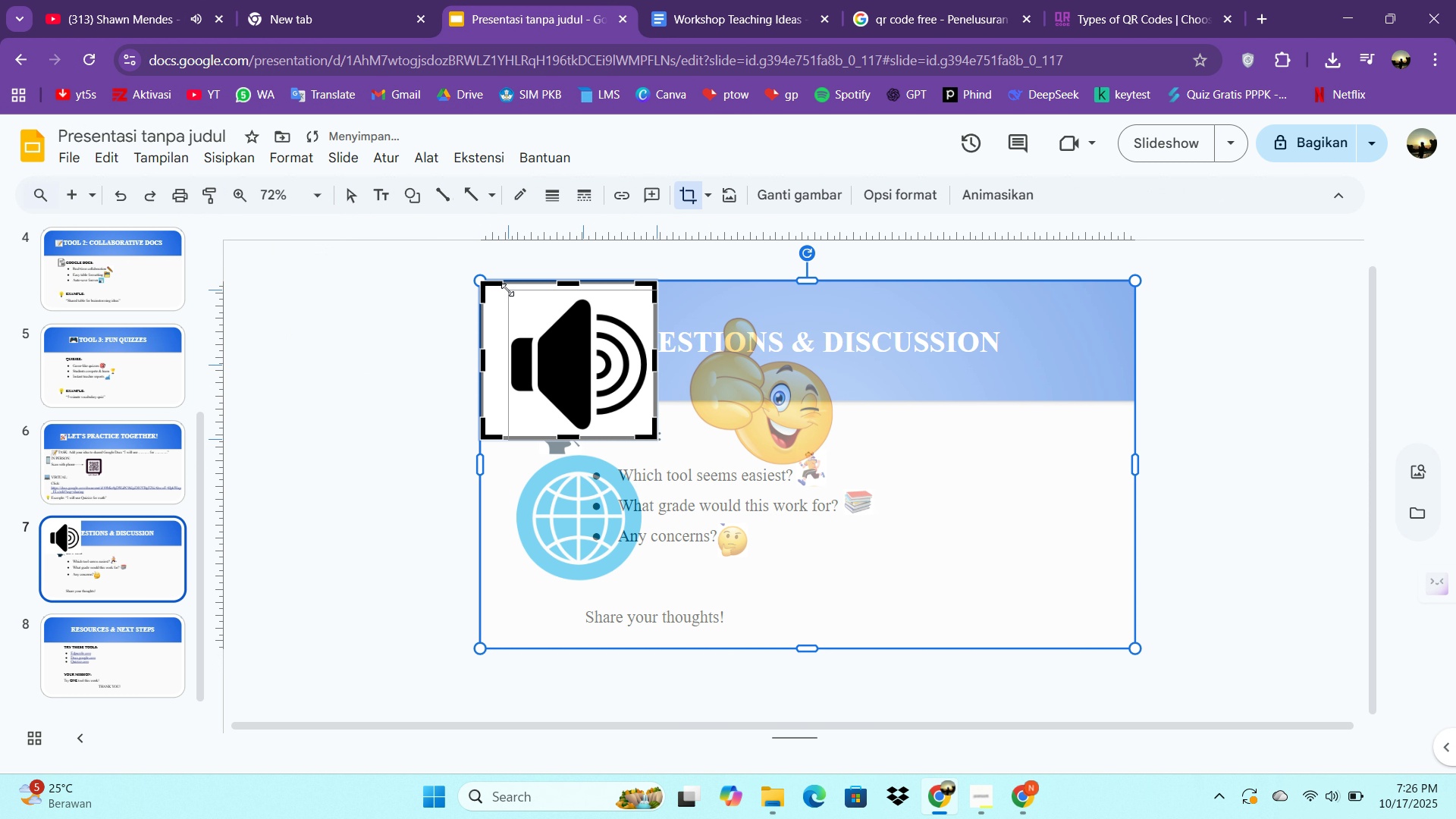 
wait(7.26)
 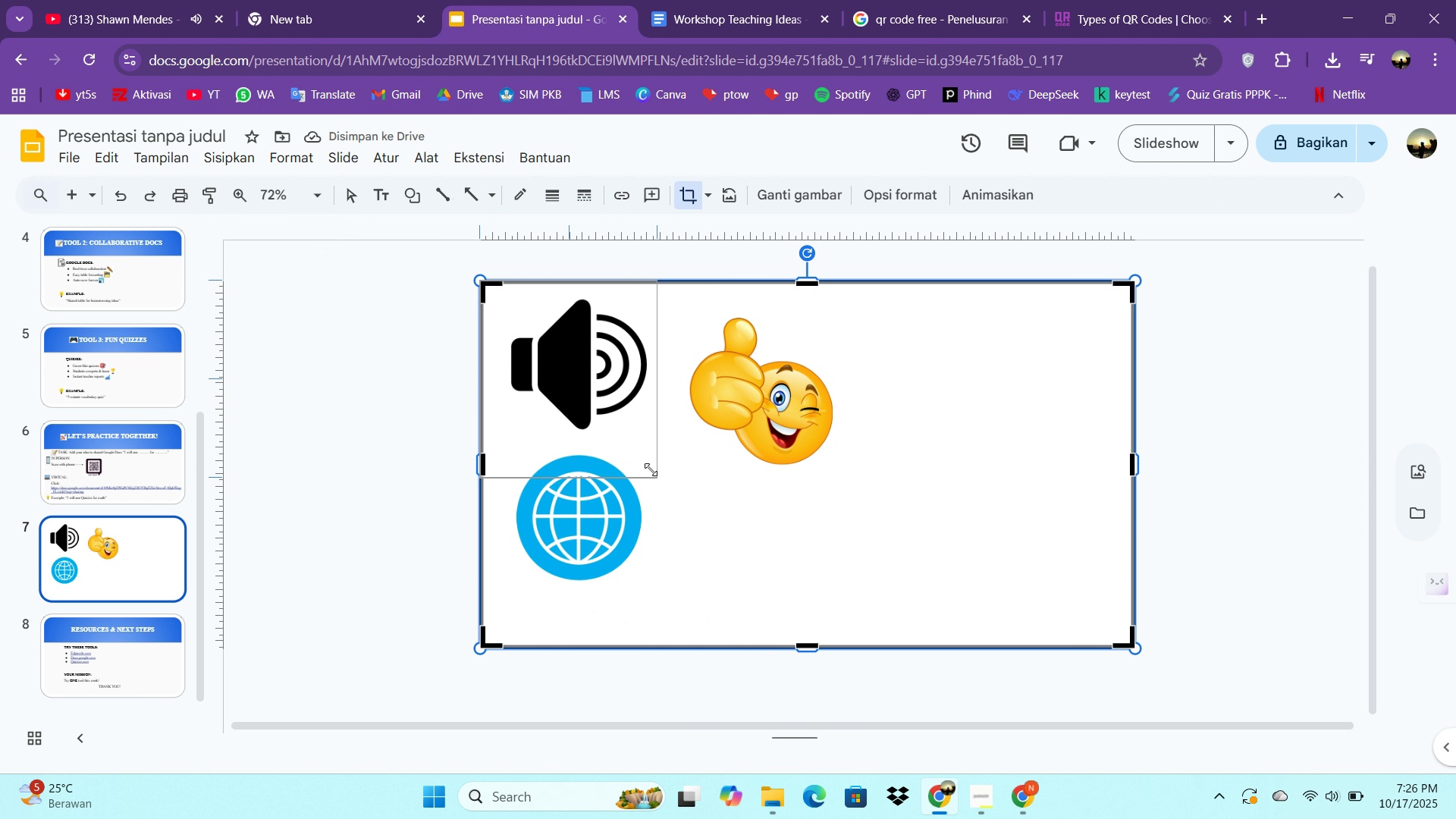 
left_click([692, 193])
 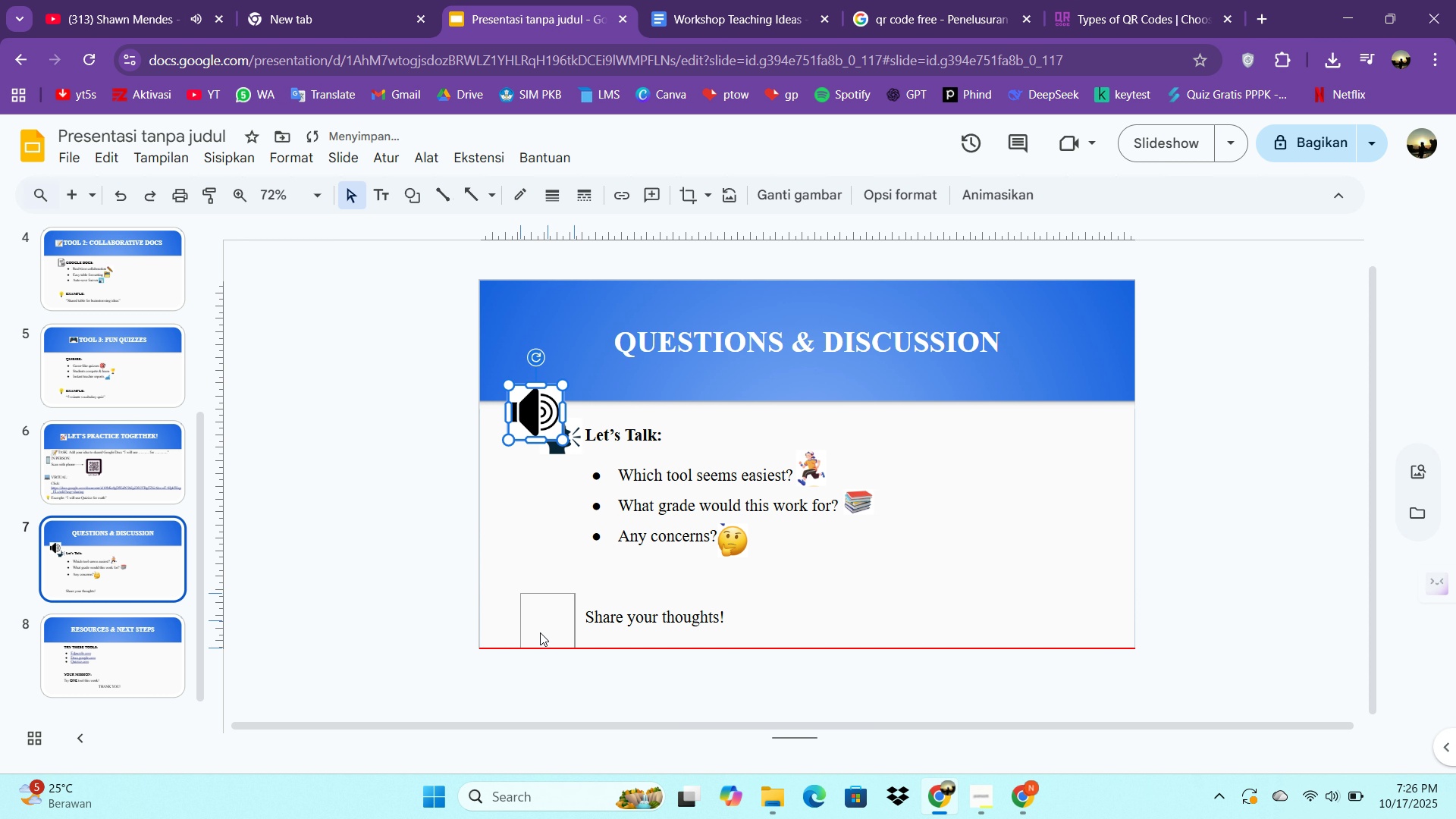 
wait(8.97)
 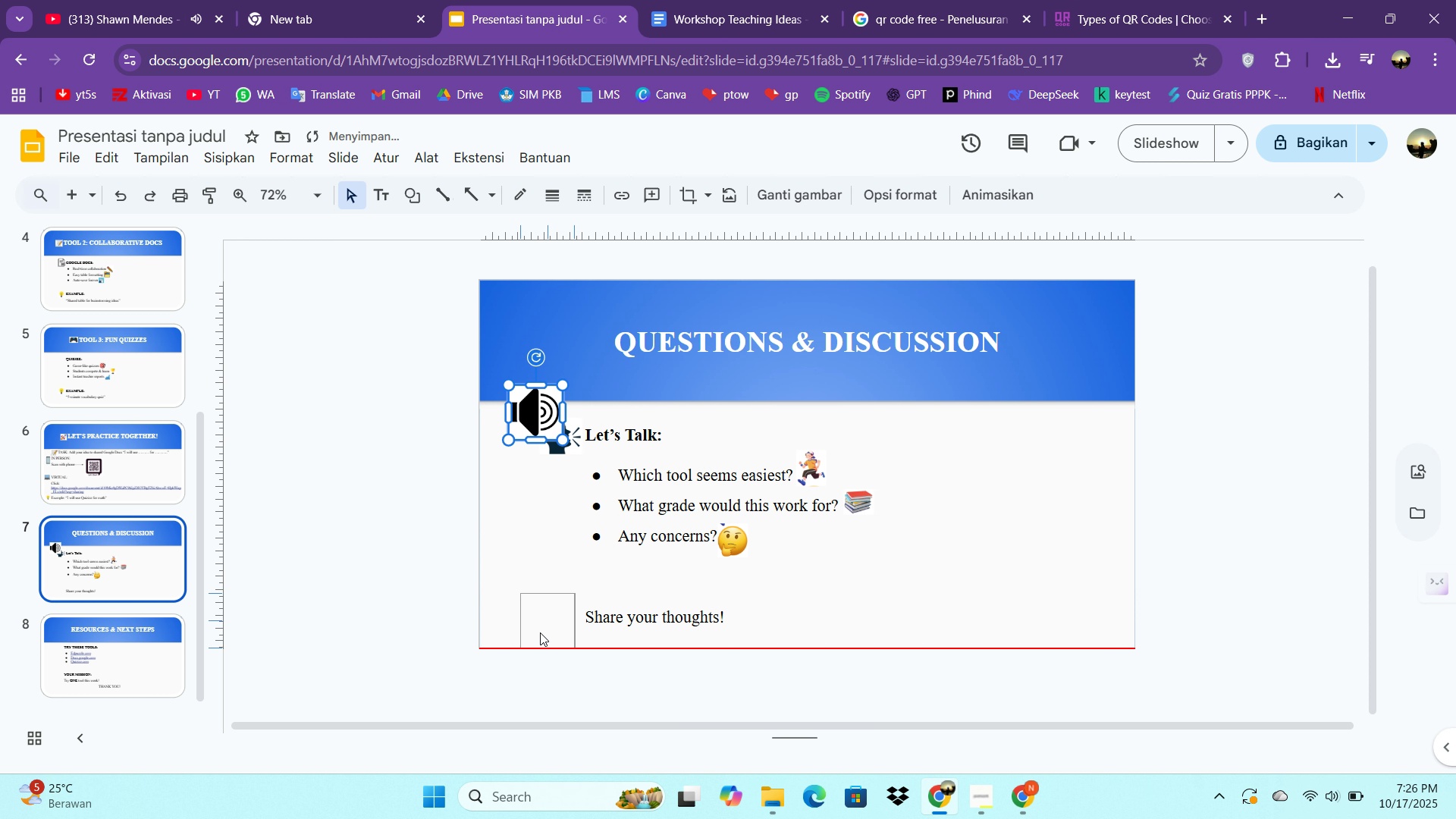 
left_click([635, 591])
 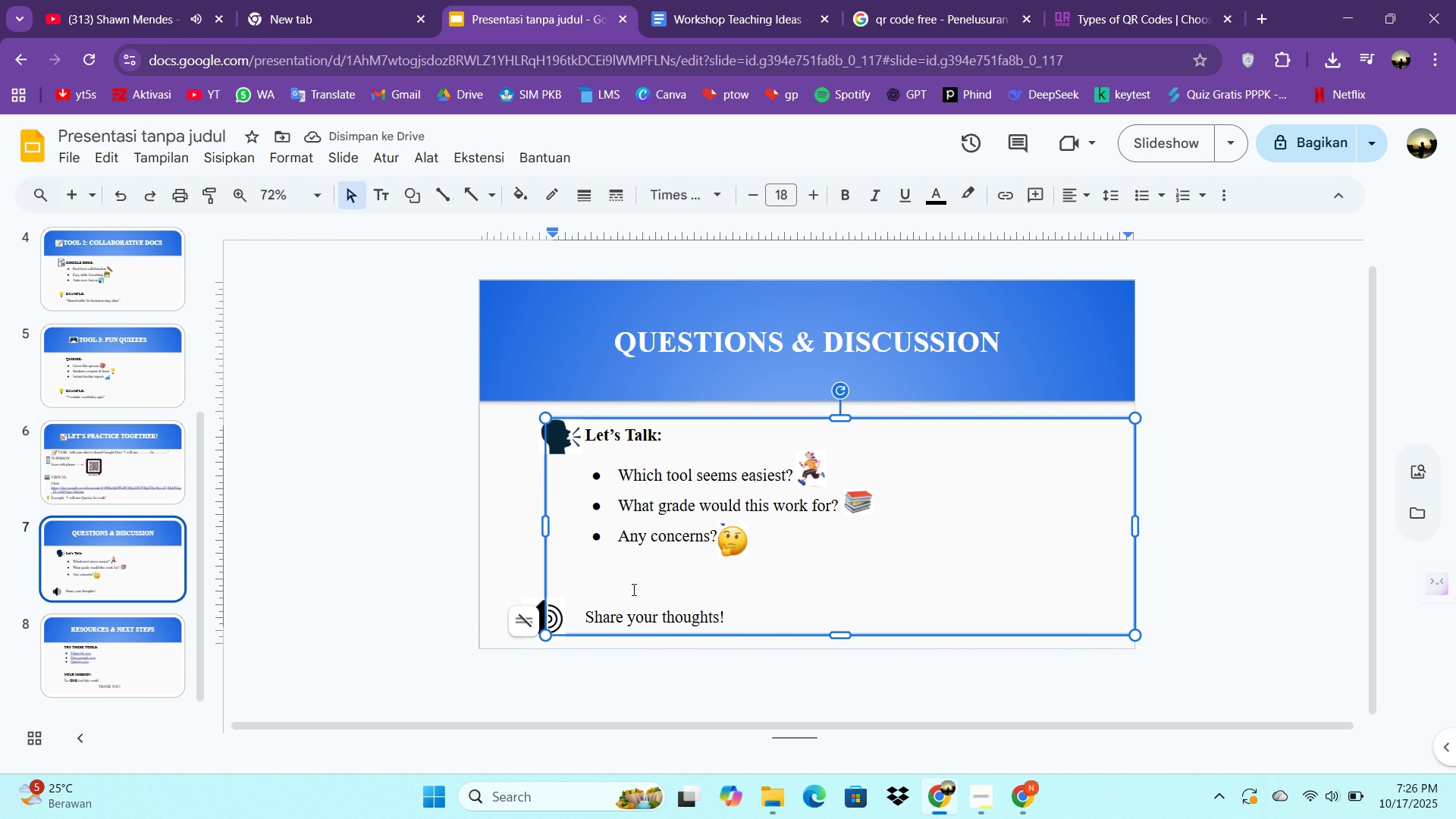 
key(Backspace)
 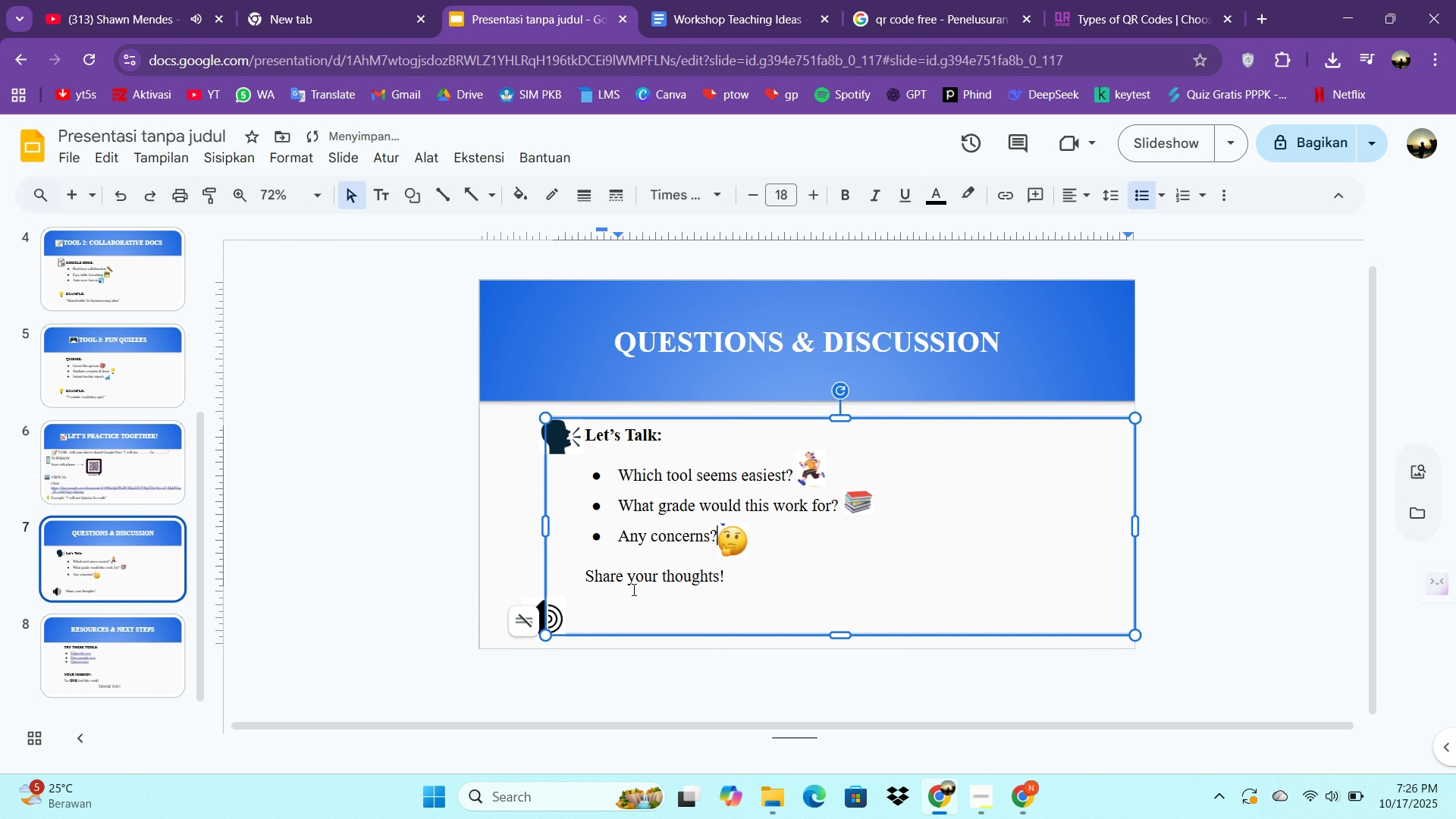 
key(Enter)
 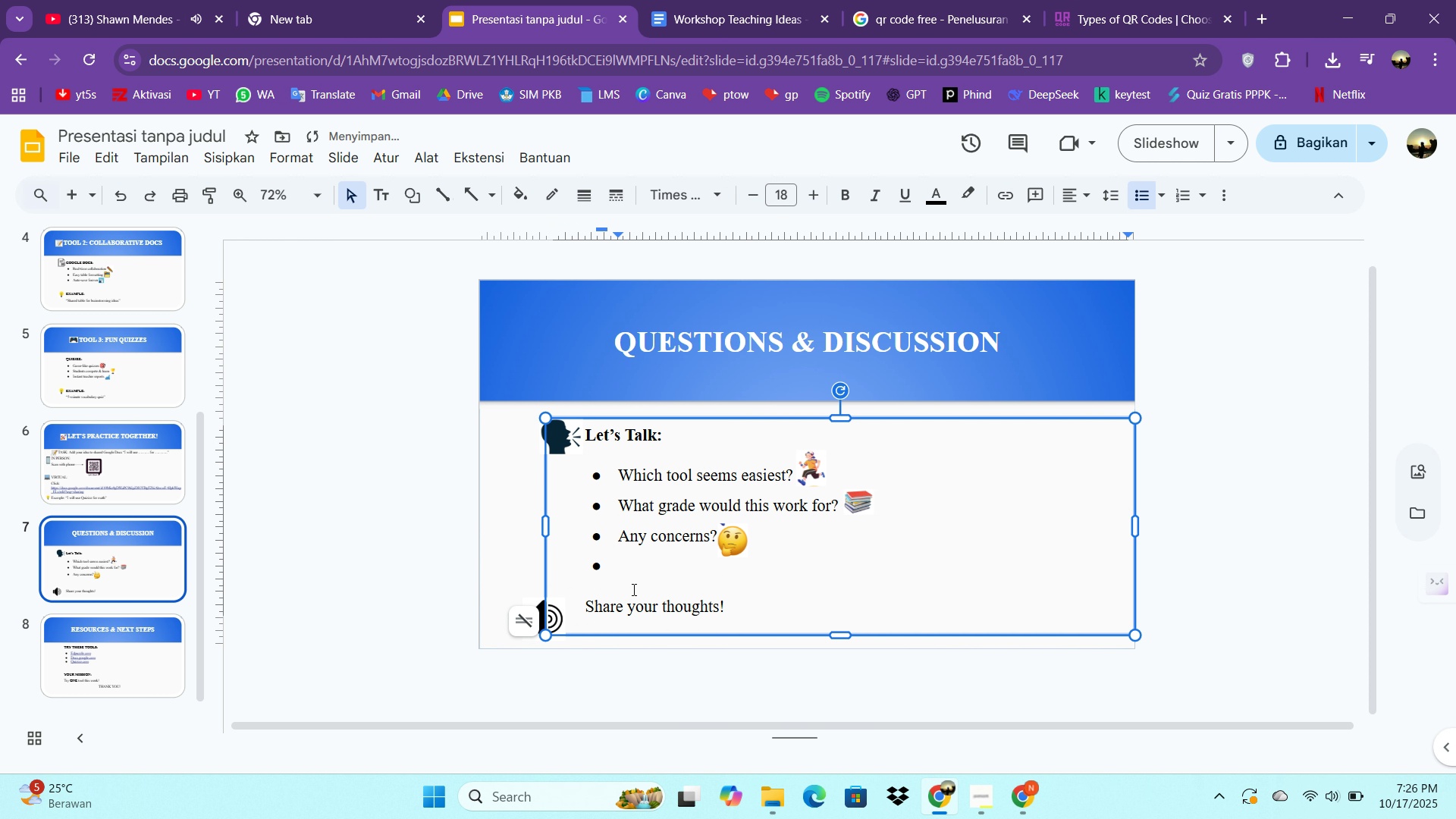 
key(Backspace)
 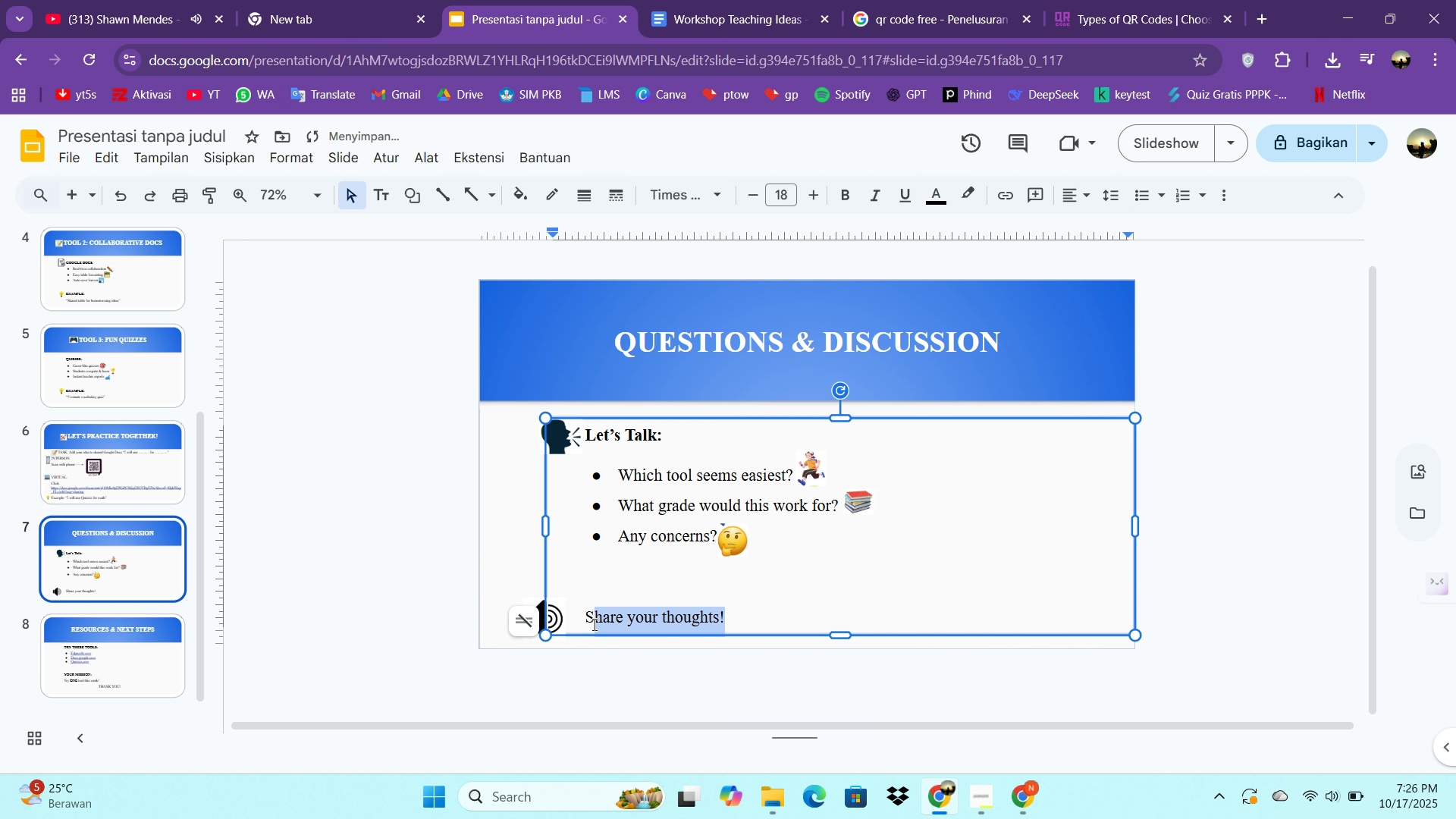 
key(Control+B)
 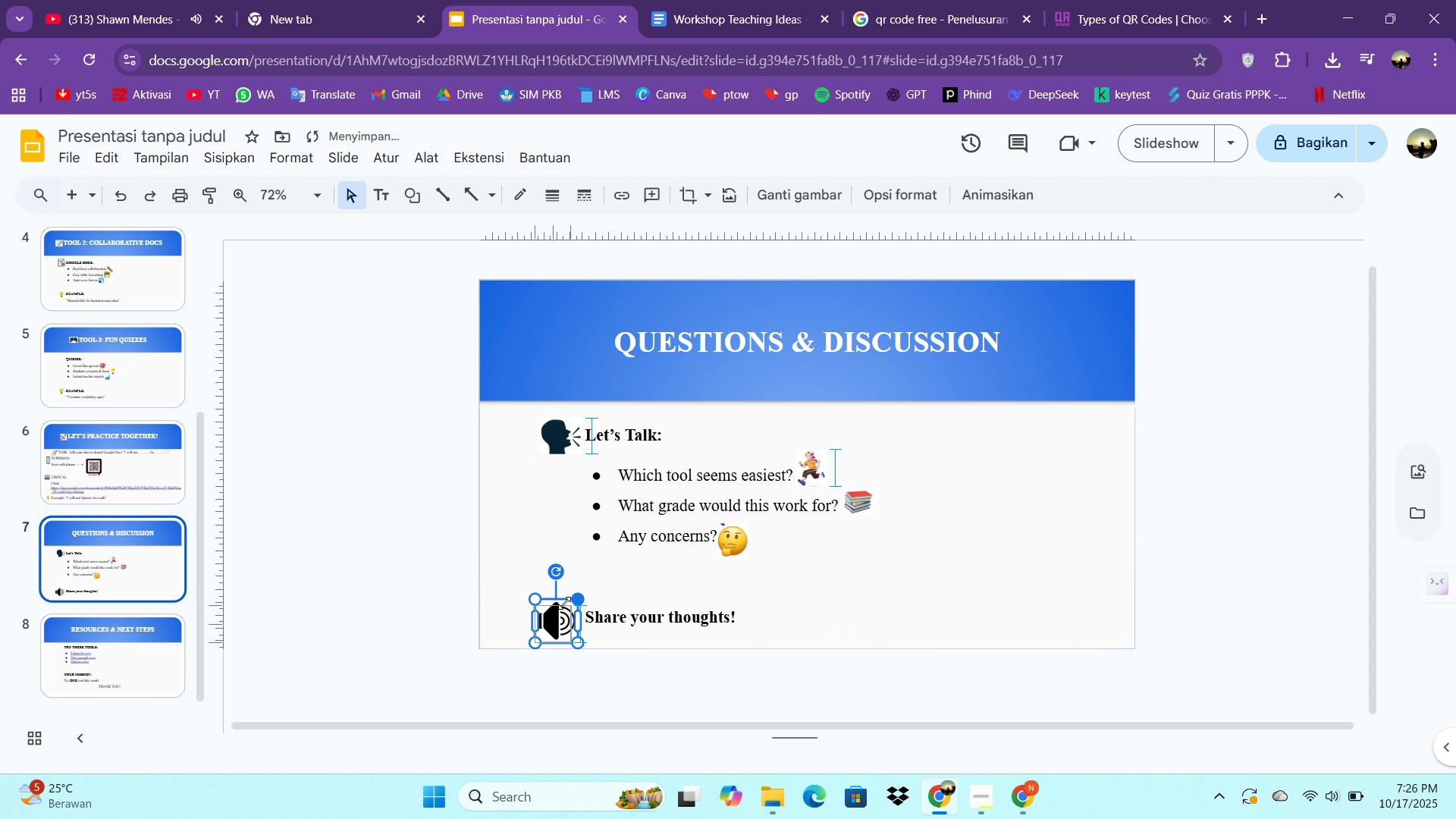 
wait(8.81)
 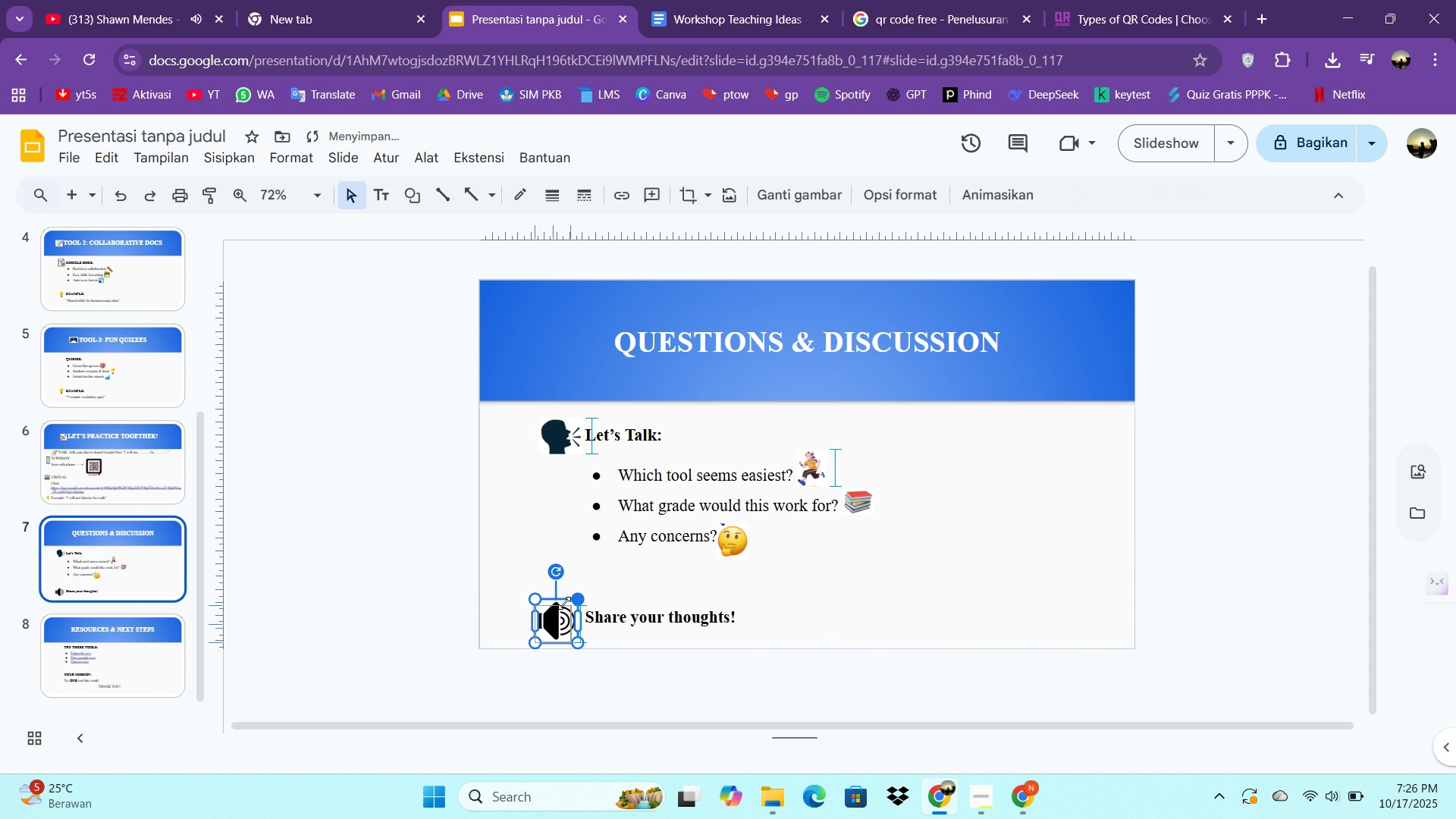 
left_click([694, 485])
 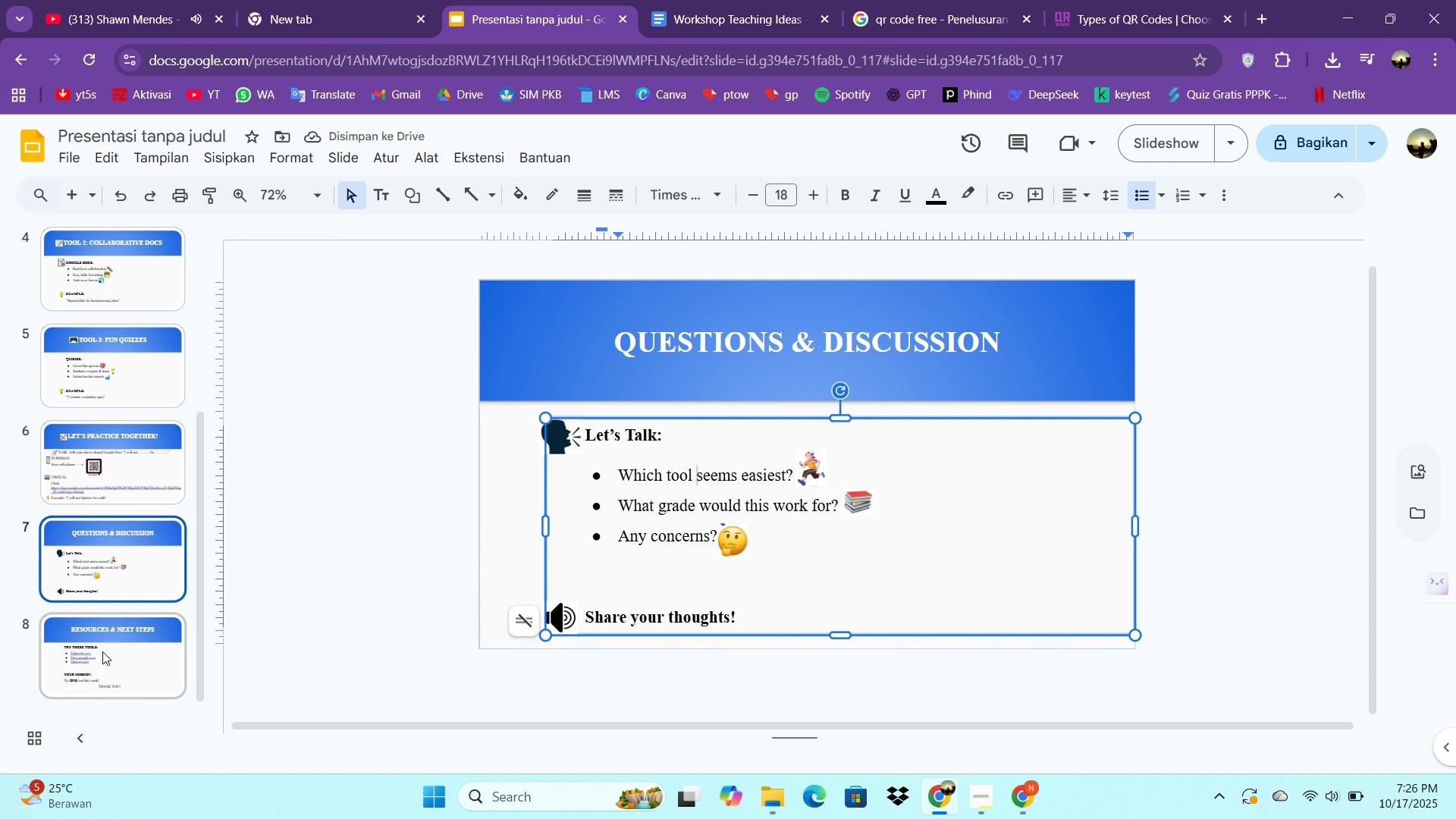 
left_click([102, 651])
 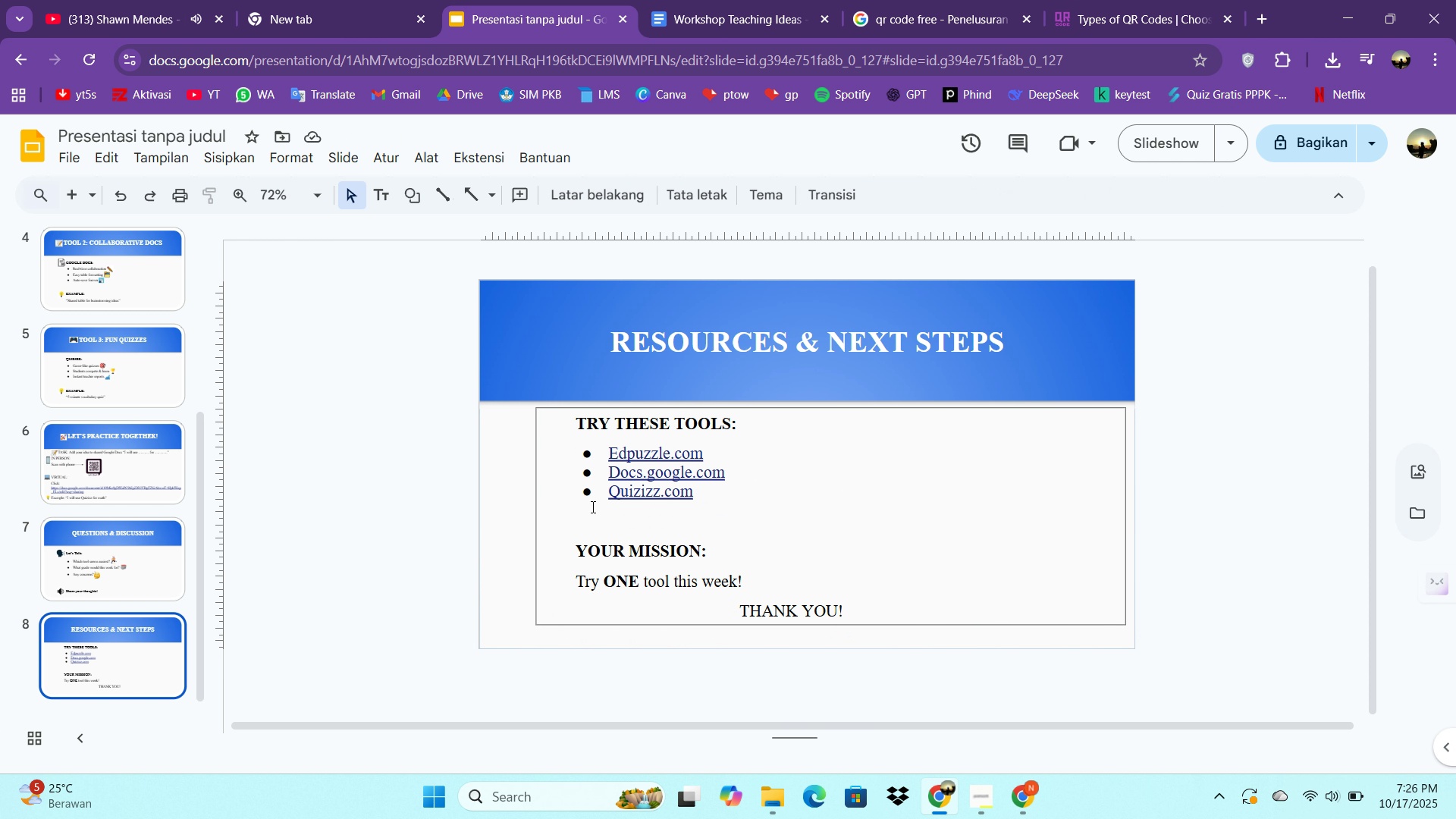 
left_click([592, 507])
 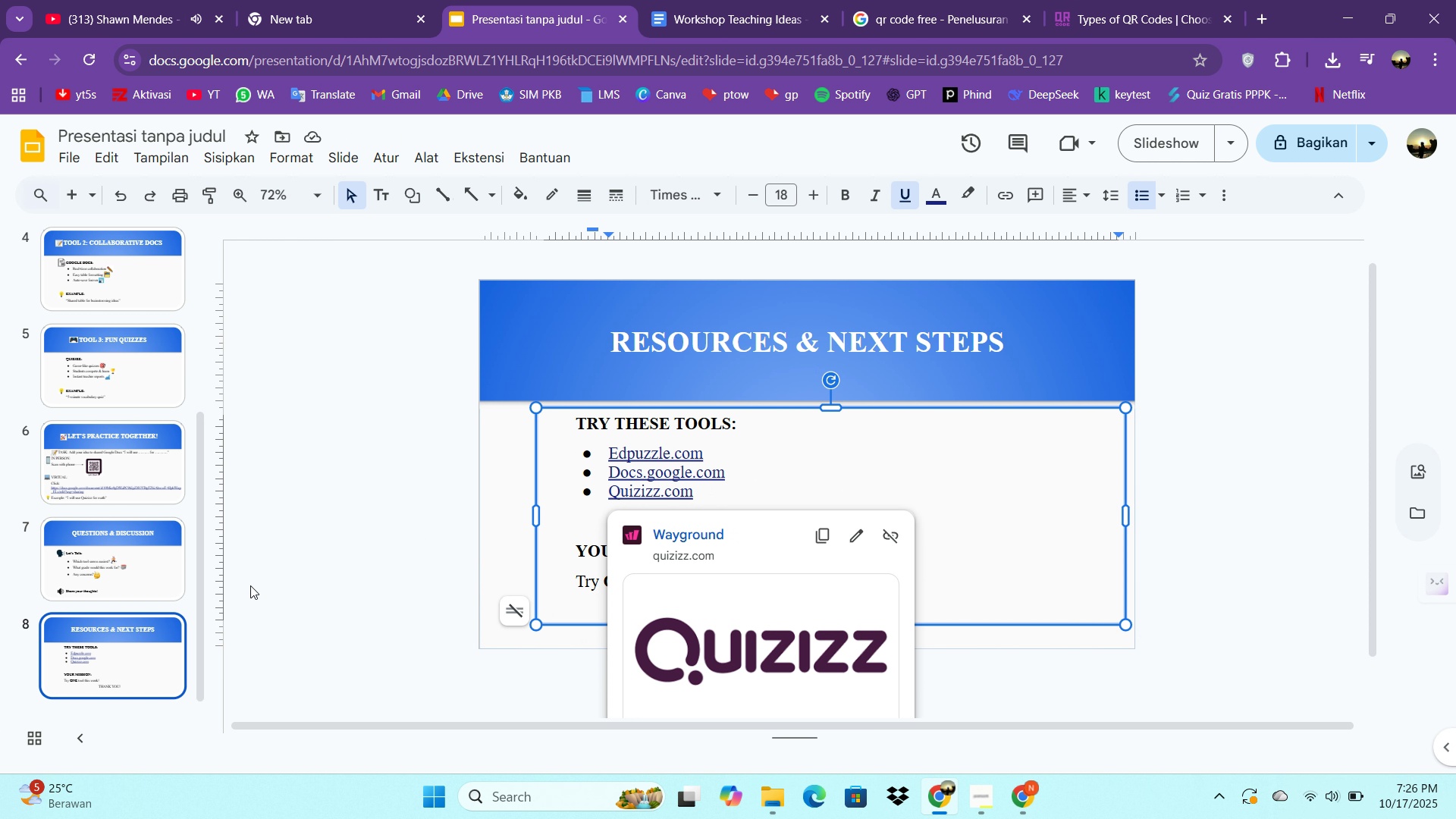 
left_click([146, 576])
 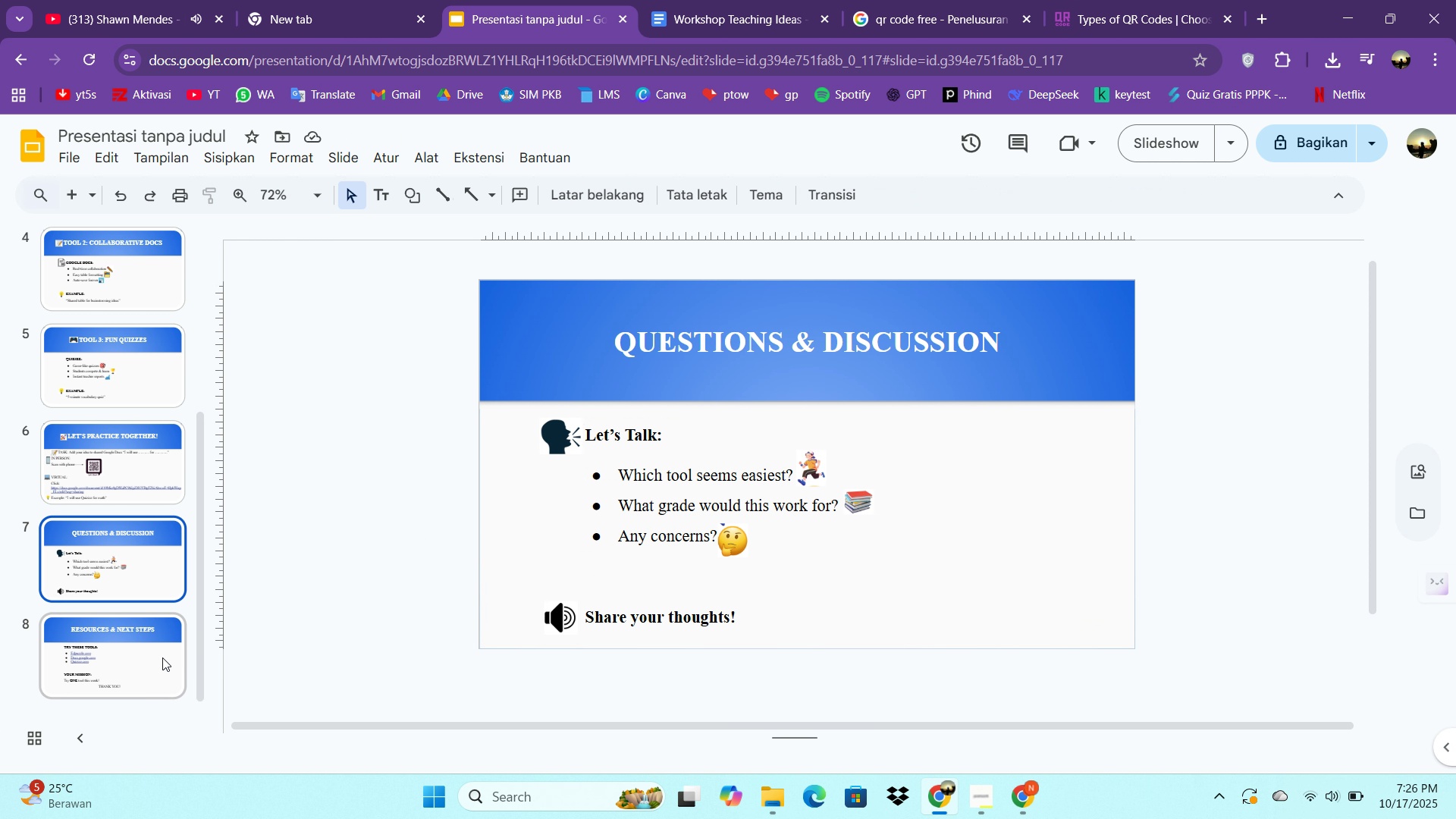 
left_click([132, 664])
 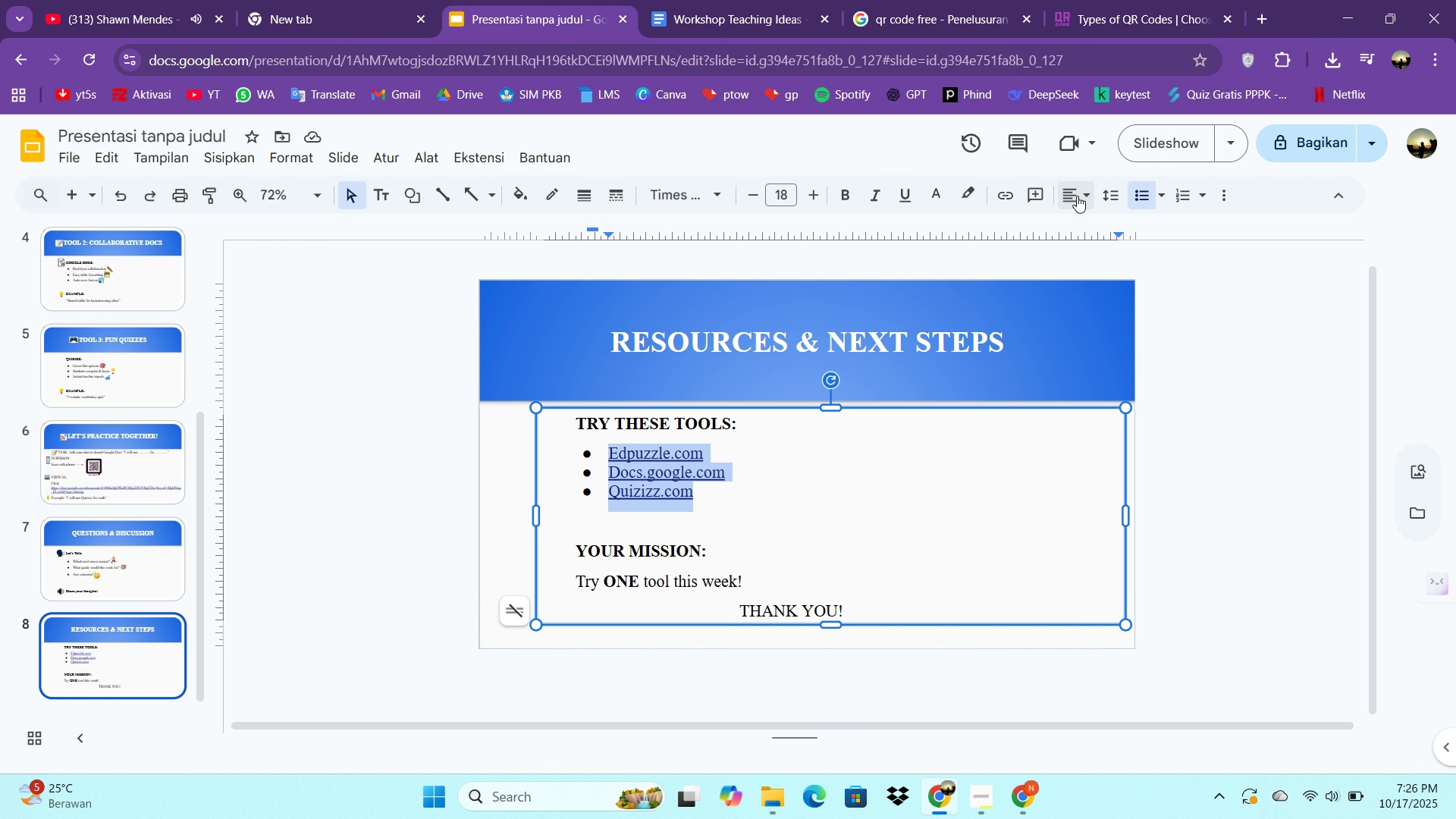 
left_click([1119, 191])
 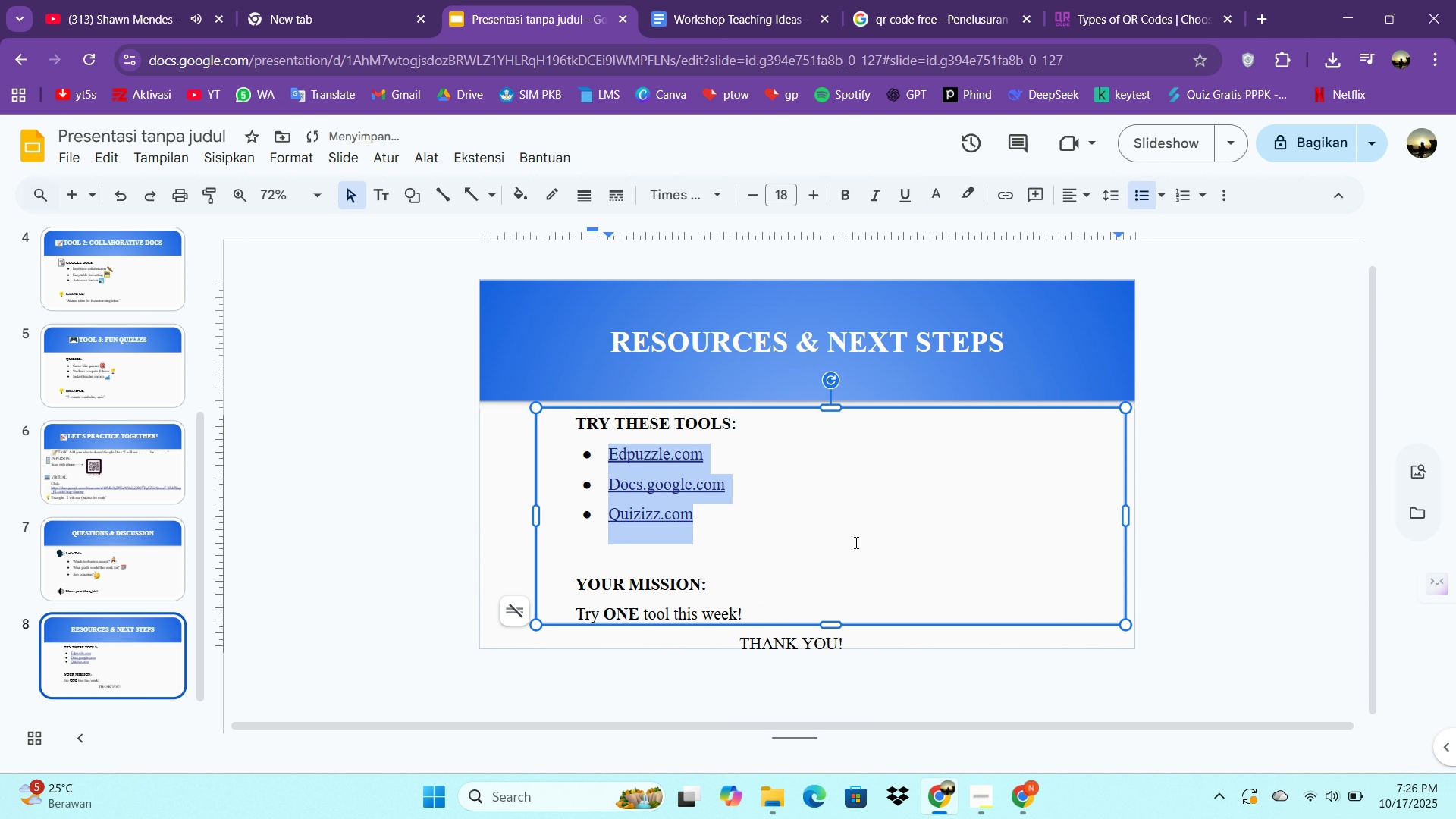 
left_click([795, 577])
 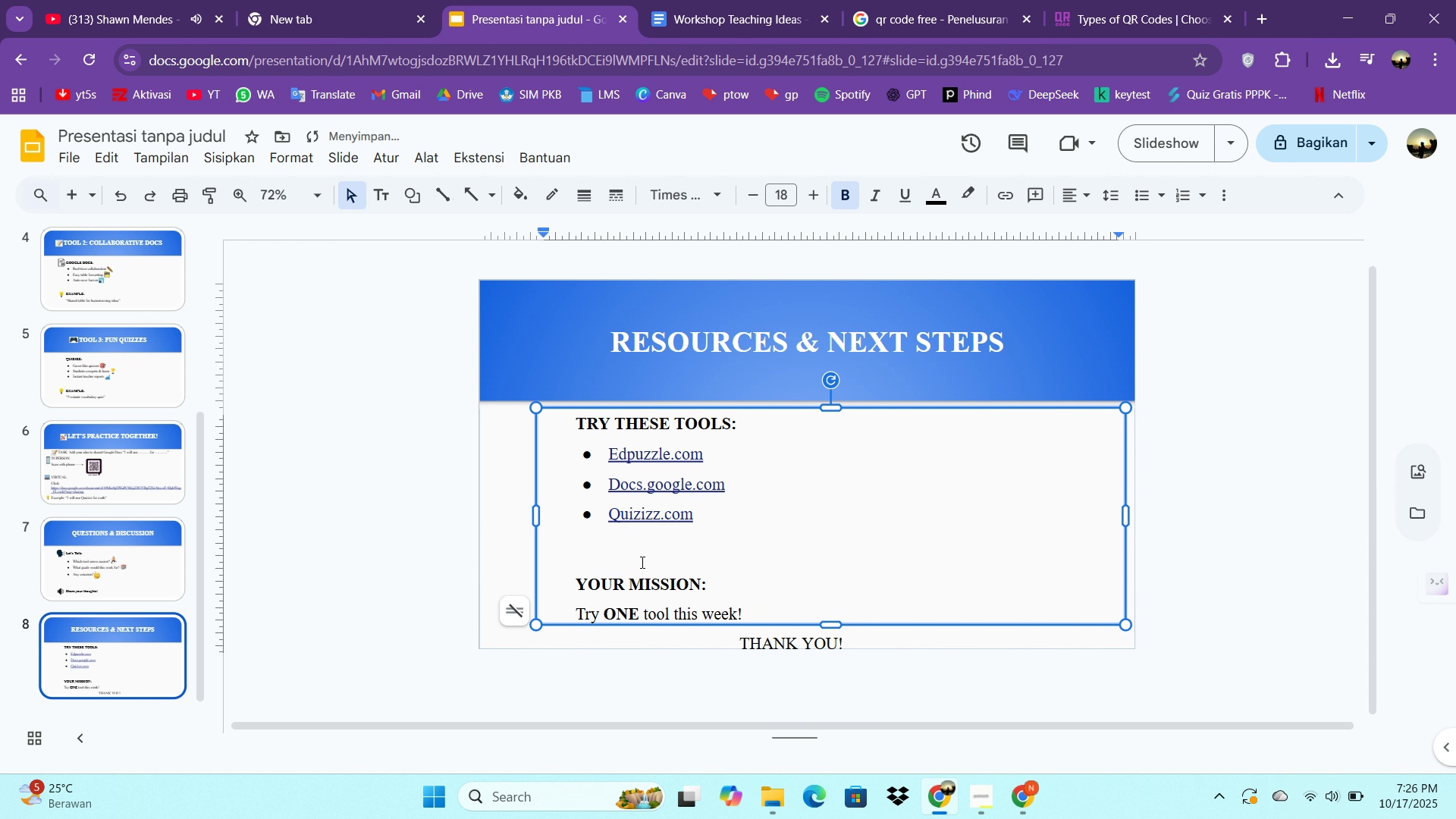 
left_click([641, 562])
 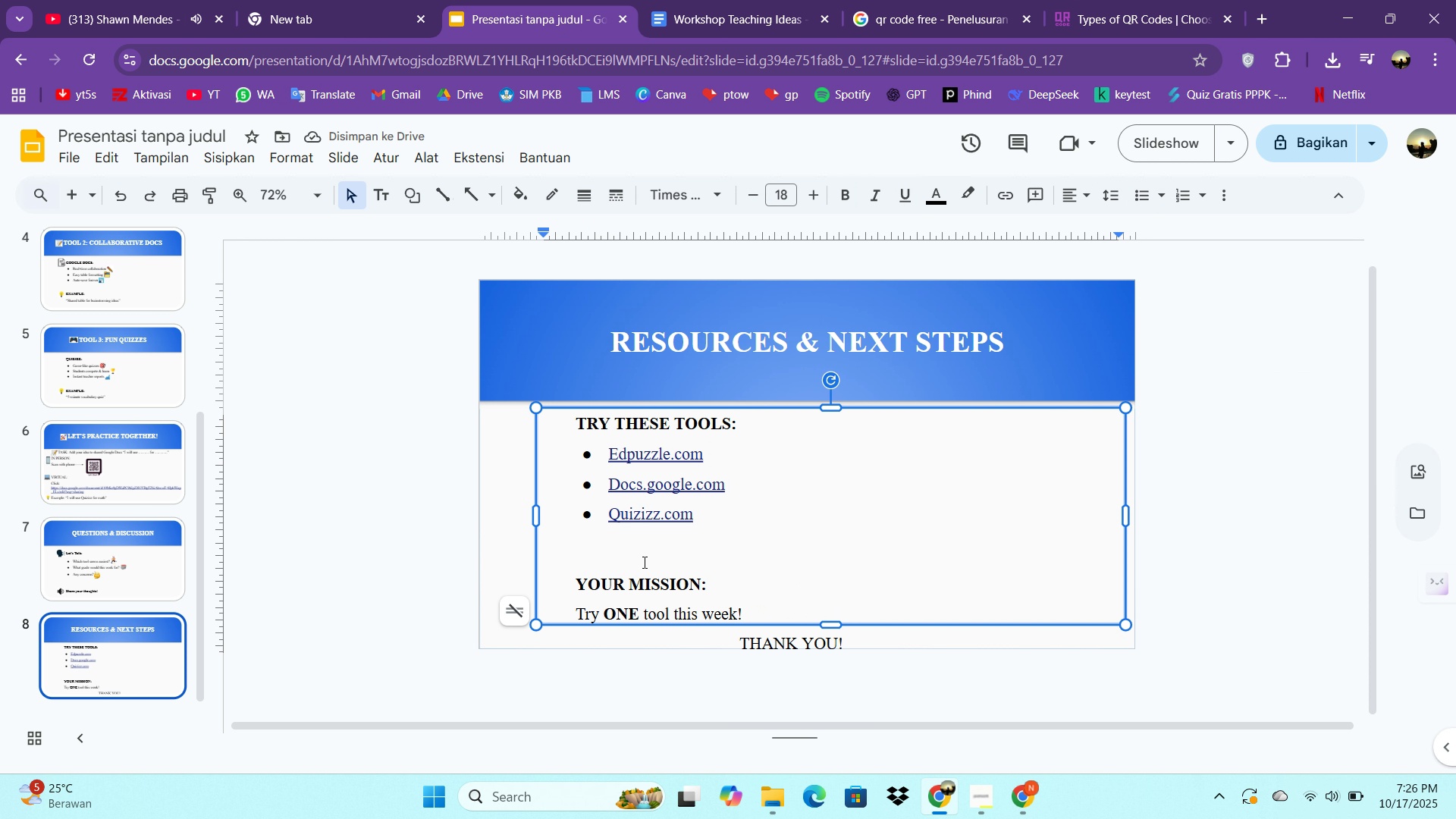 
key(Backspace)
 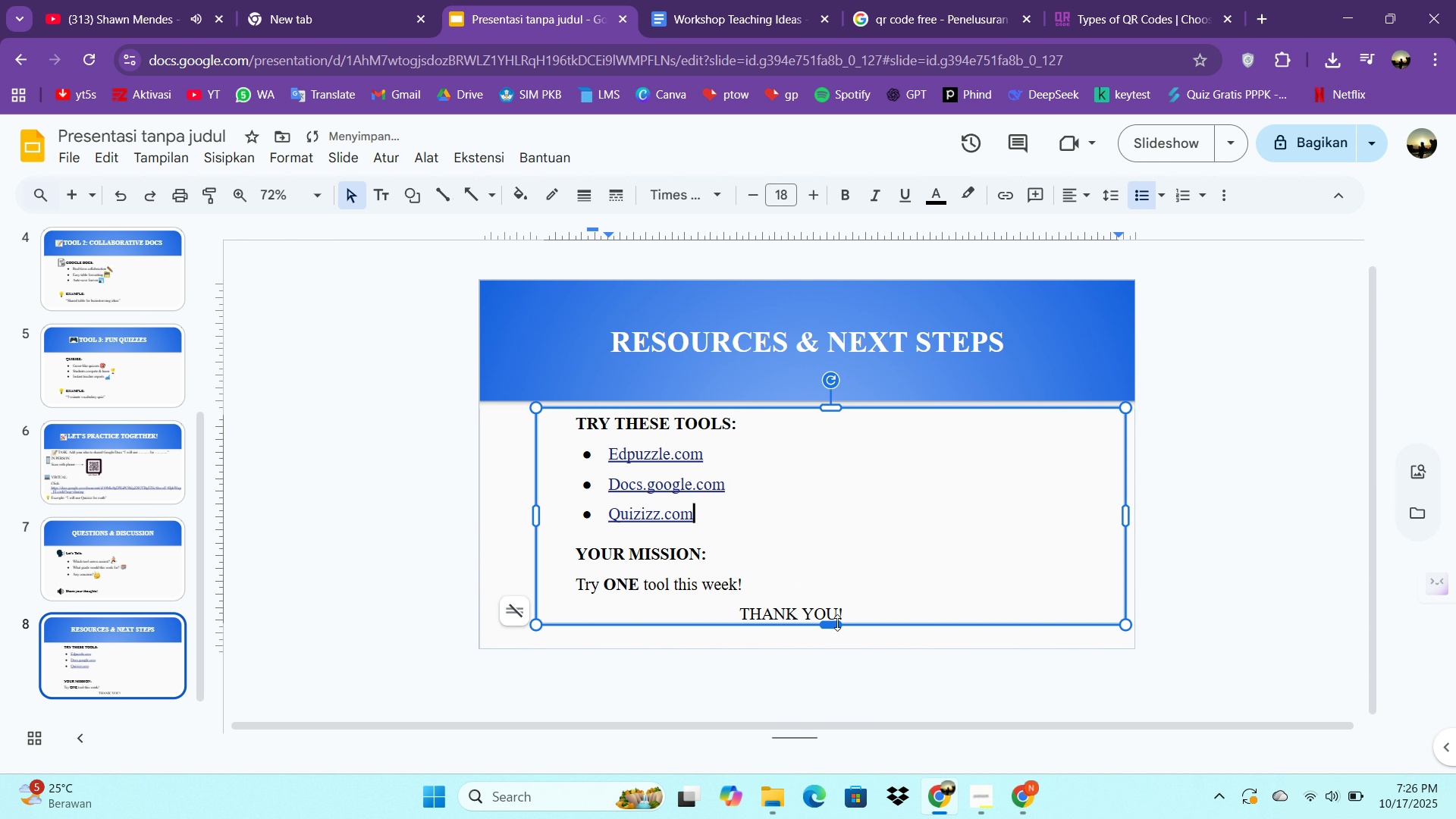 
left_click([837, 623])
 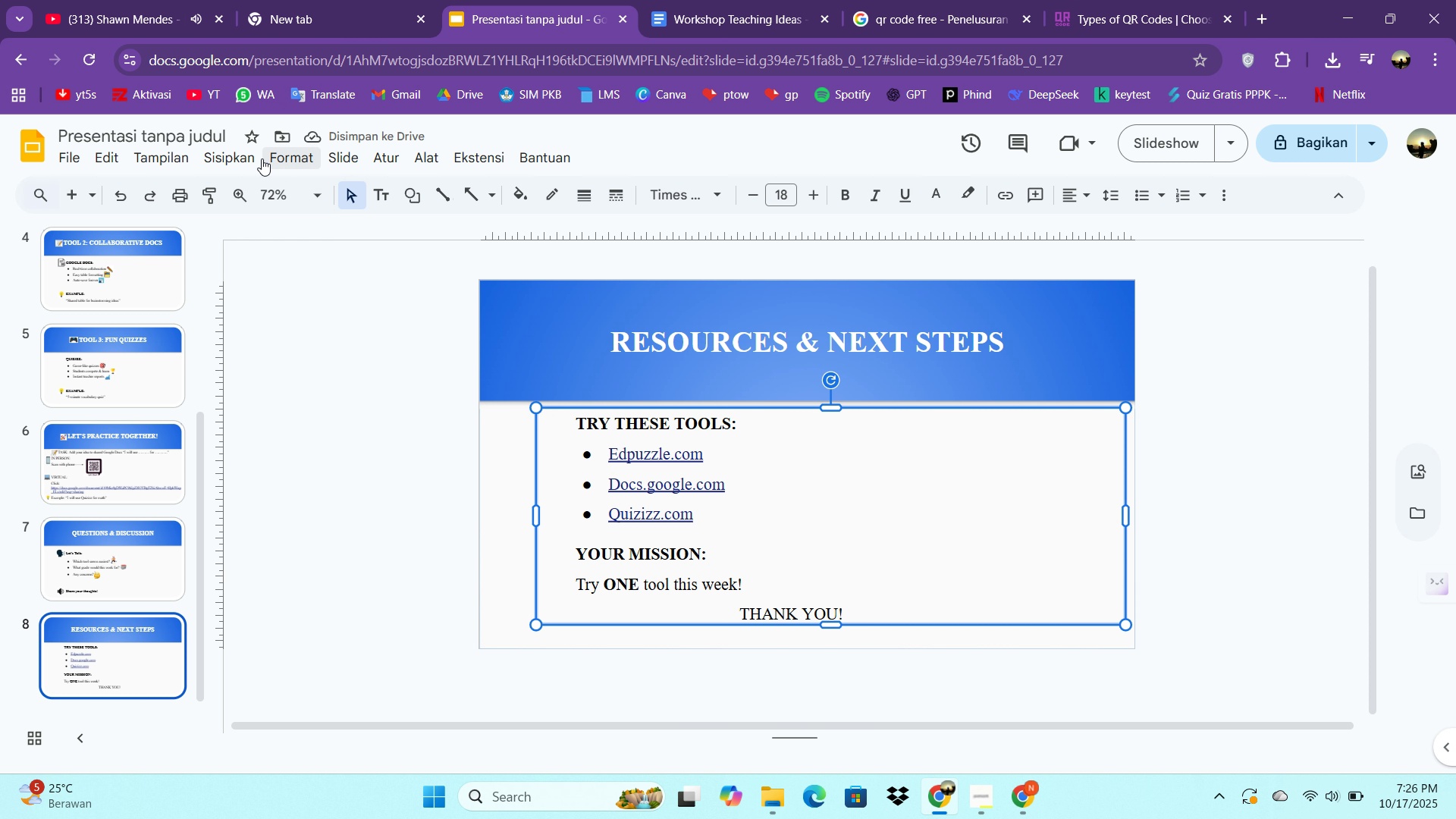 
left_click([216, 165])
 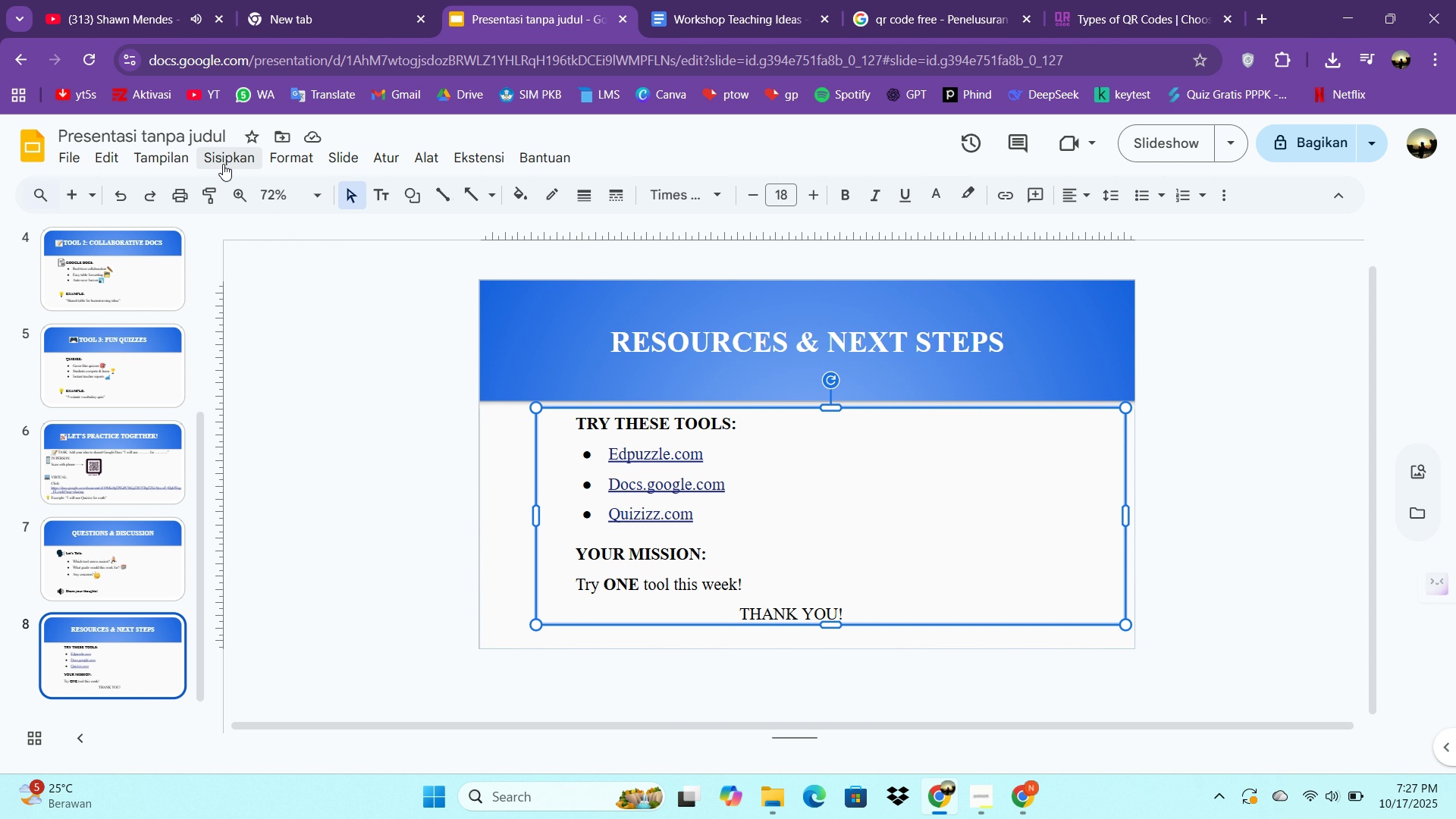 
left_click([223, 164])
 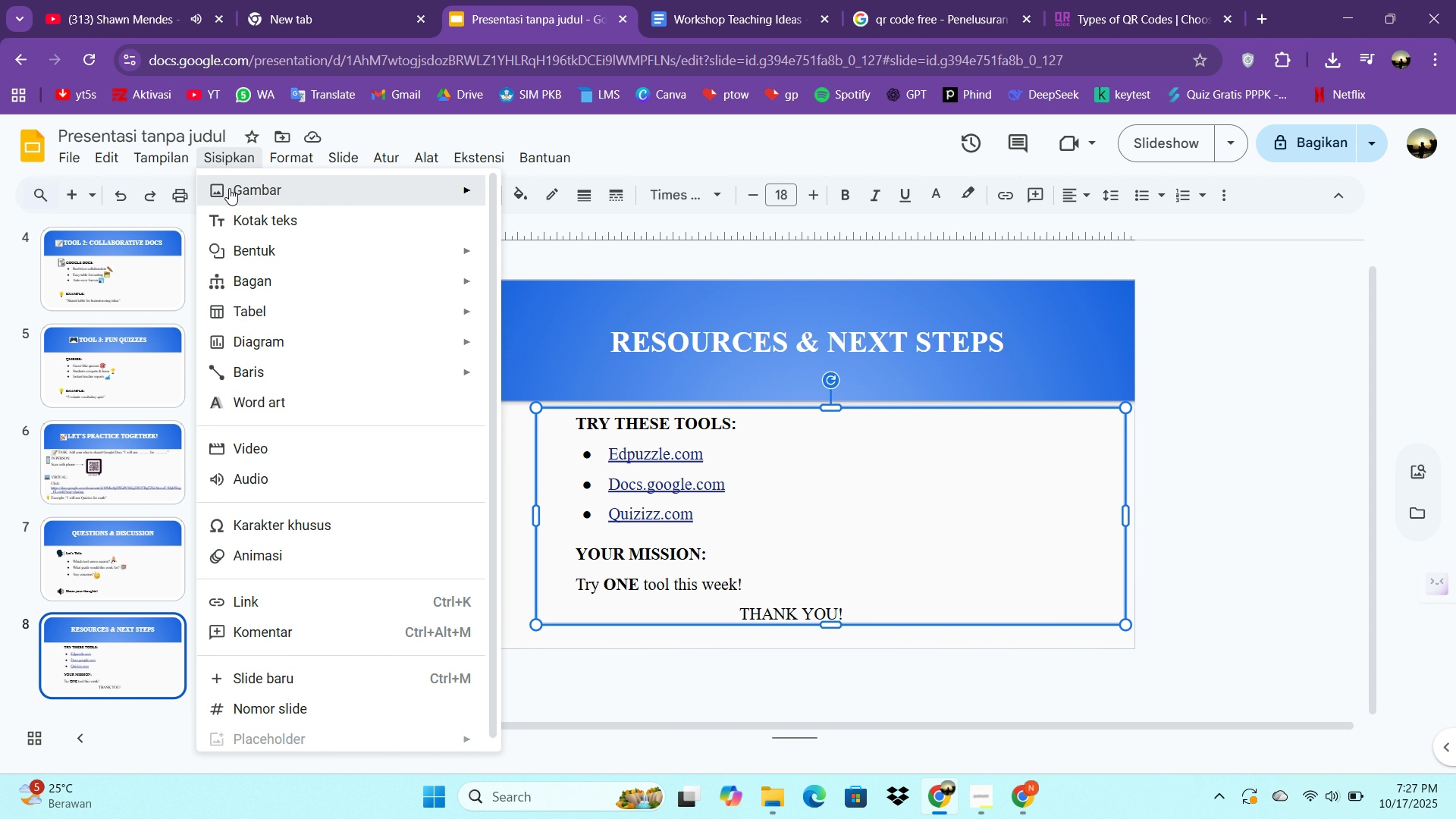 
left_click([229, 188])
 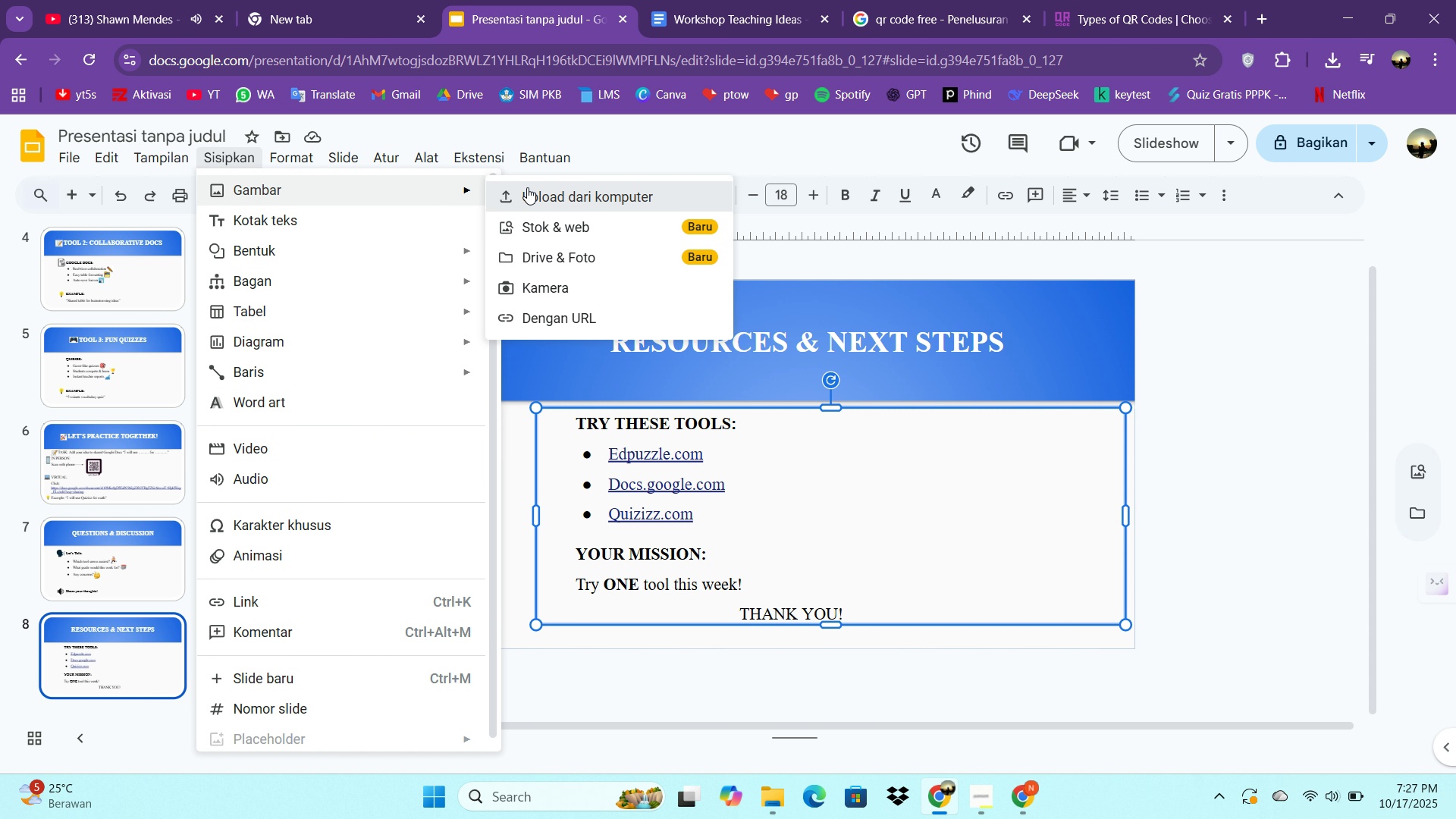 
left_click([527, 187])
 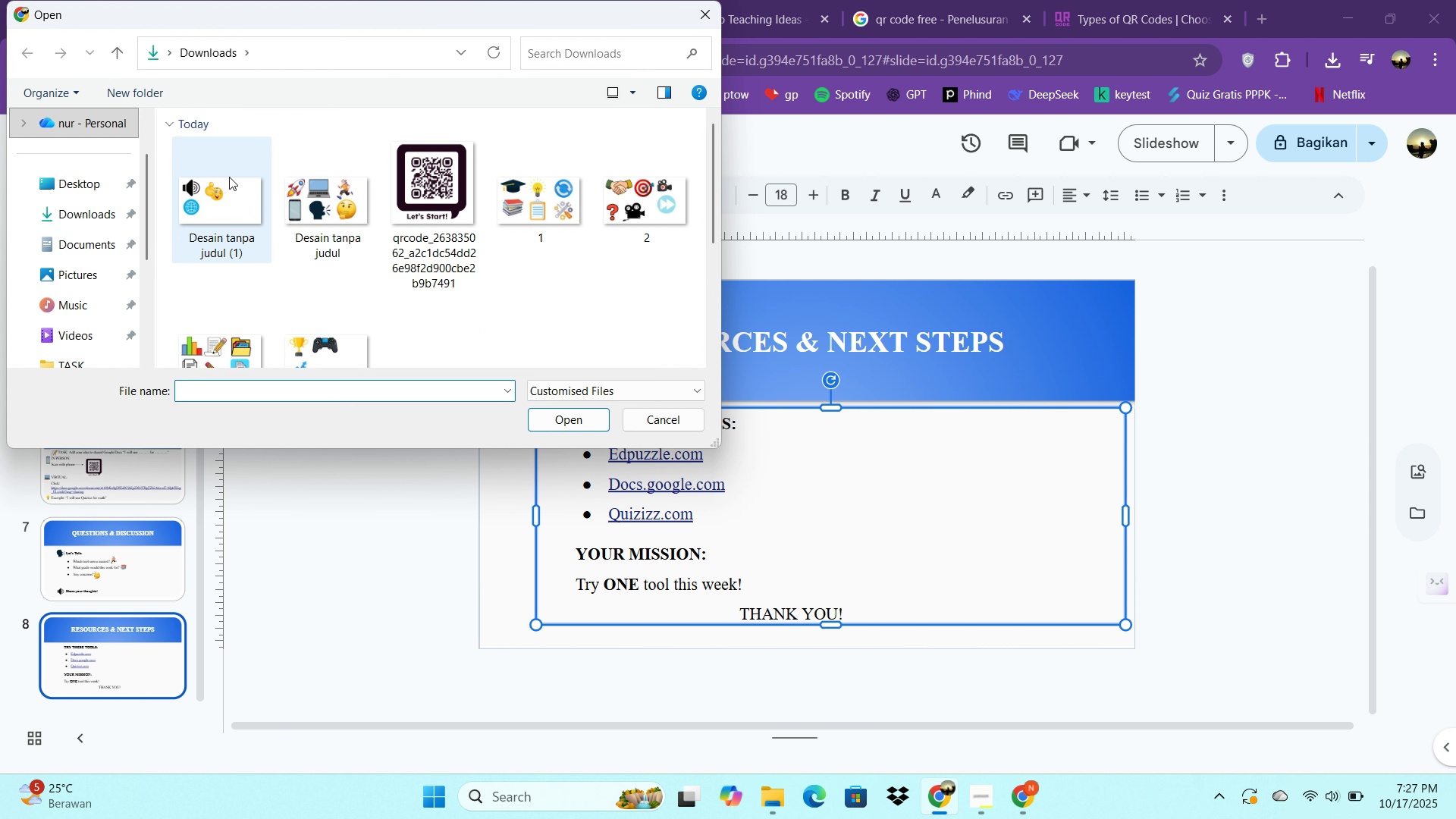 
double_click([229, 177])
 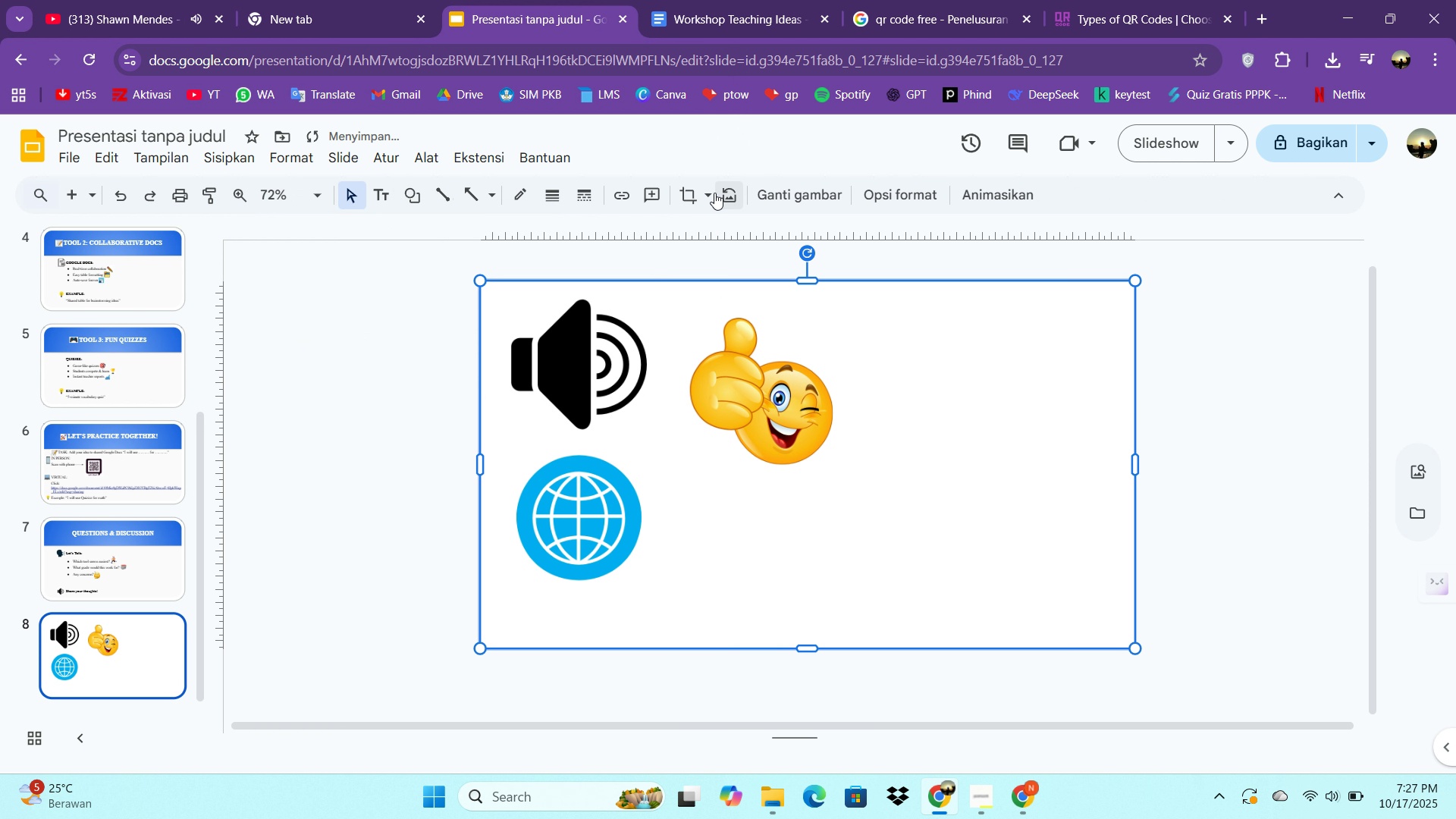 
left_click([686, 199])
 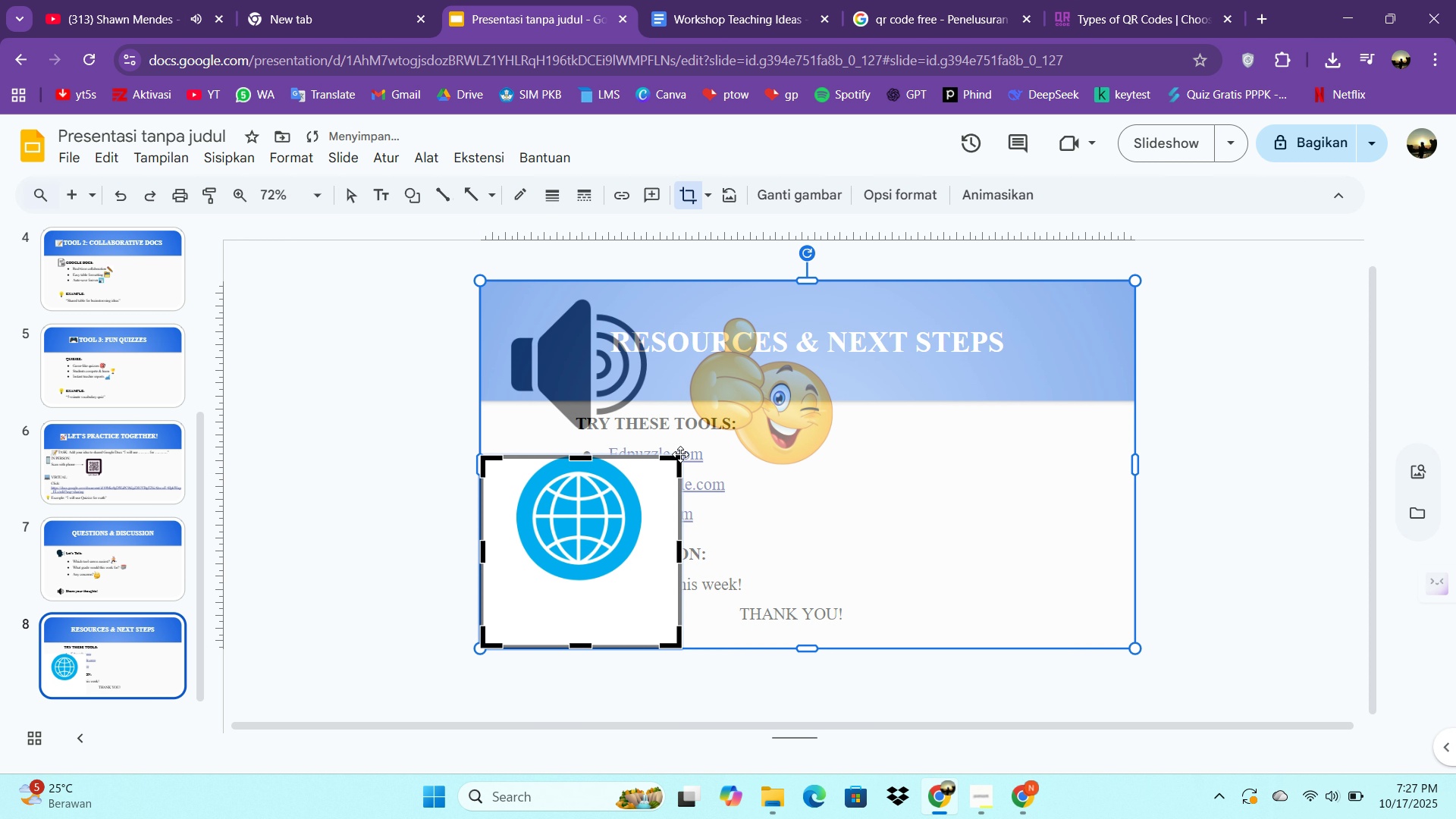 
left_click([1171, 537])
 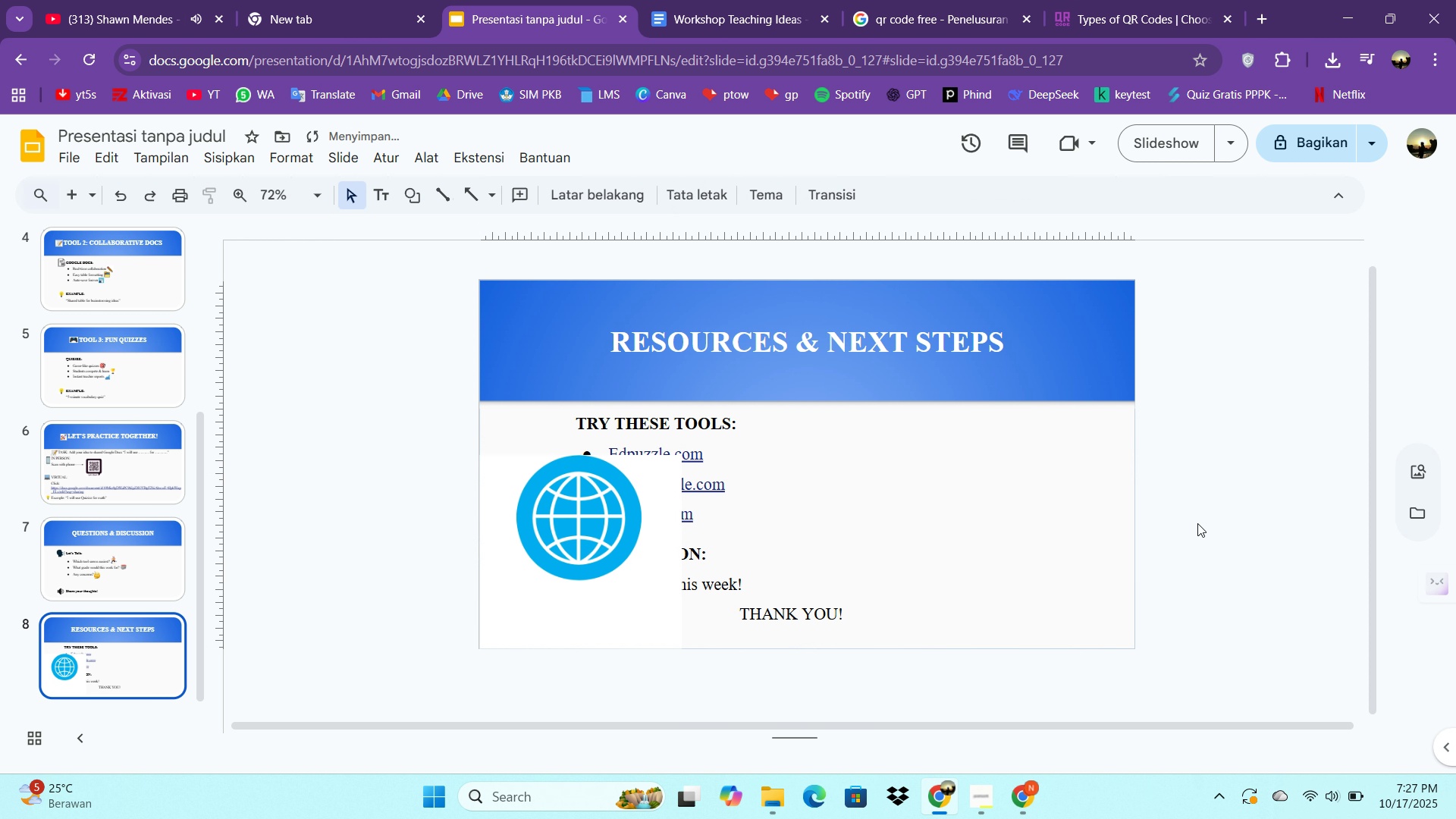 
left_click([1197, 523])
 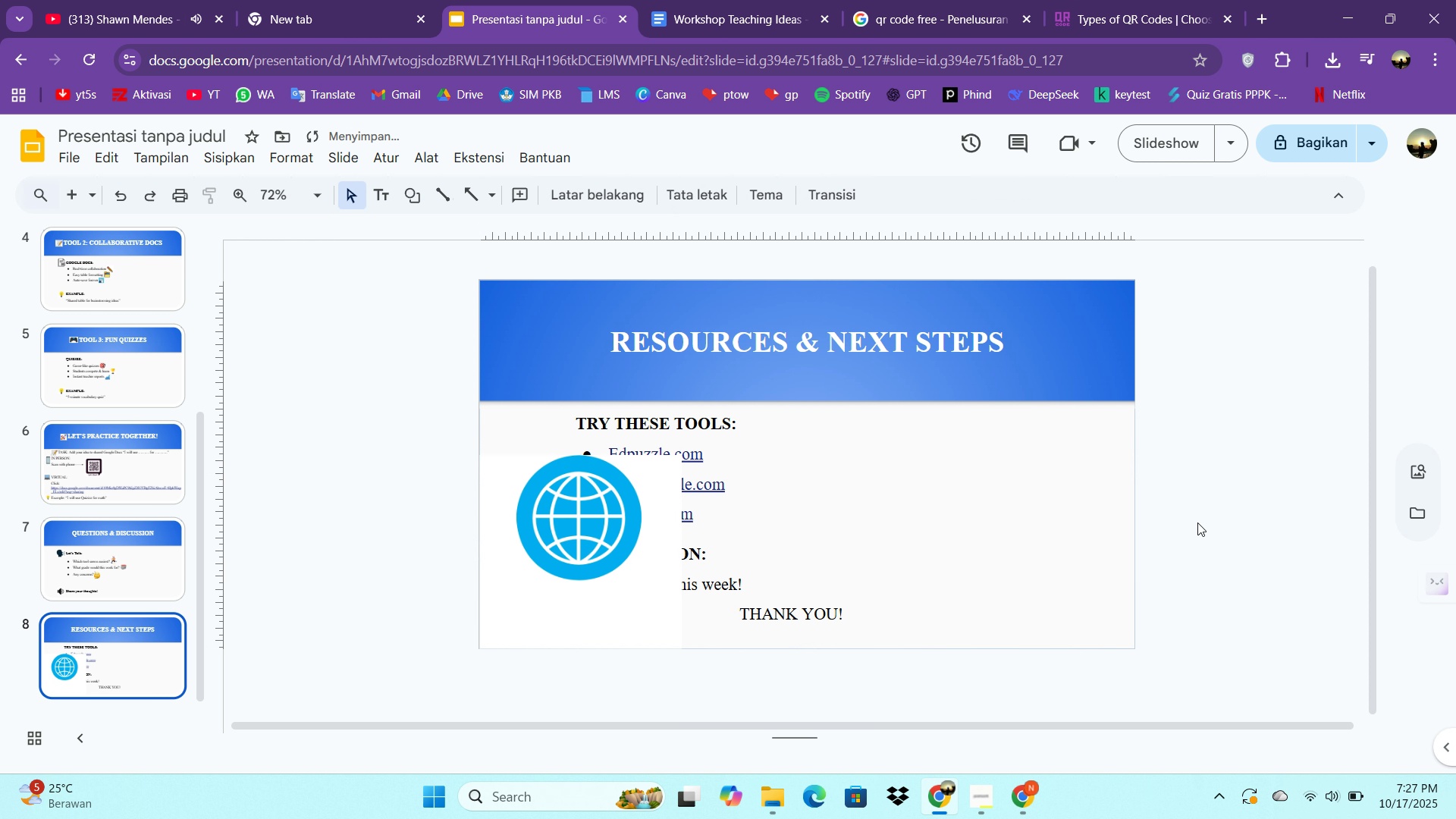 
key(Control+Z)
 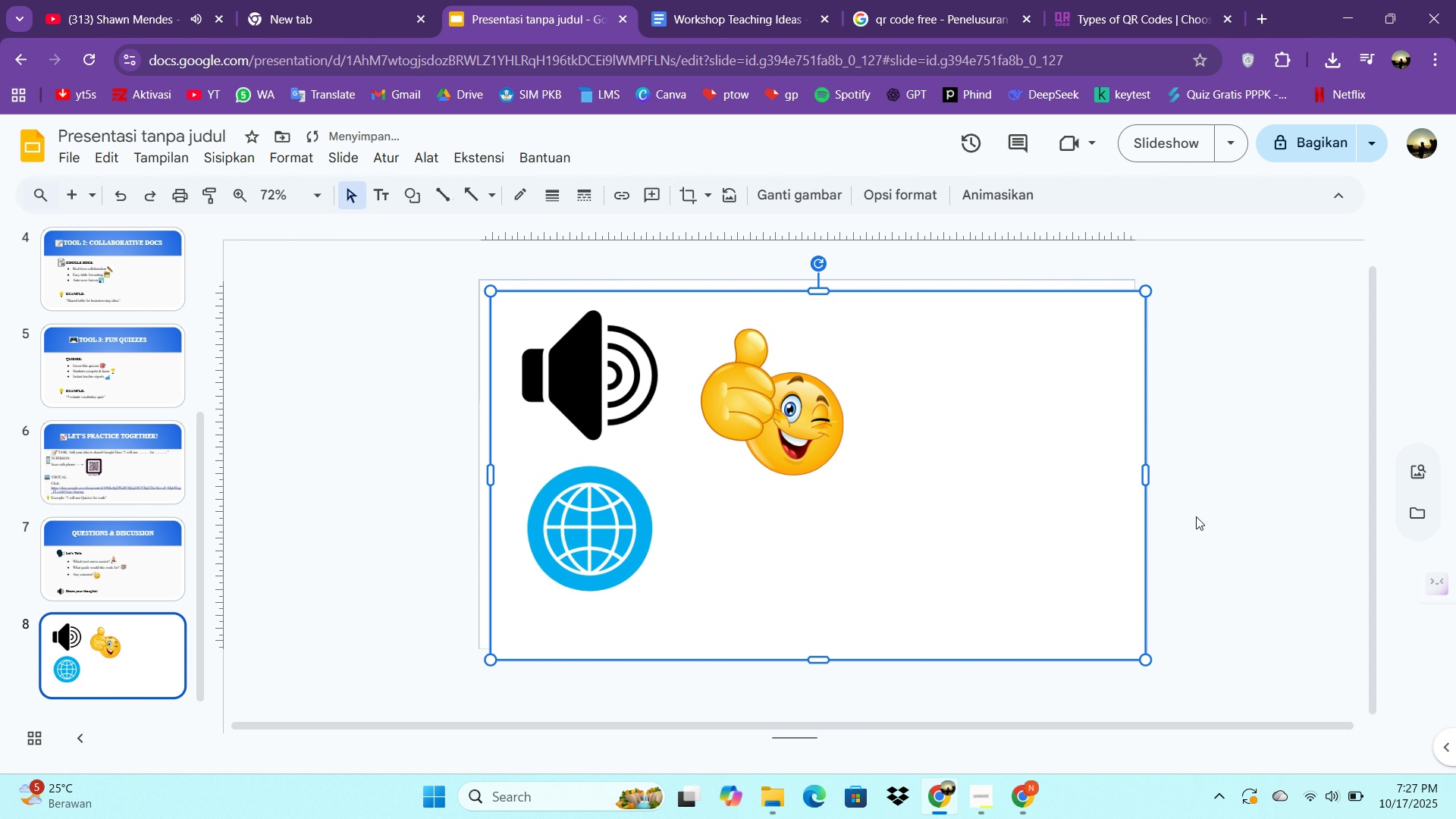 
key(Control+C)
 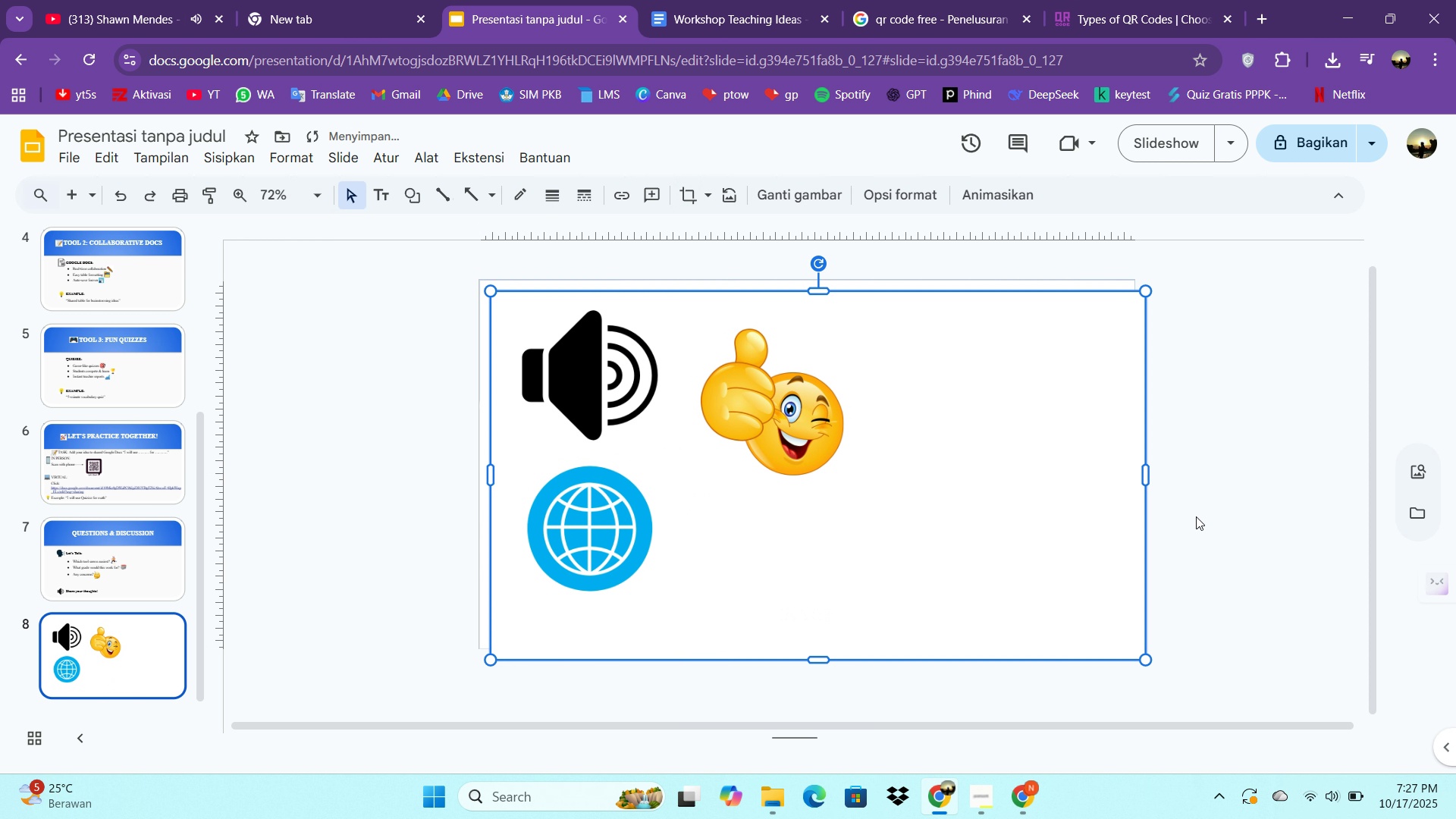 
key(Control+V)
 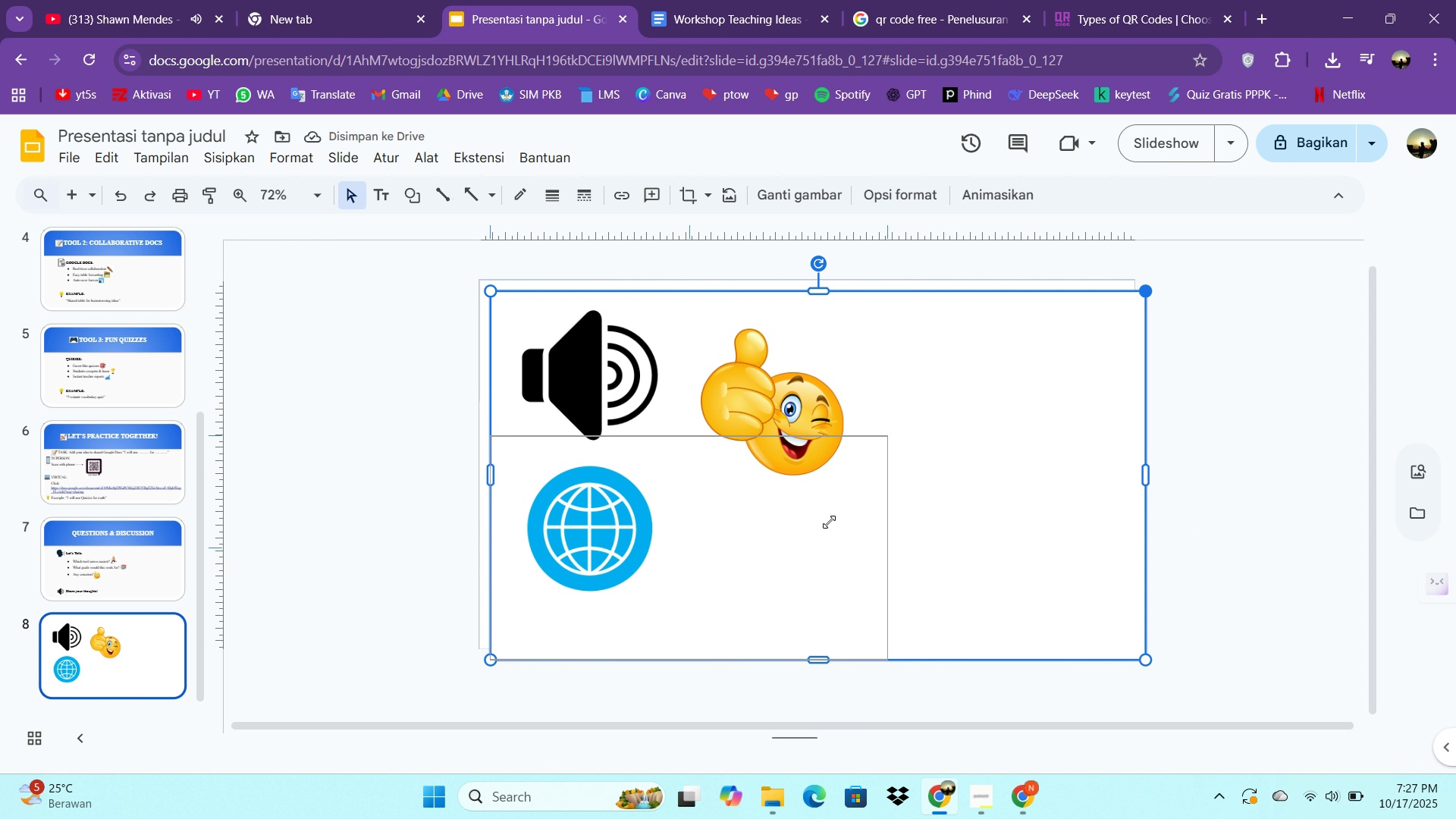 
left_click([1045, 362])
 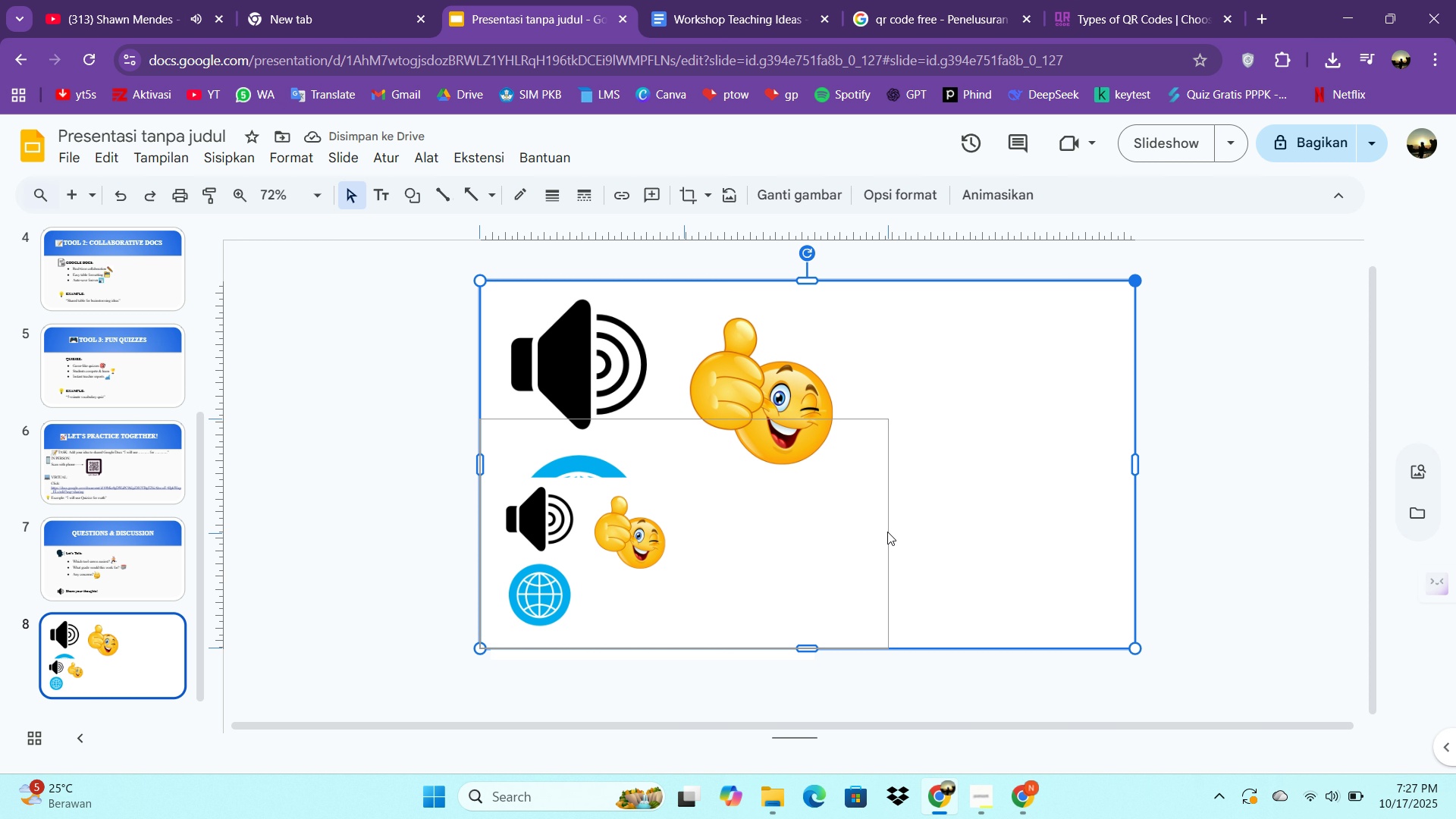 
left_click([661, 556])
 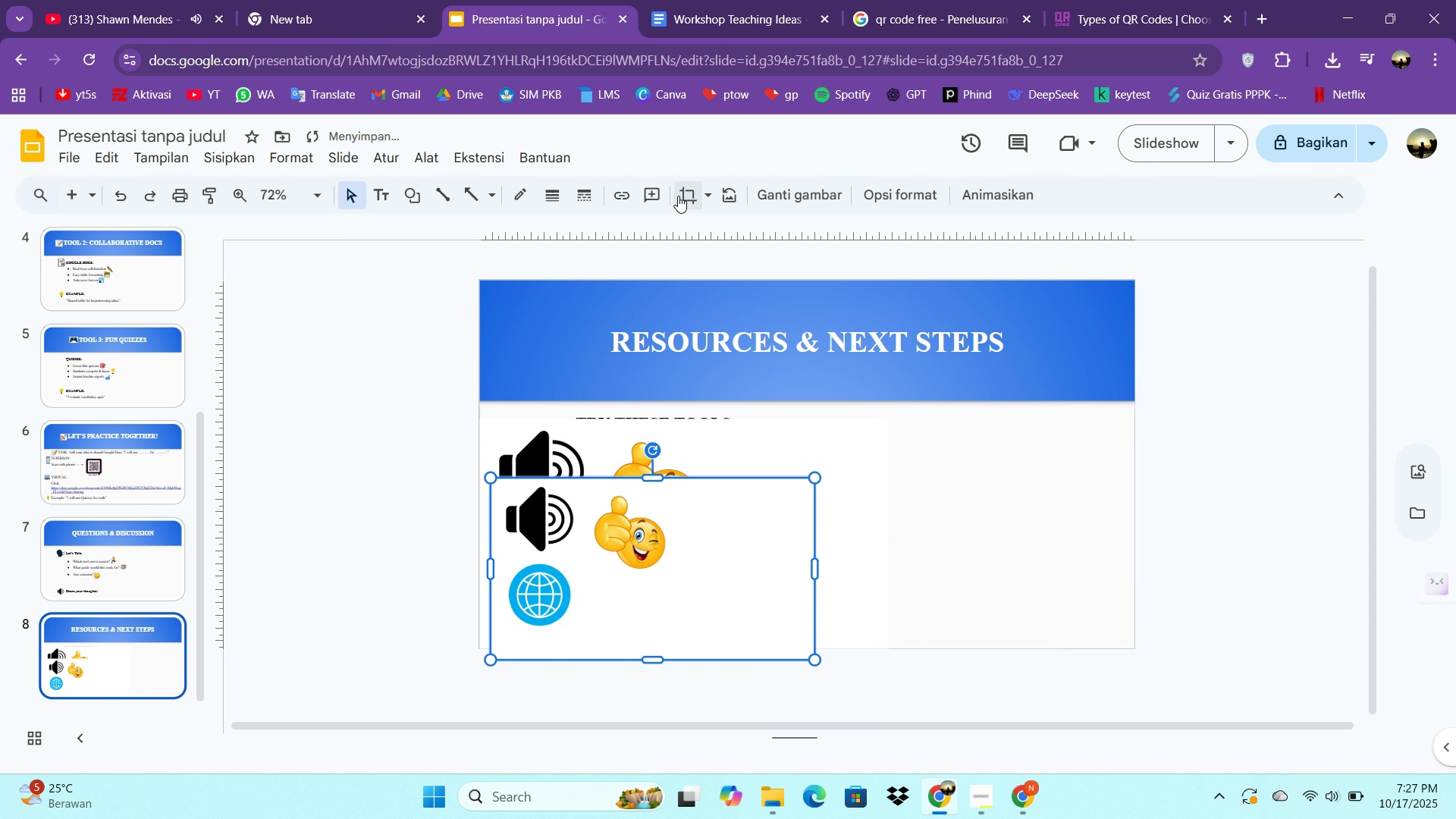 
left_click([680, 195])
 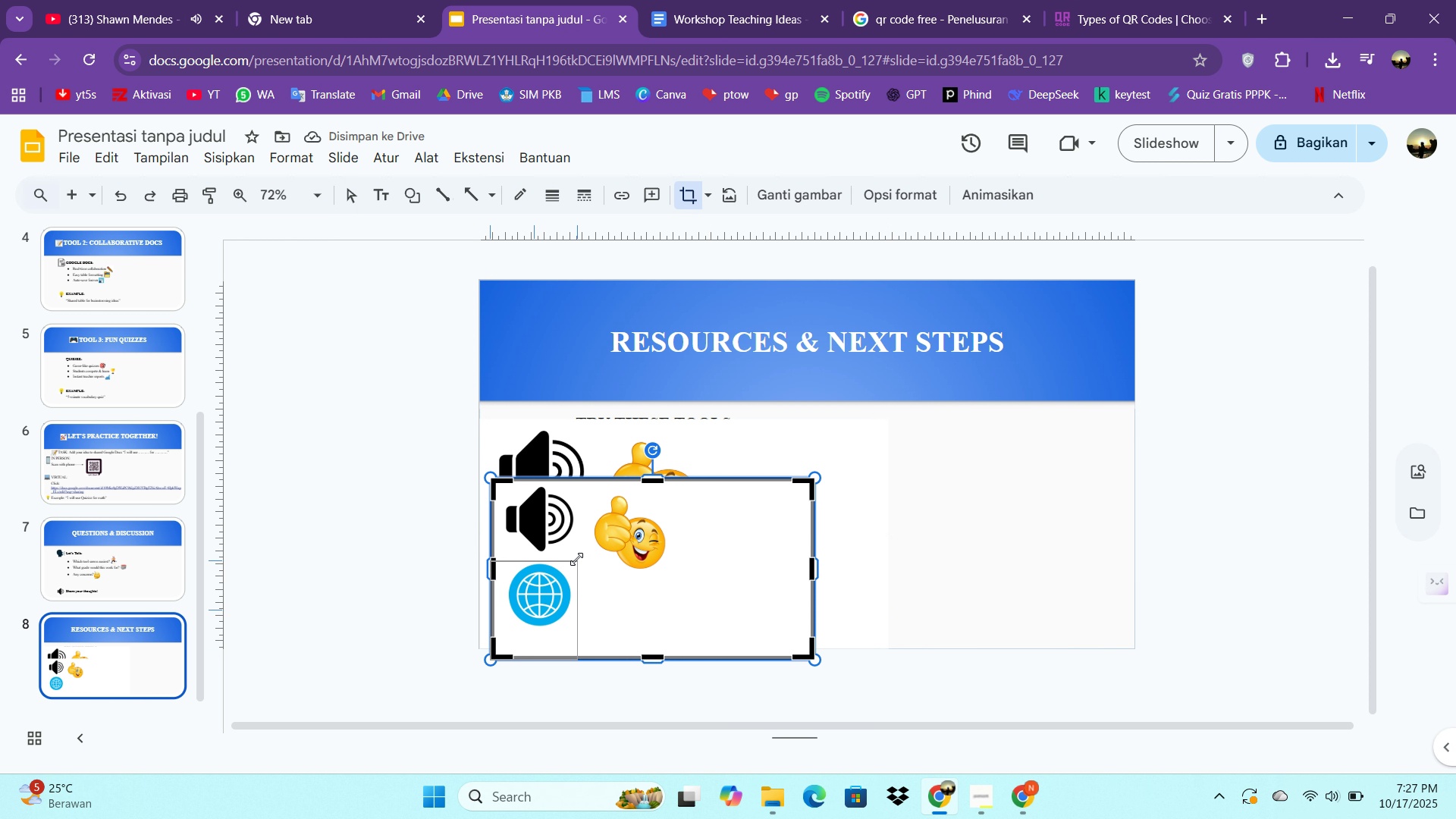 
wait(8.1)
 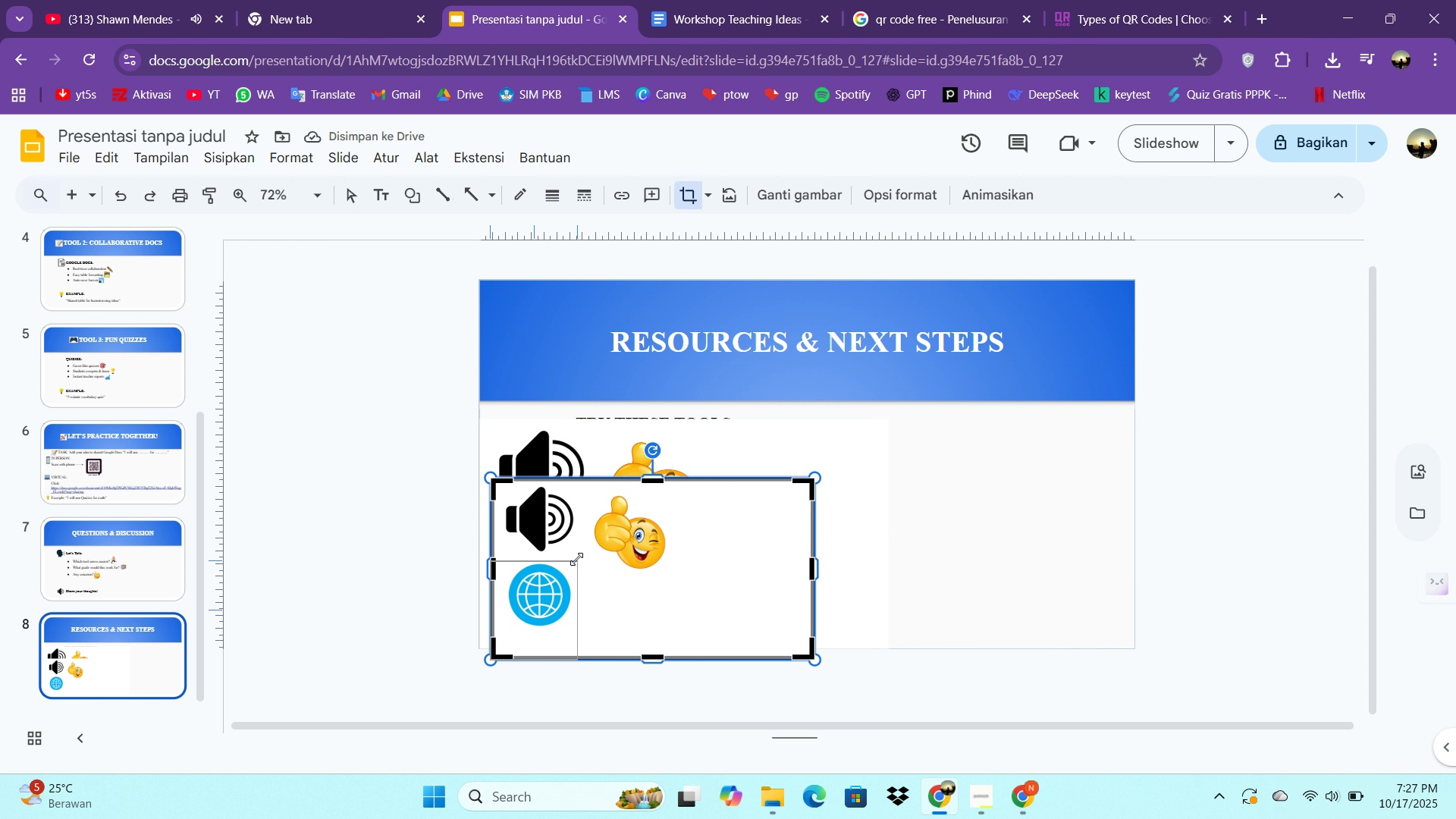 
left_click([691, 199])
 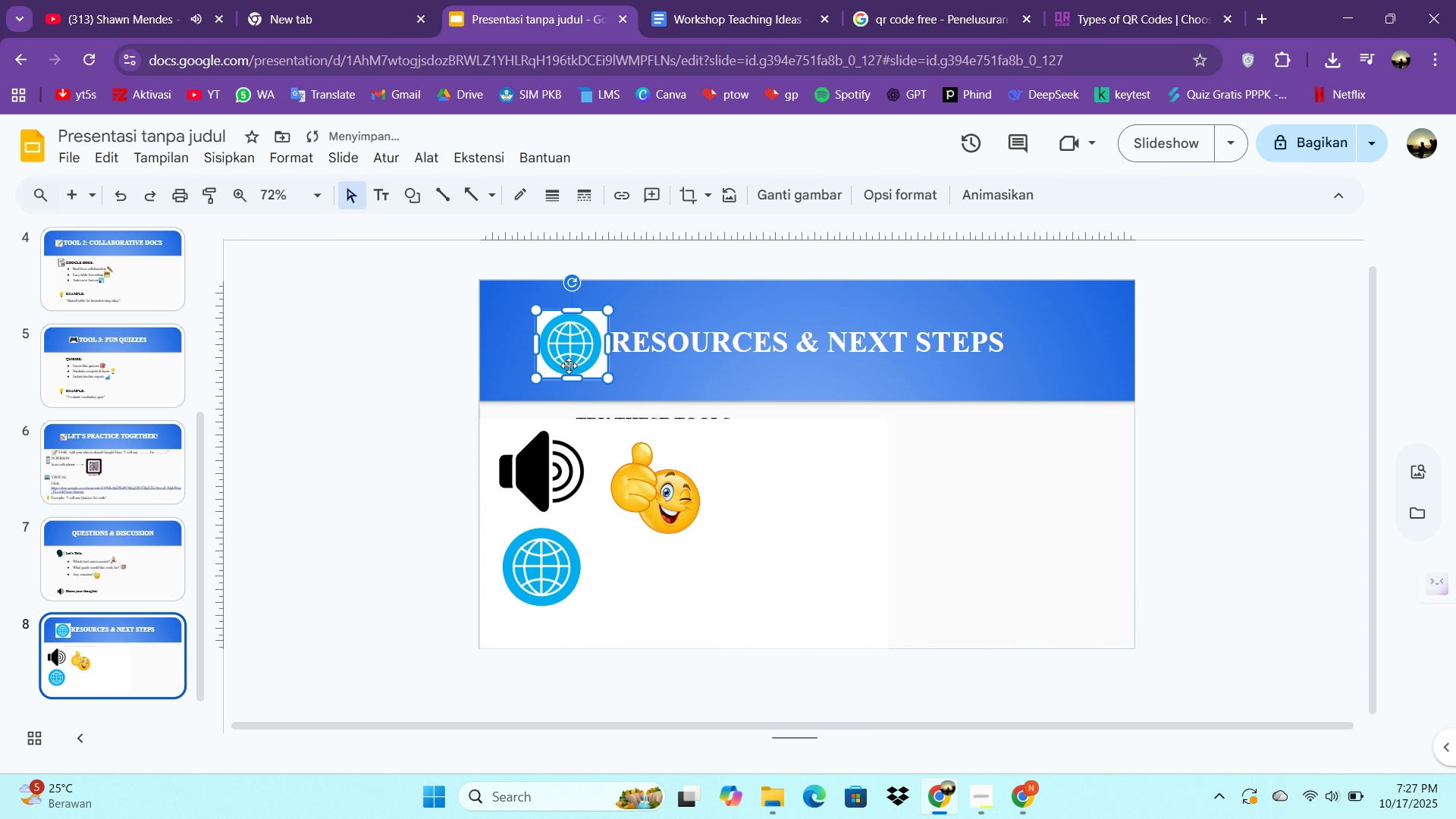 
left_click([708, 425])
 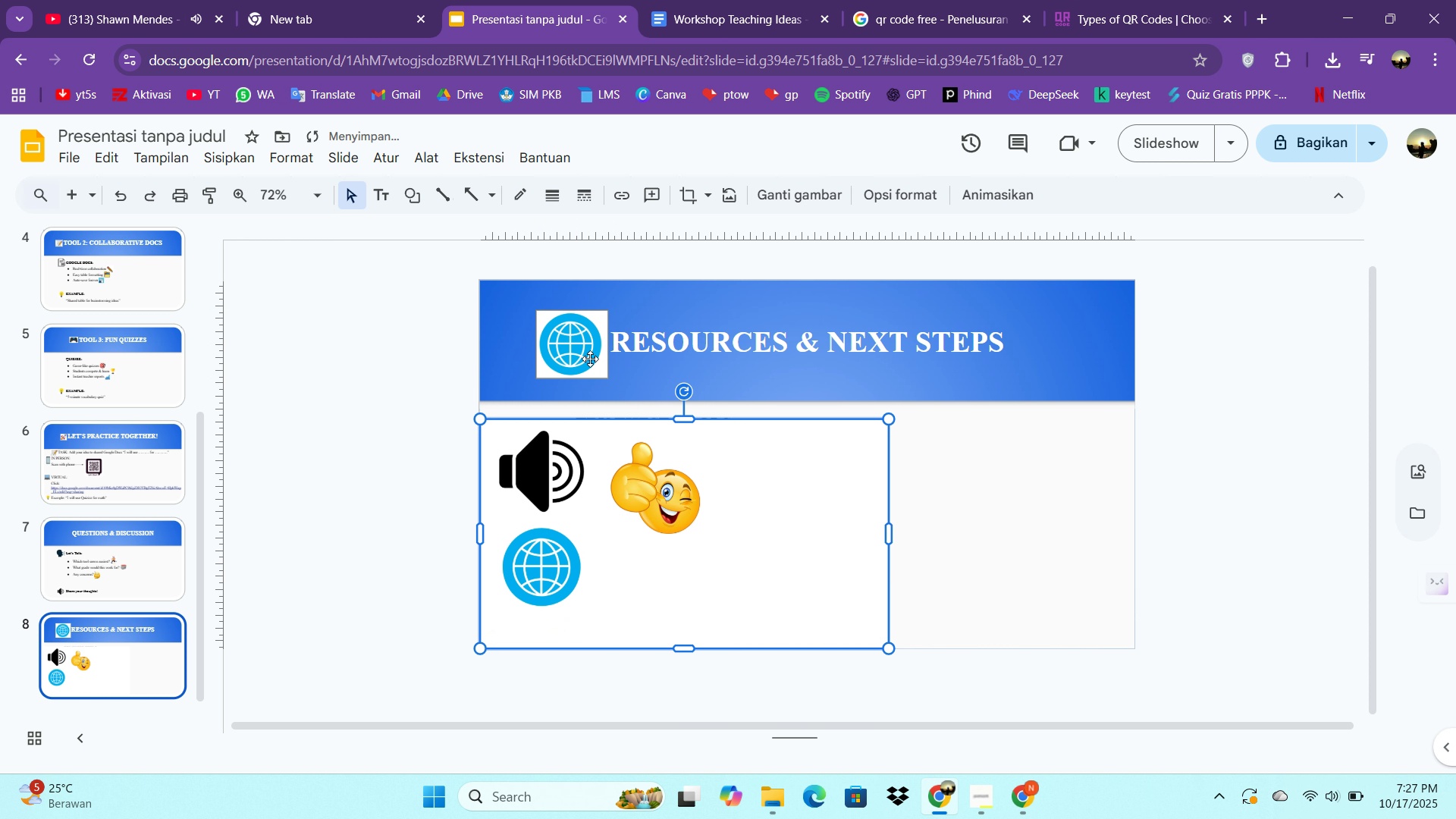 
left_click([590, 358])
 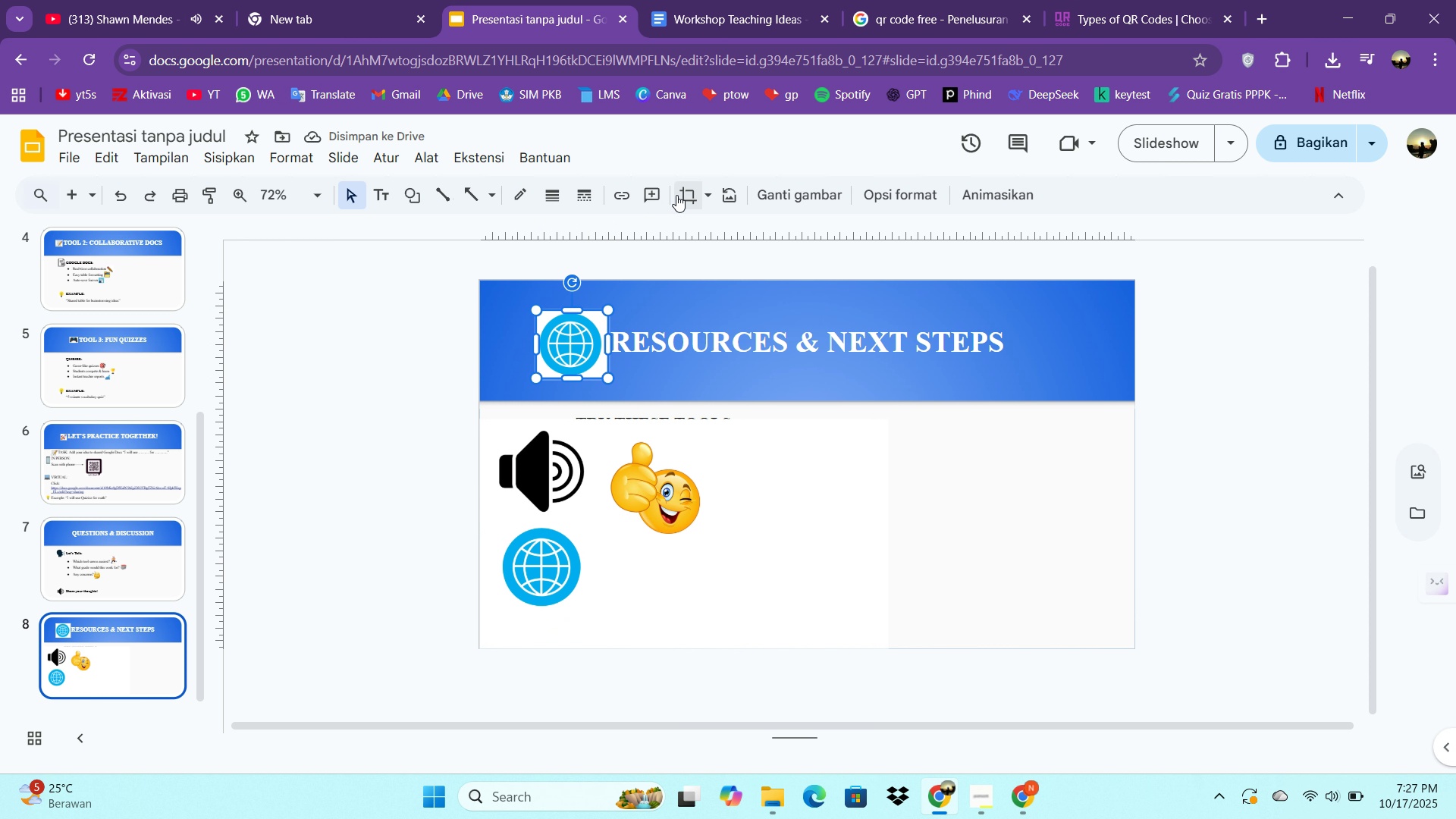 
double_click([676, 195])
 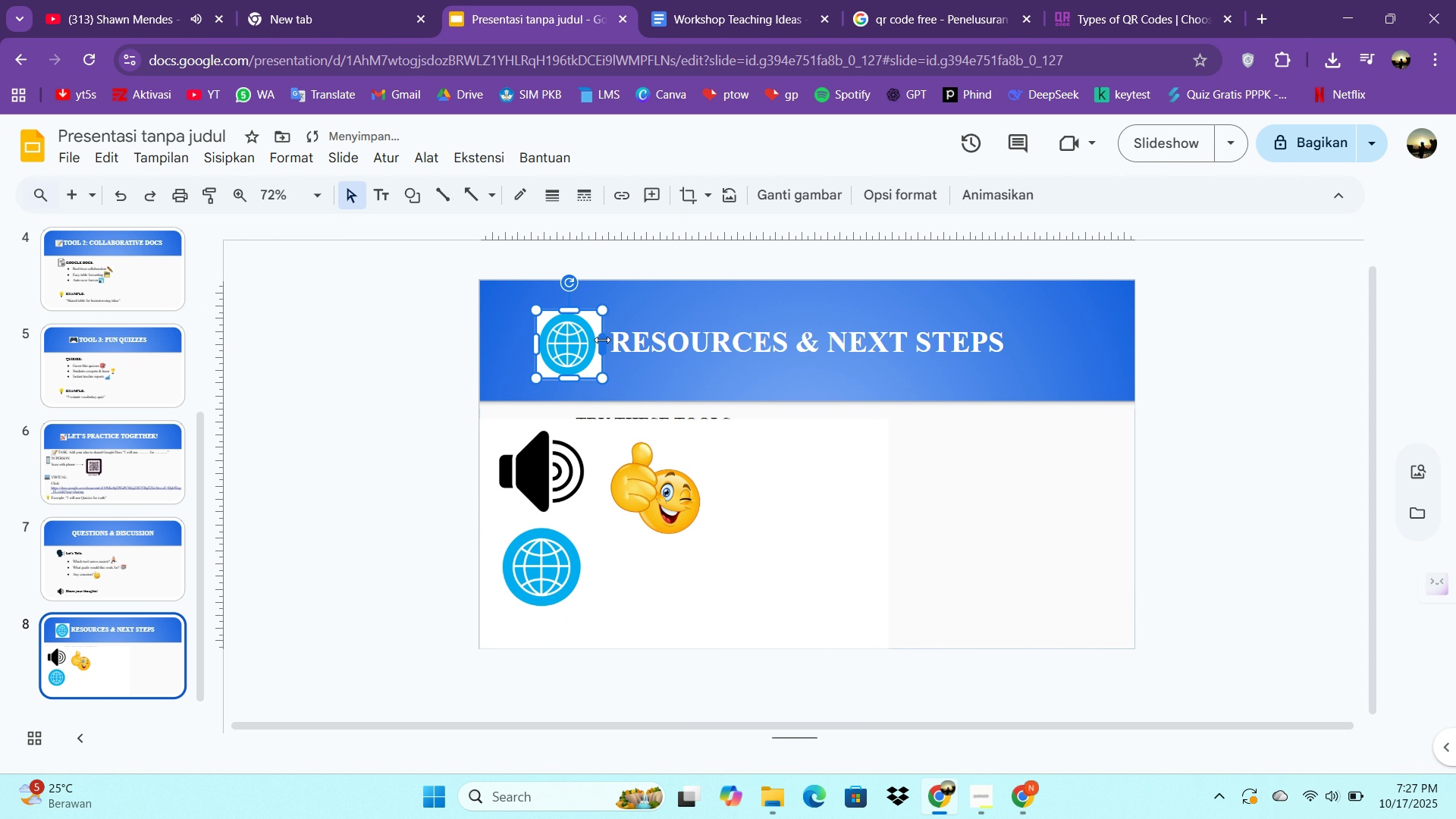 
wait(5.95)
 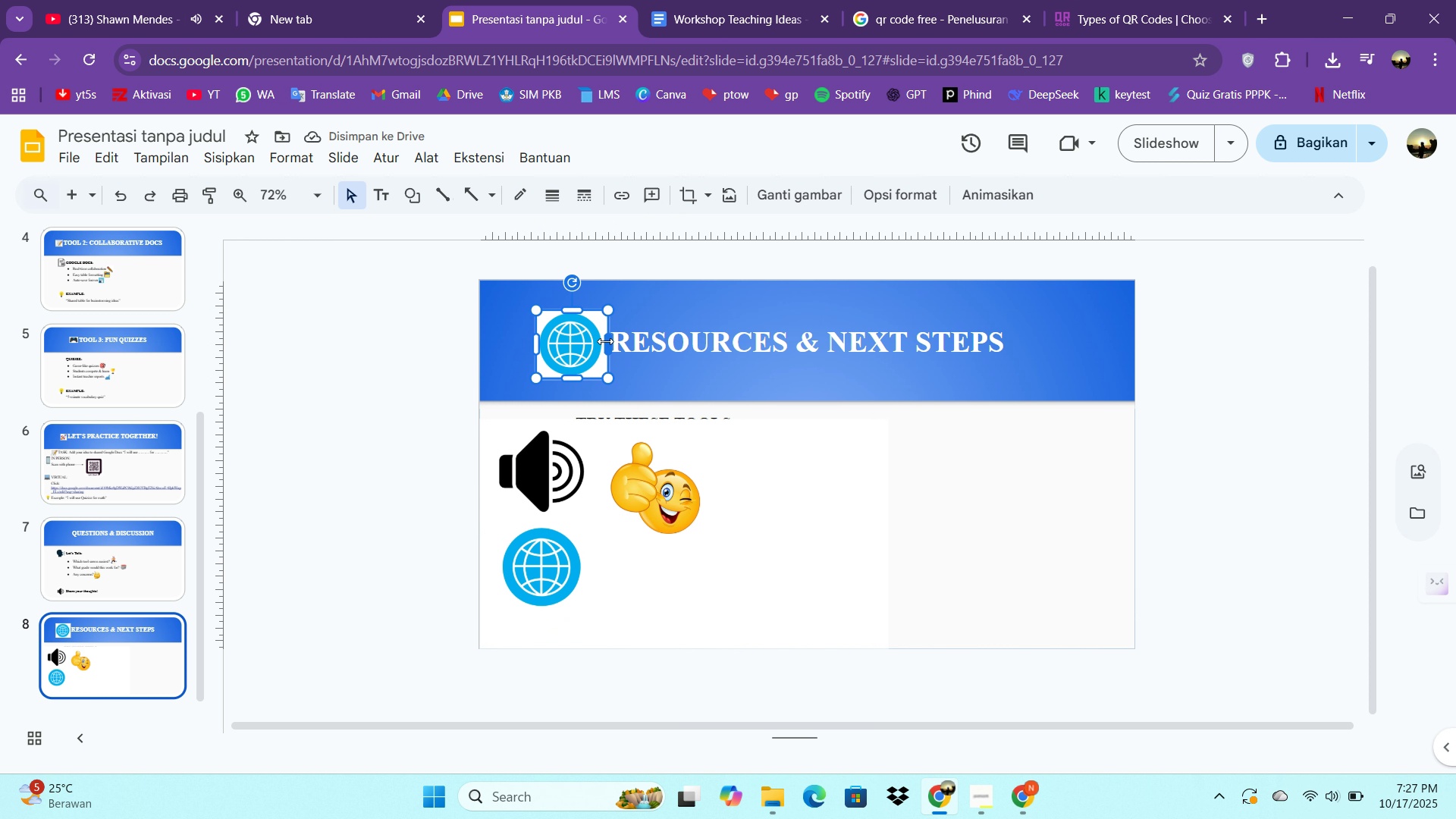 
key(Control+Z)
 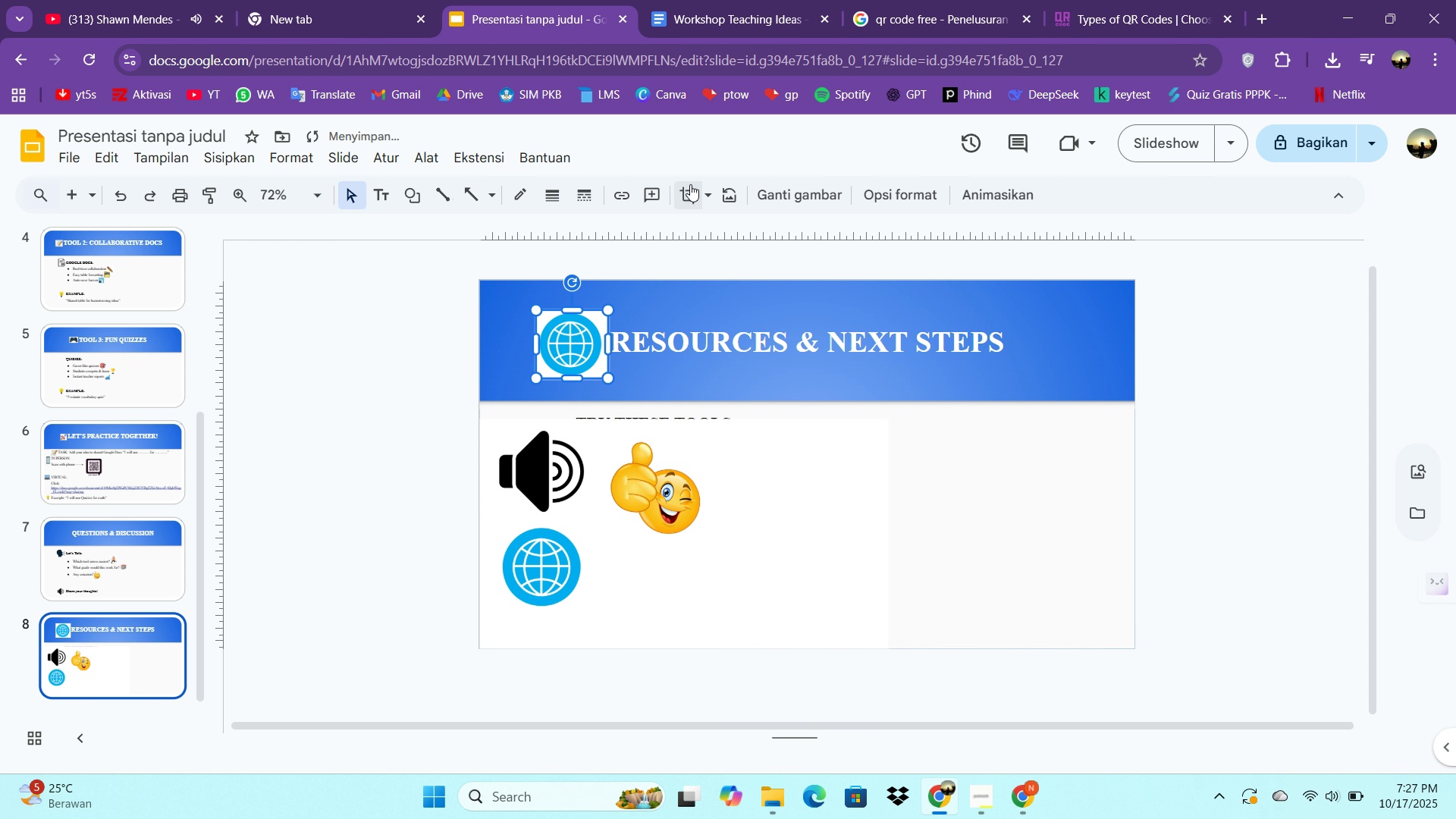 
left_click([690, 184])
 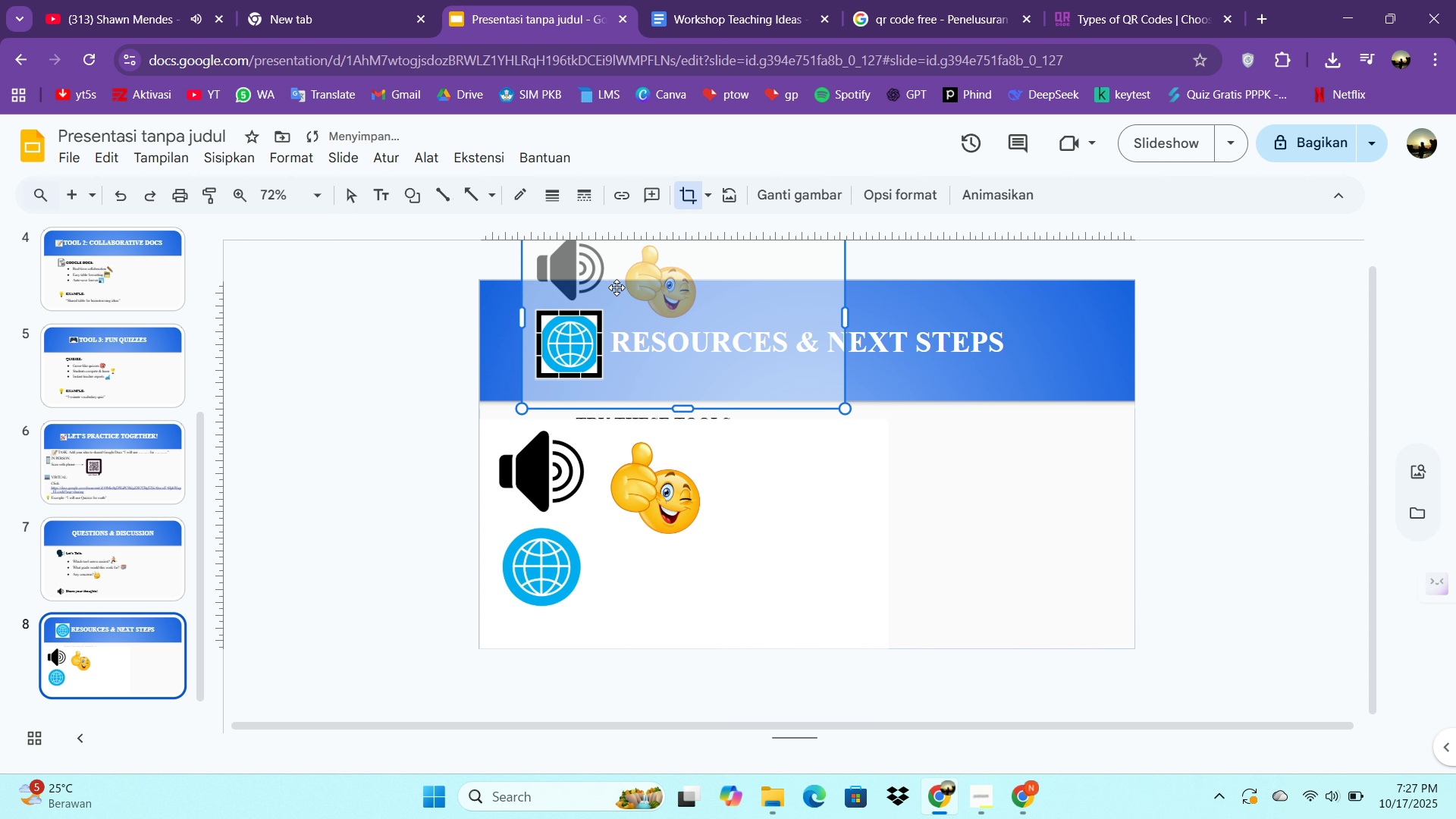 
left_click([680, 194])
 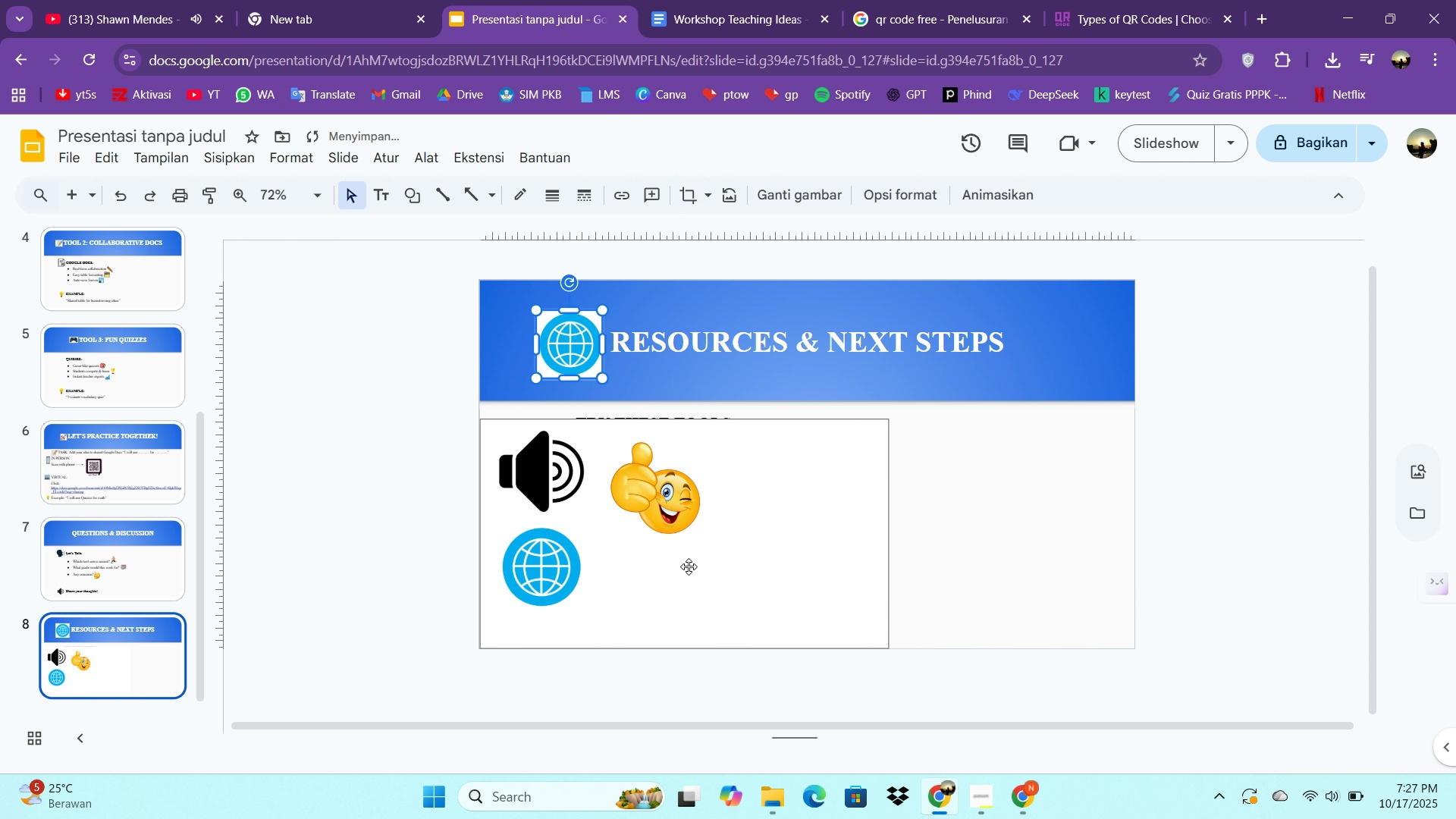 
left_click([689, 566])
 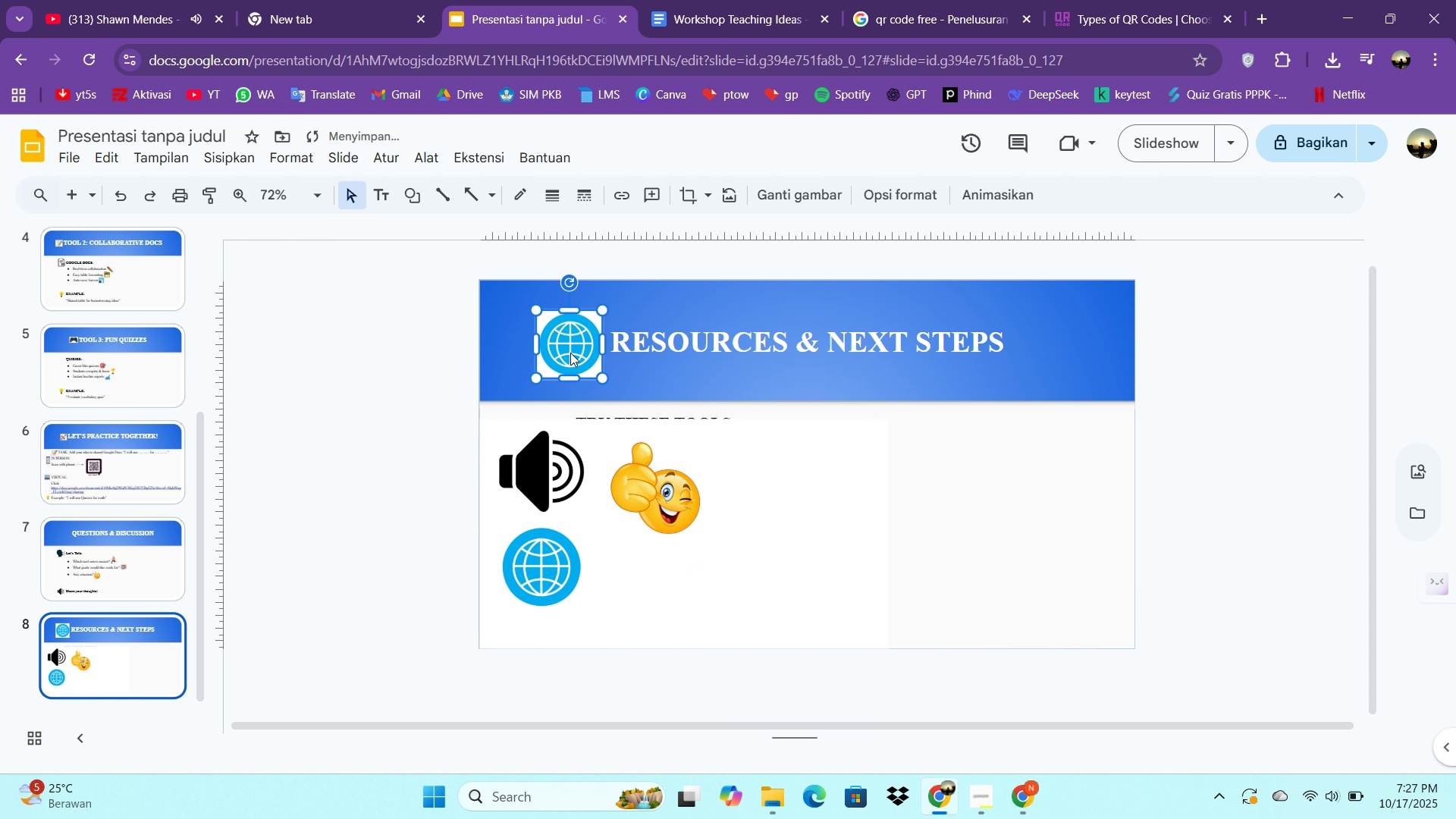 
left_click([570, 353])
 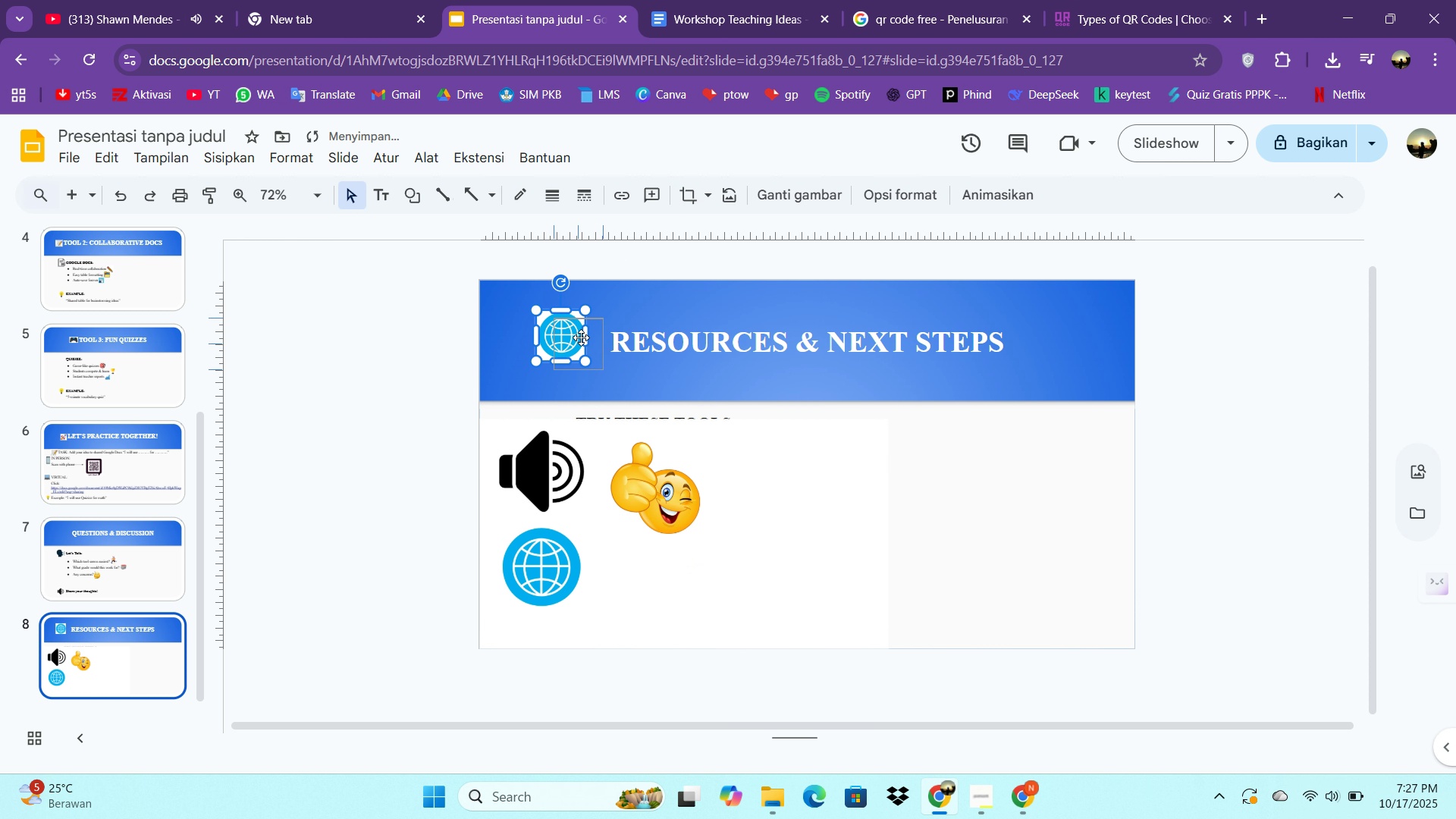 
left_click([552, 500])
 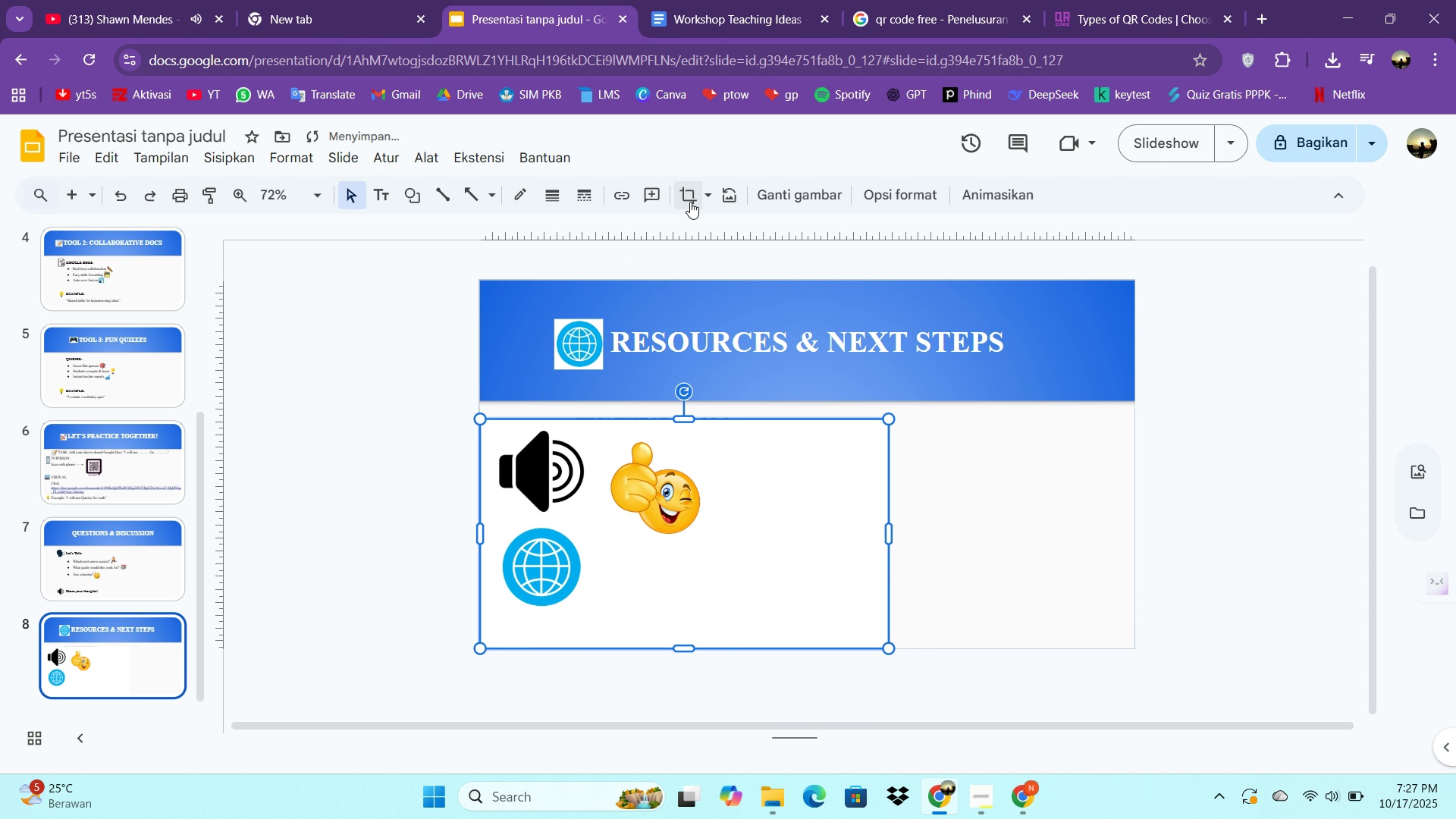 
left_click([689, 201])
 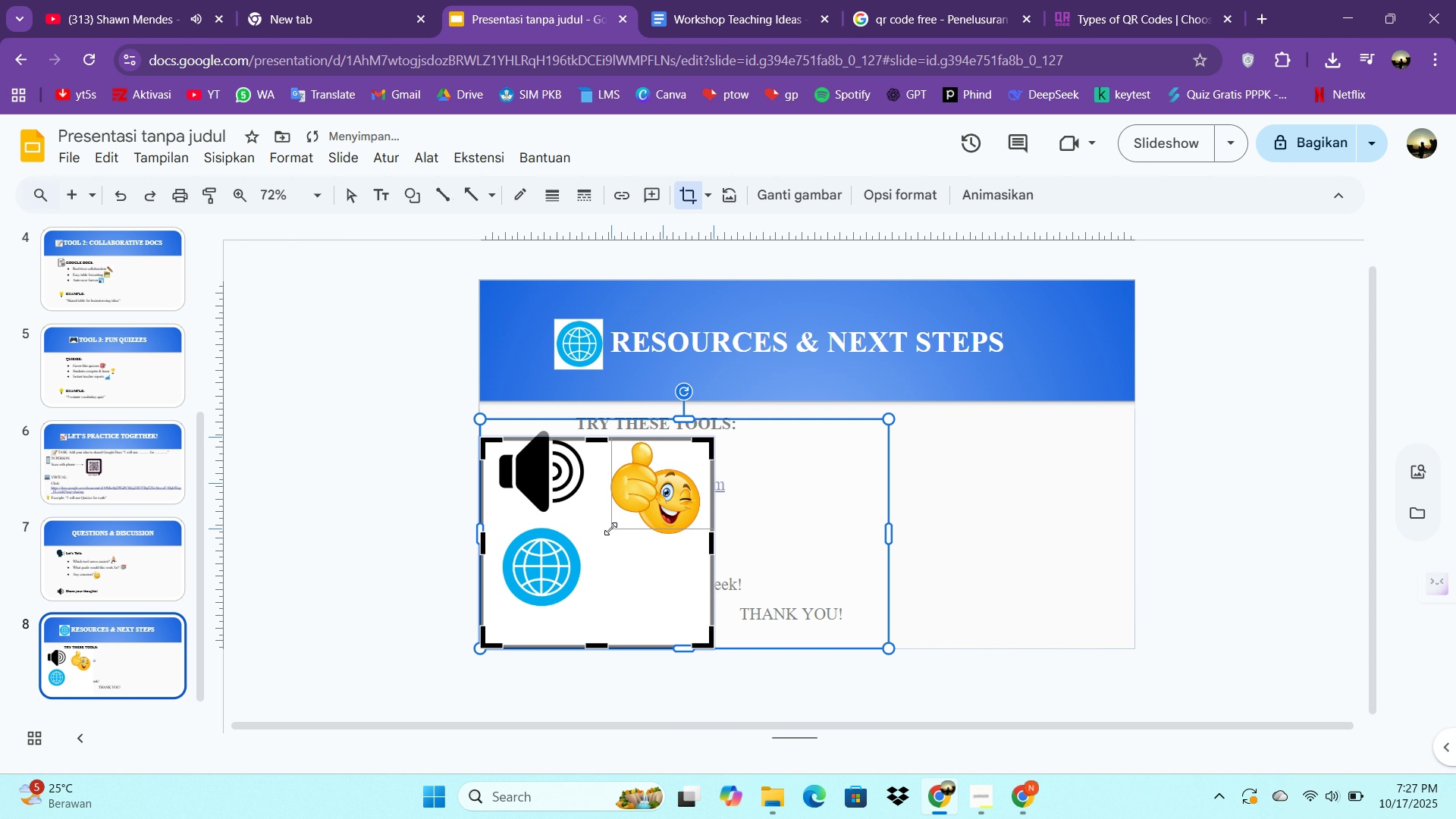 
wait(10.65)
 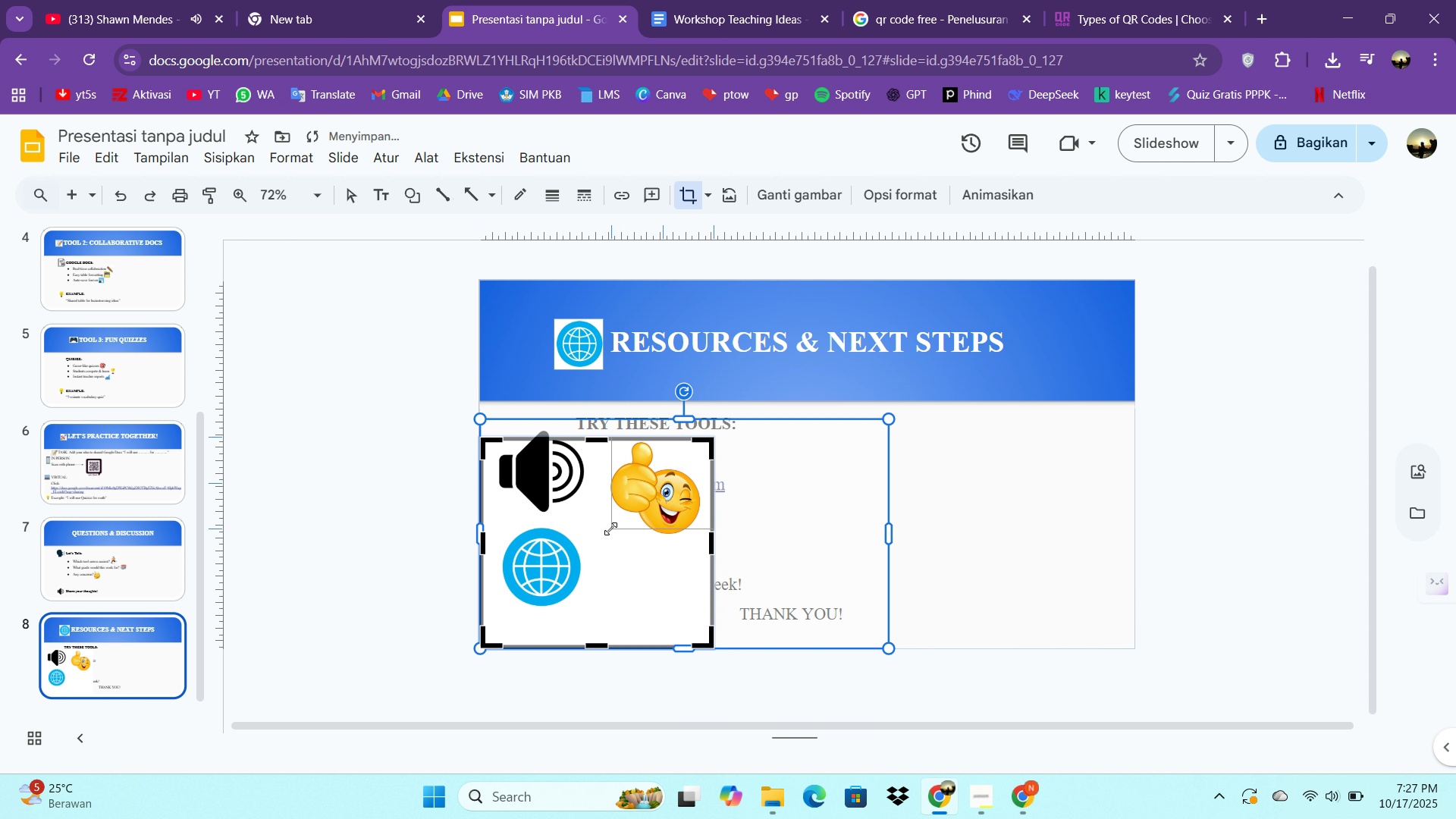 
left_click([686, 197])
 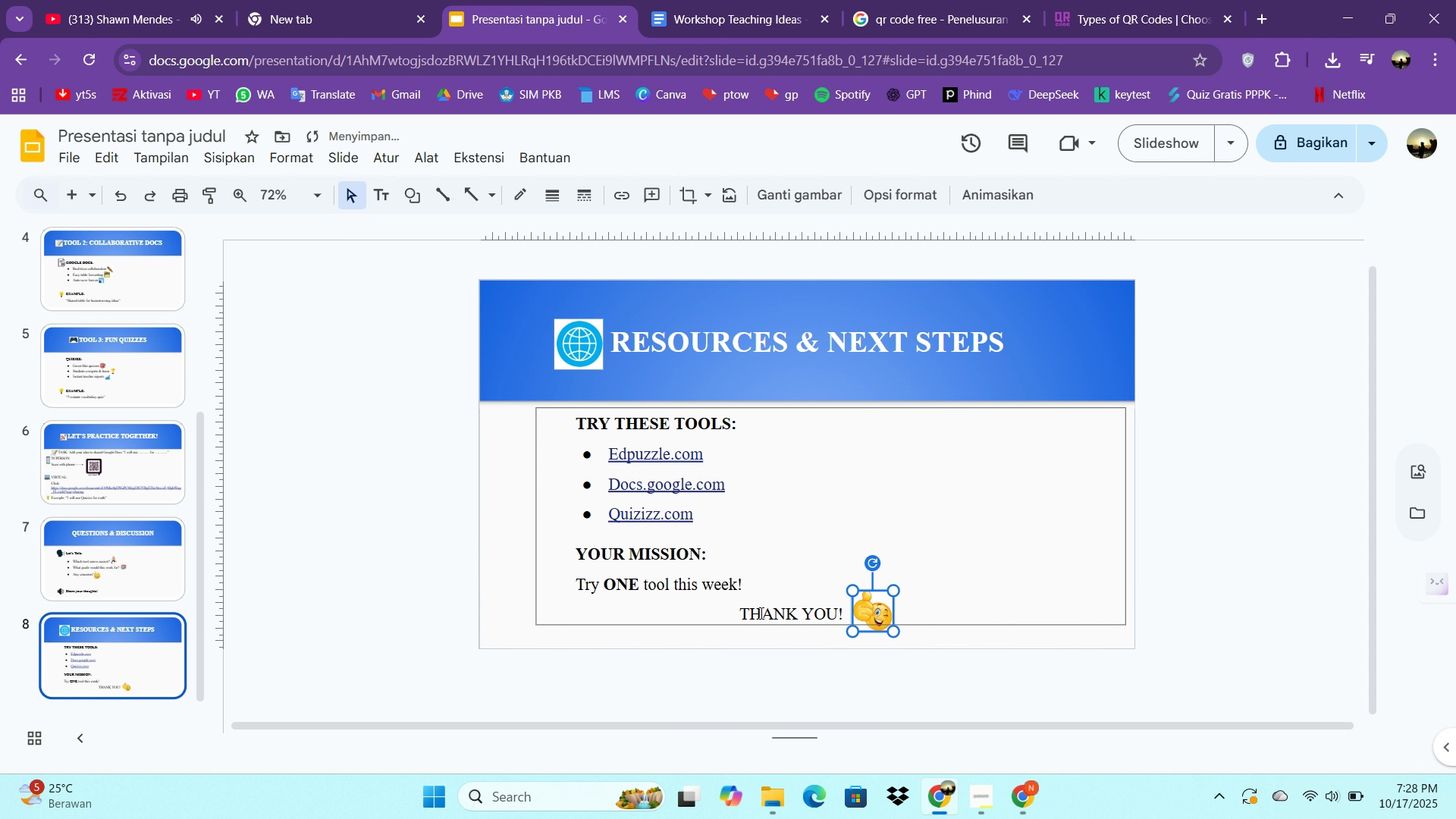 
wait(7.76)
 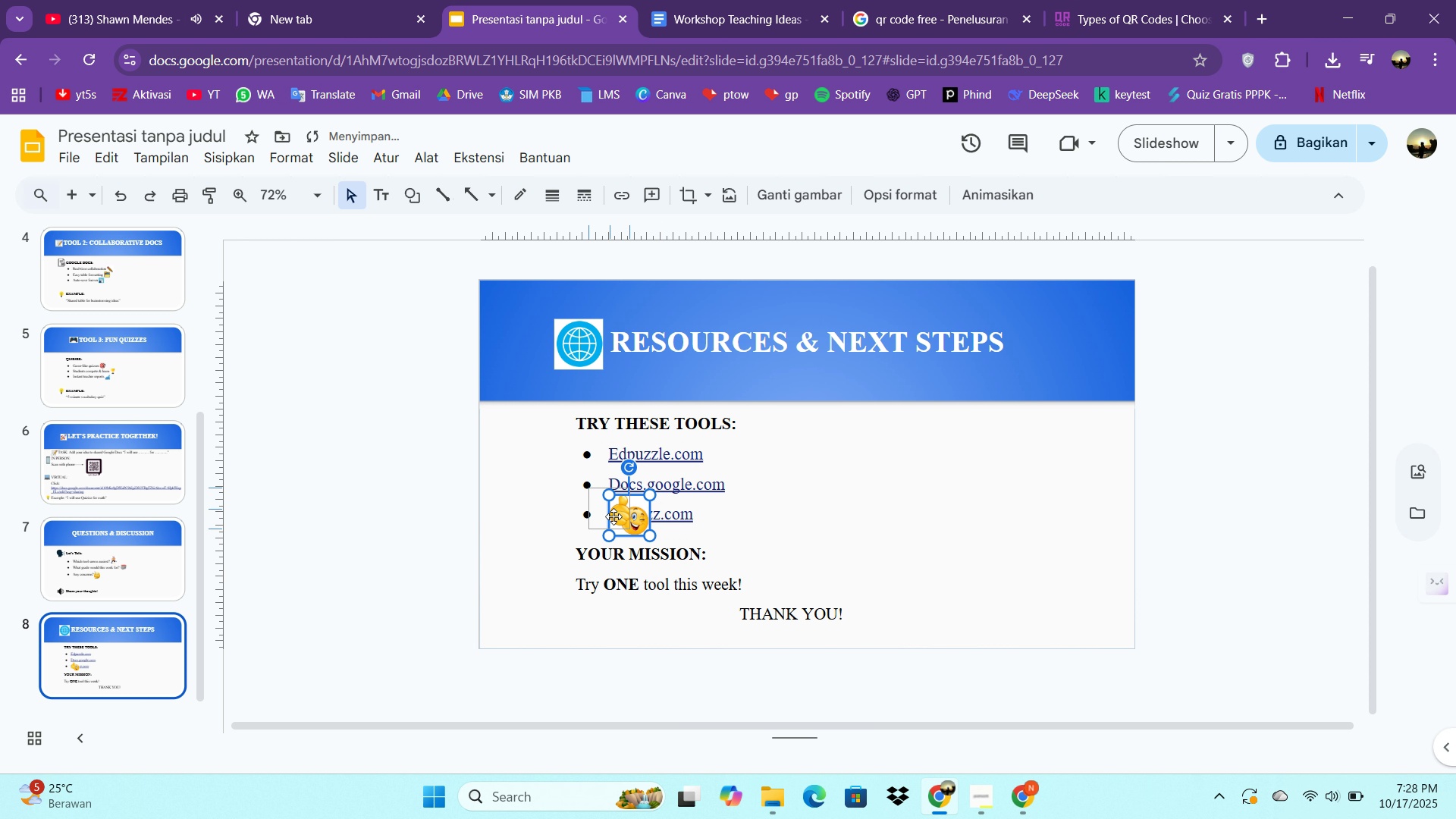 
key(Control+B)
 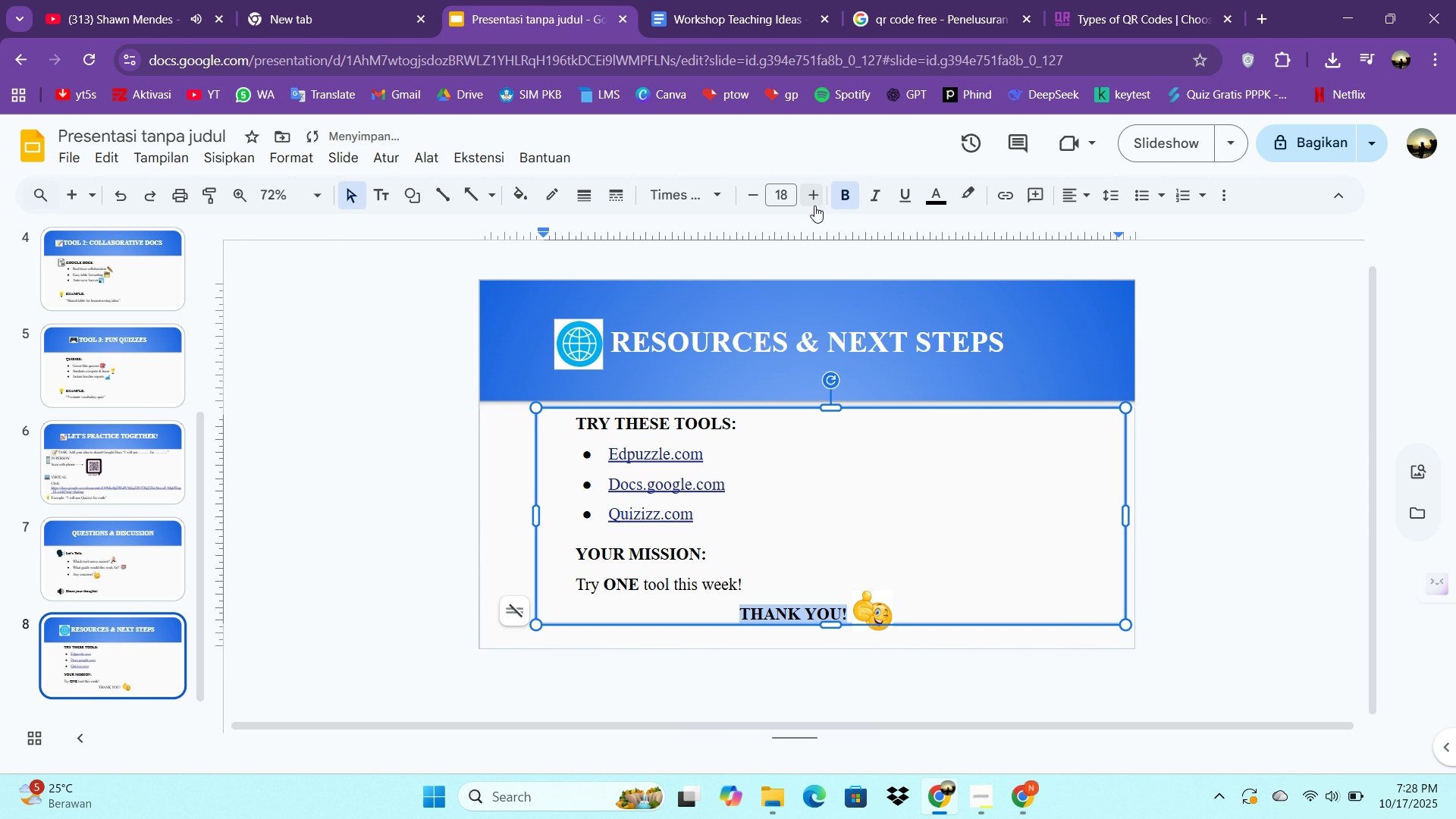 
double_click([814, 206])
 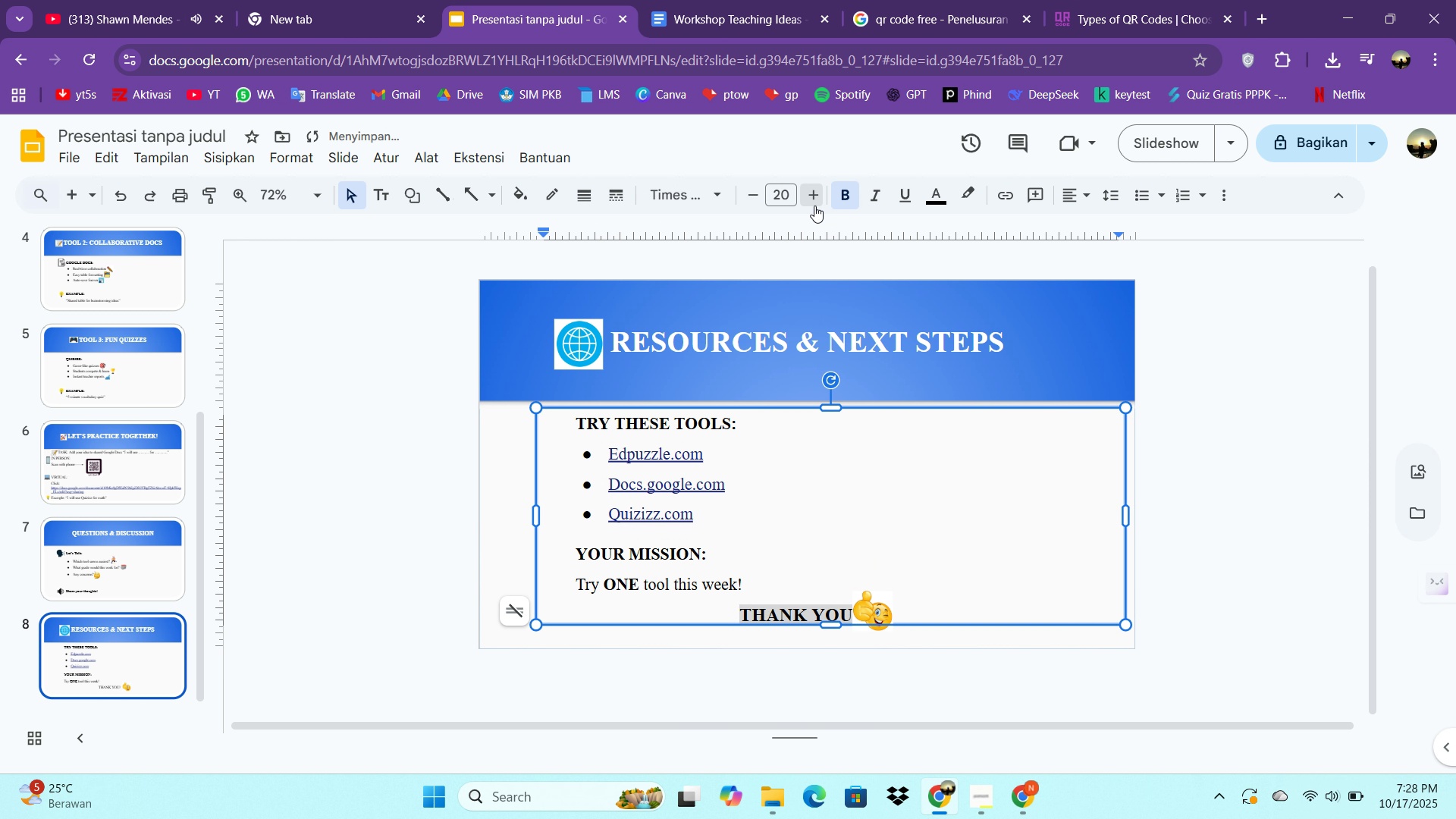 
triple_click([814, 206])
 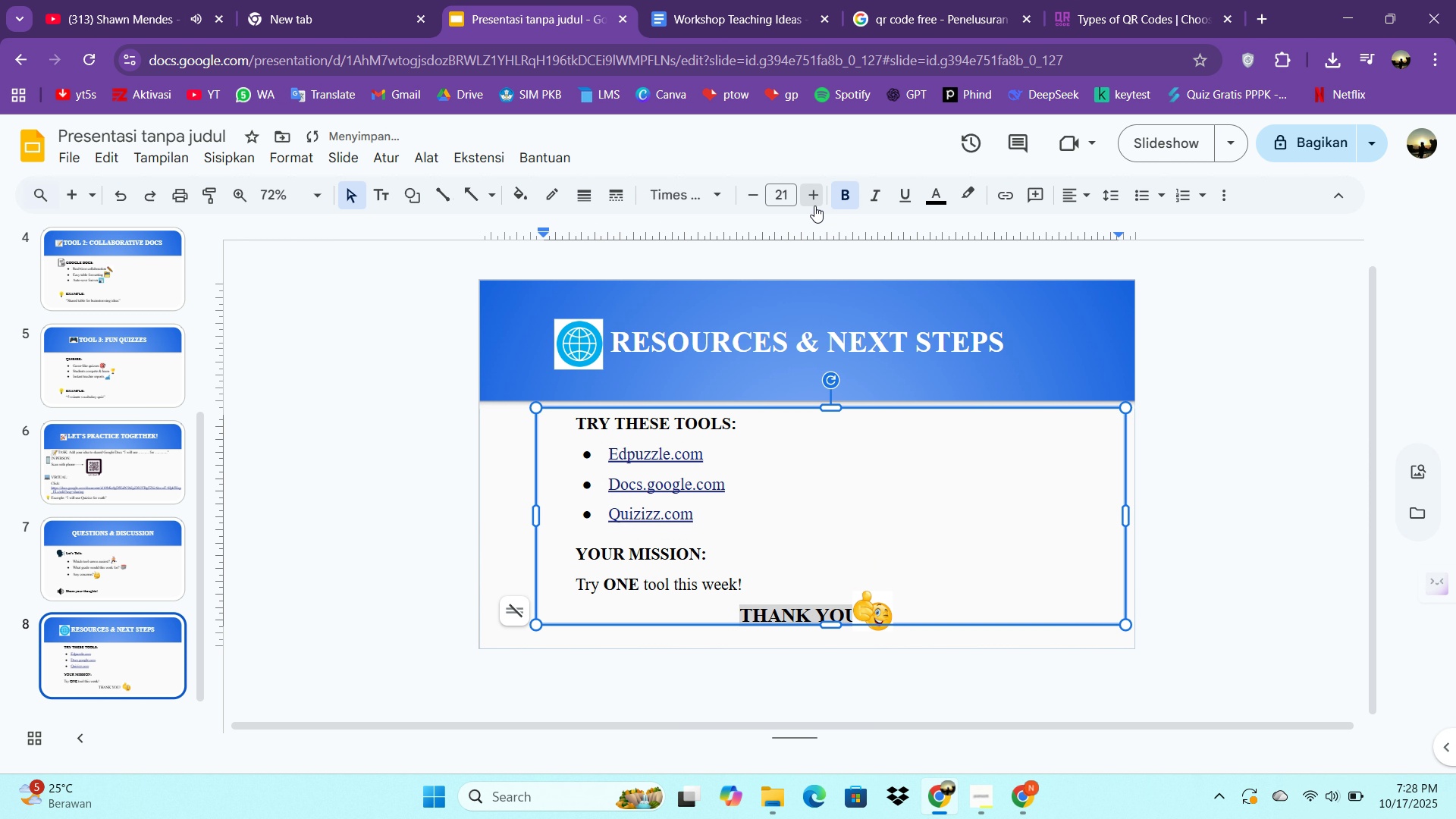 
triple_click([814, 206])
 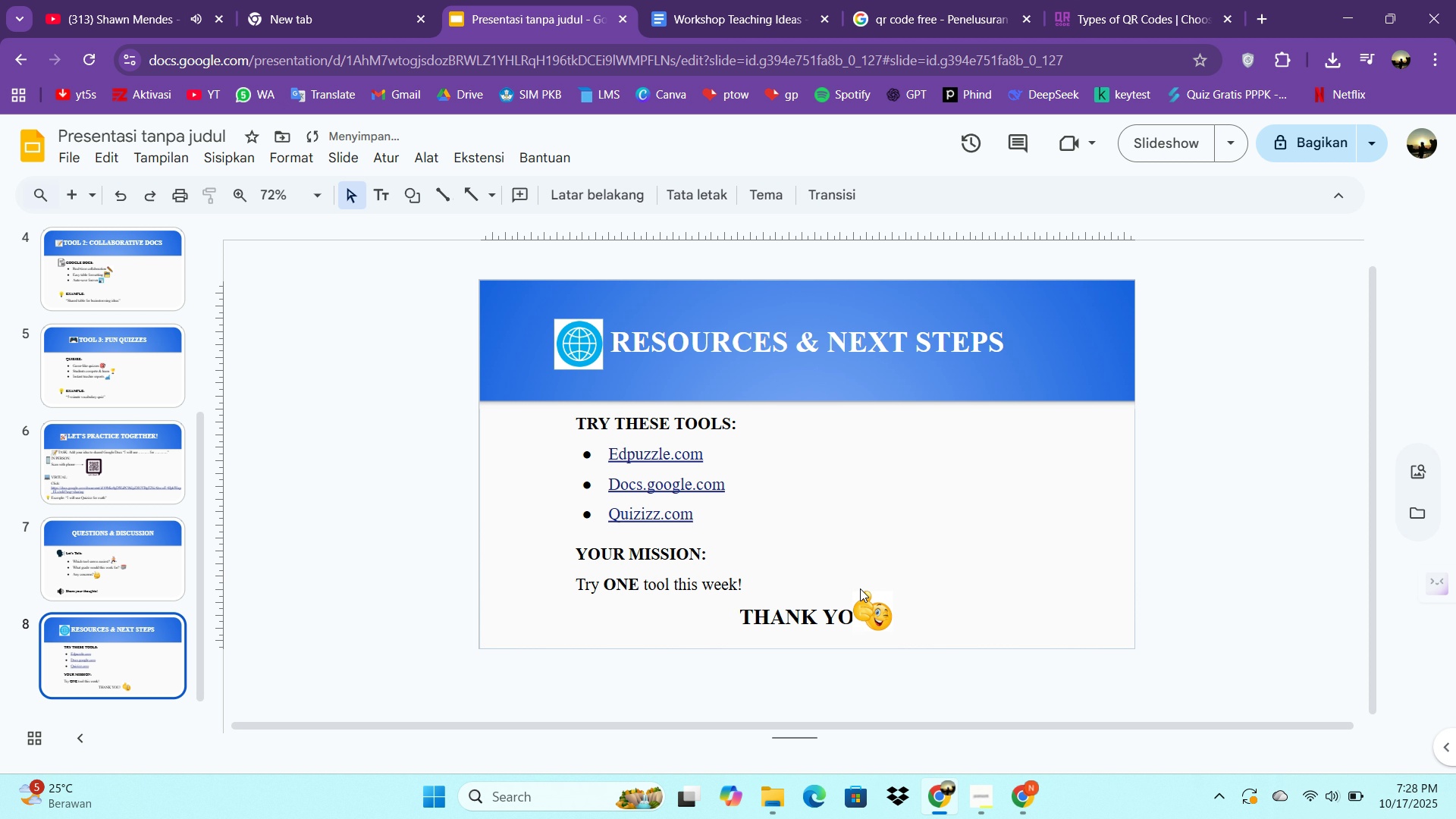 
left_click([862, 607])
 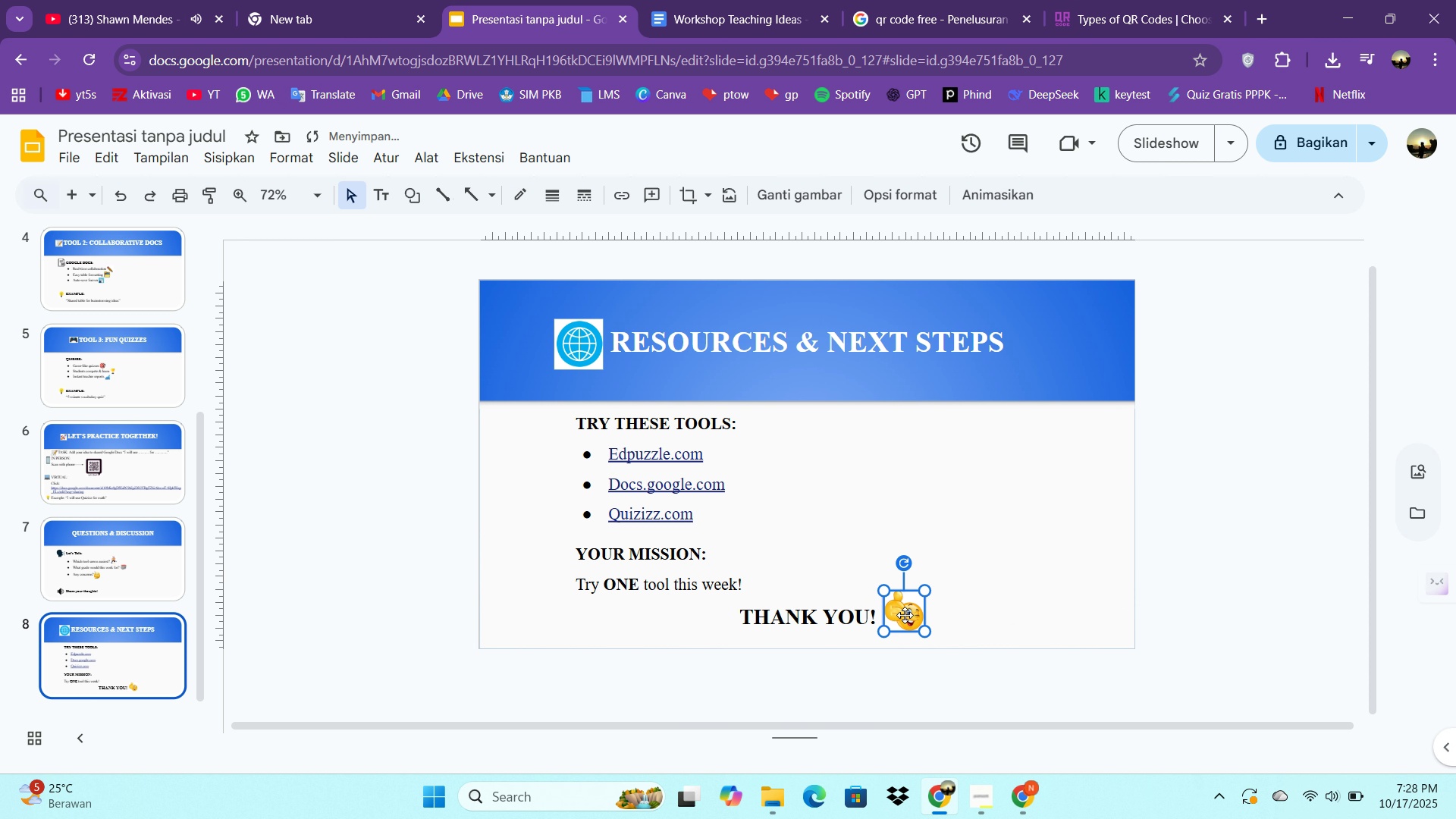 
left_click([585, 691])
 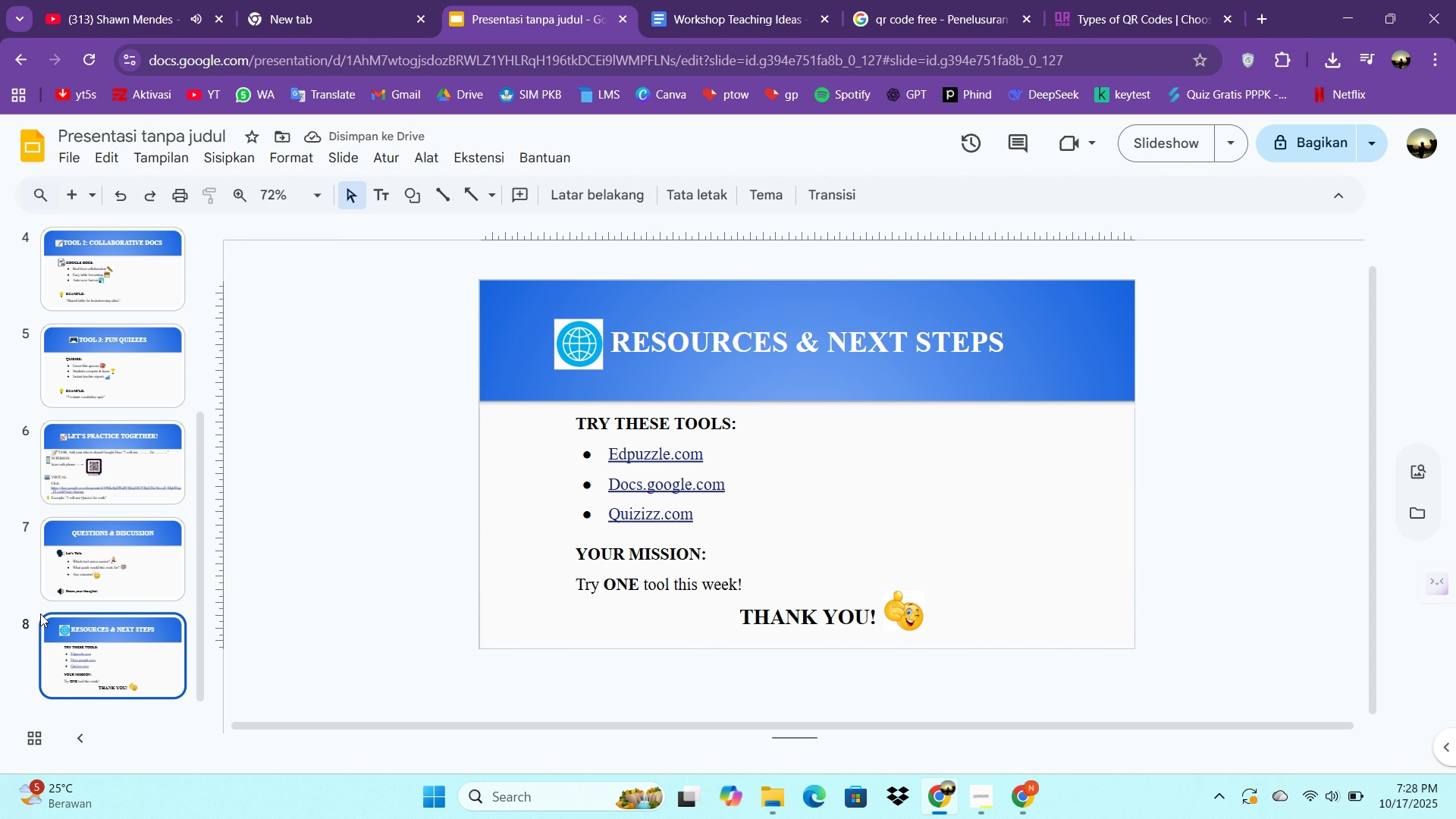 
scroll: coordinate [72, 559], scroll_direction: up, amount: 7.0
 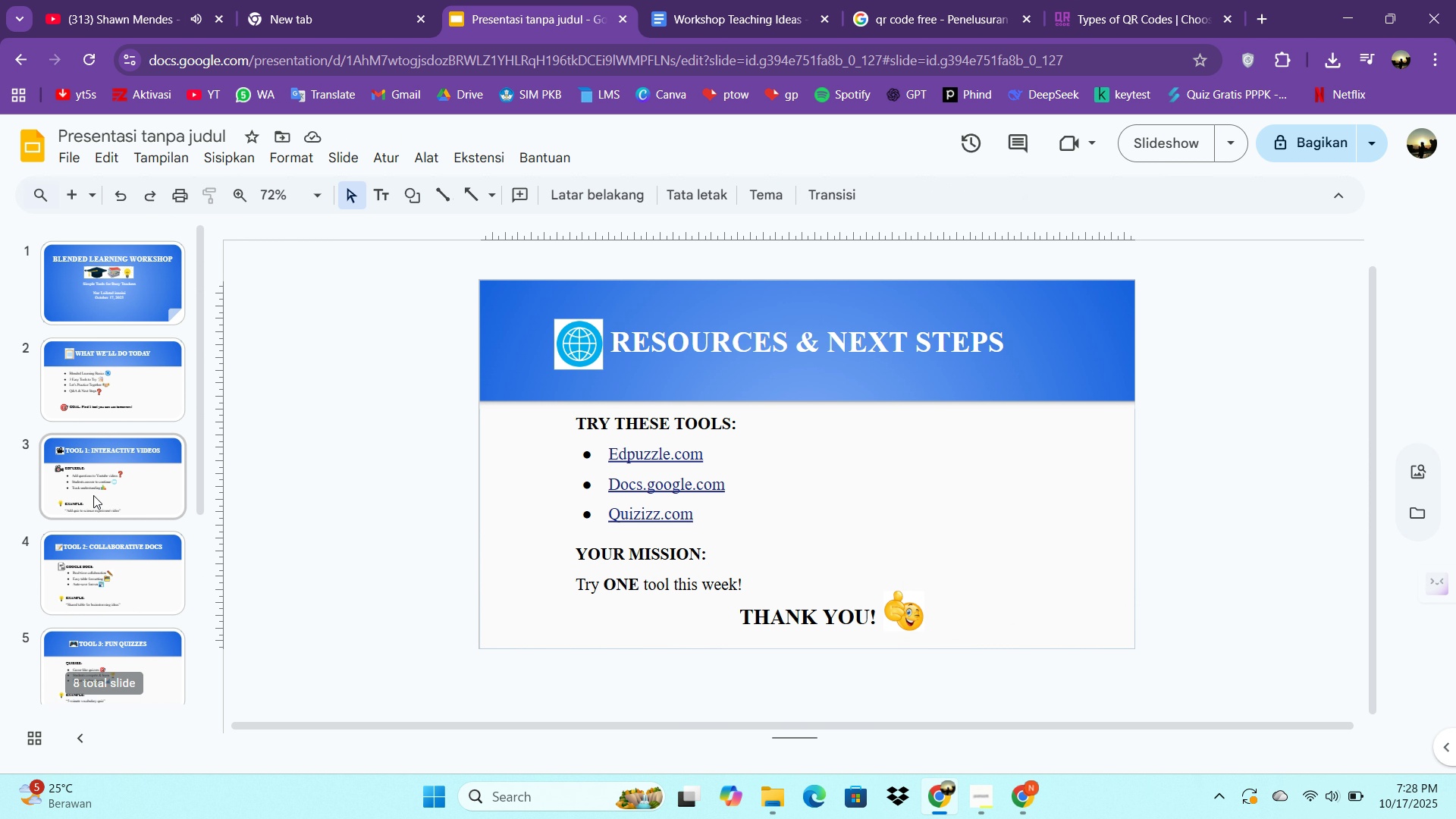 
left_click([93, 495])
 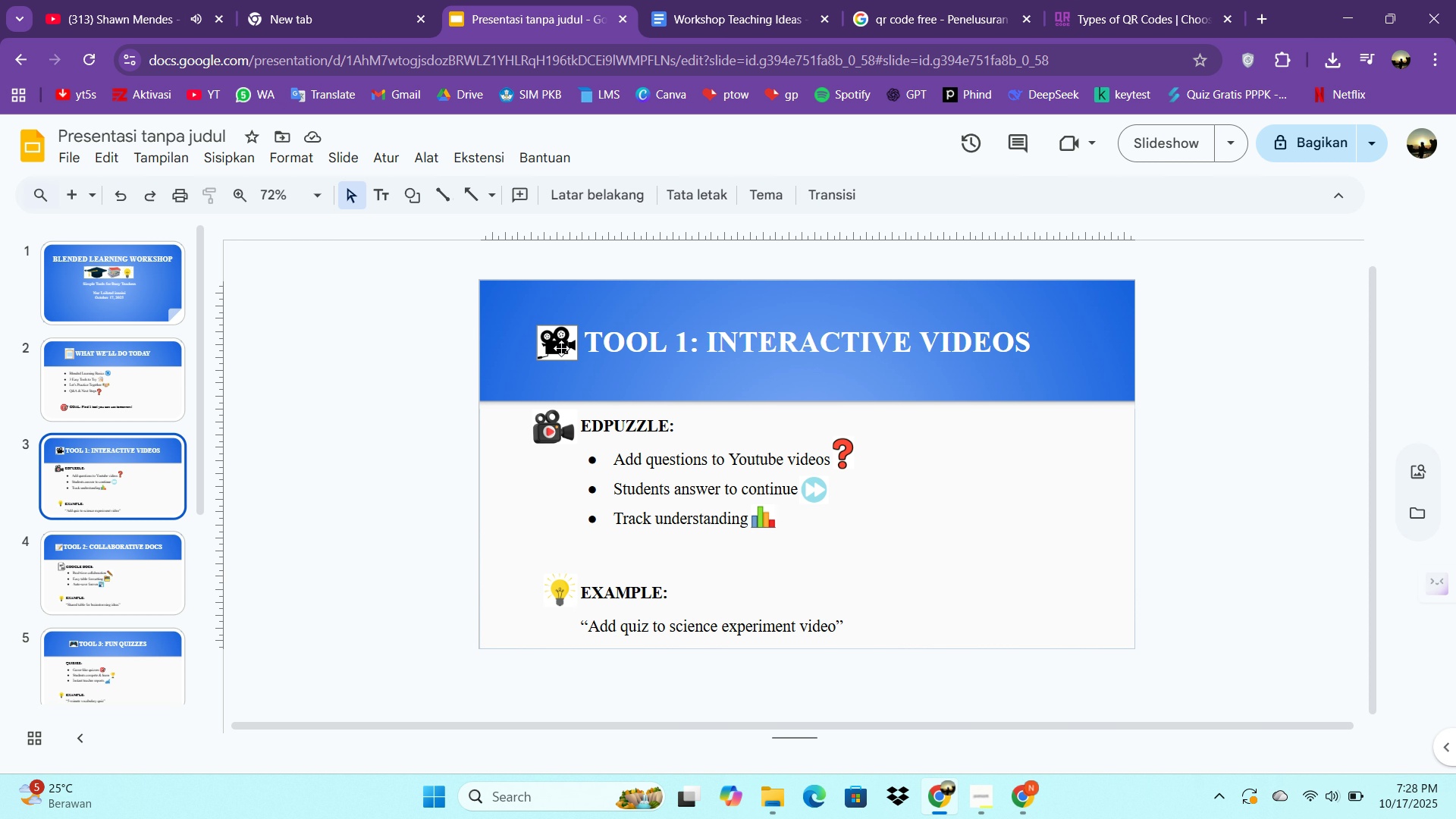 
key(Control+C)
 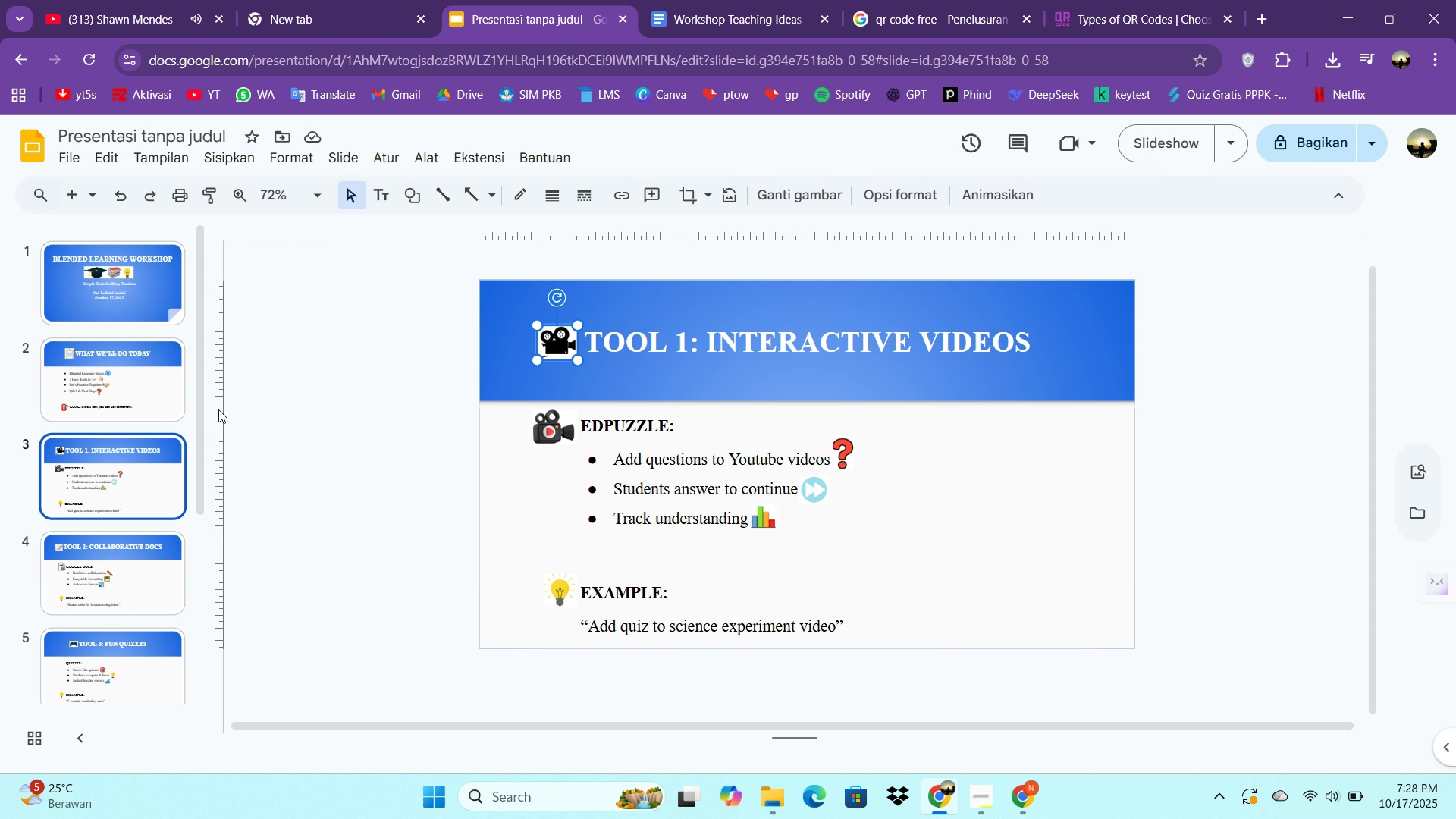 
scroll: coordinate [157, 457], scroll_direction: down, amount: 6.0
 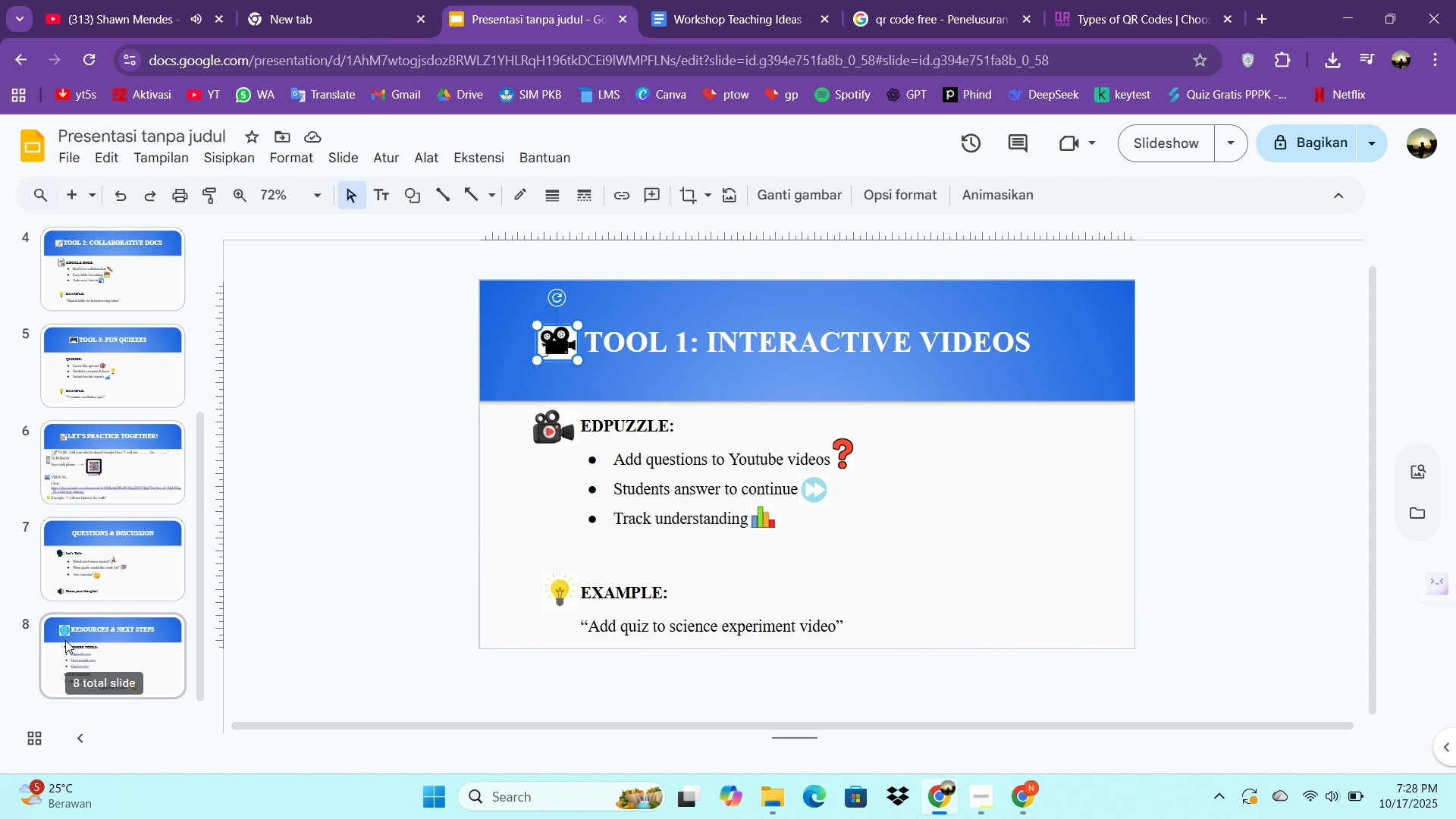 
left_click([65, 640])
 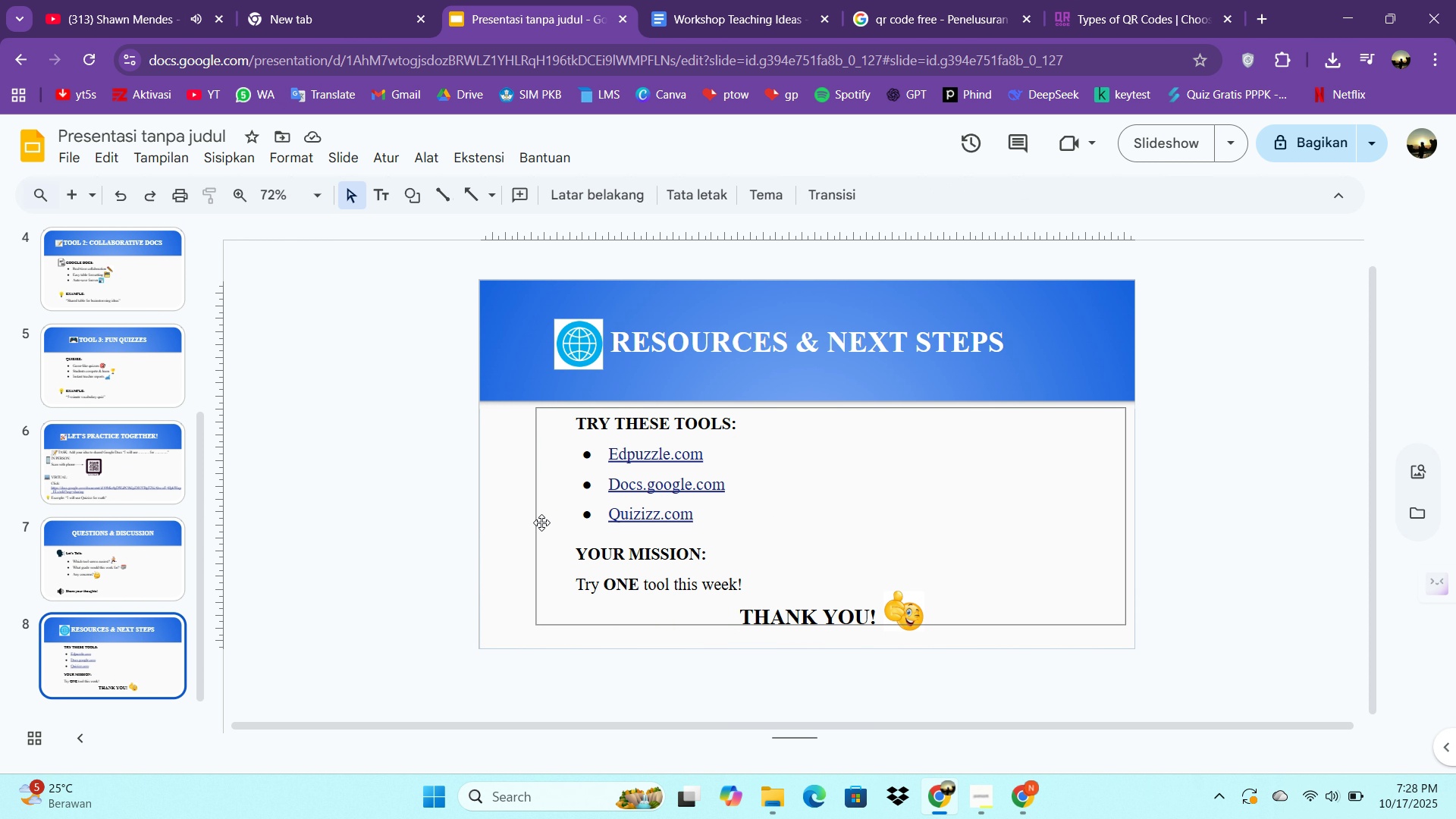 
key(Control+V)
 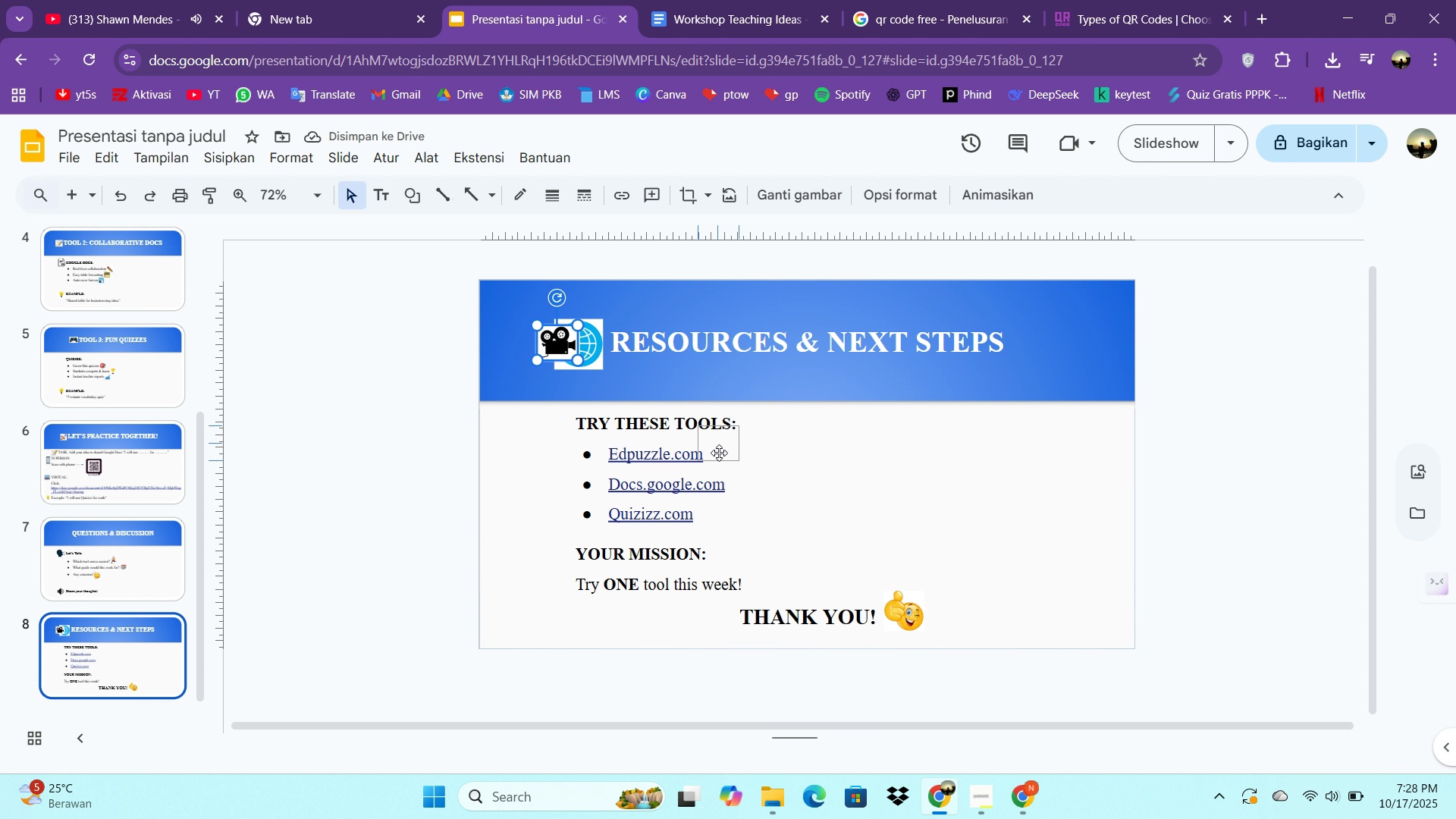 
wait(6.27)
 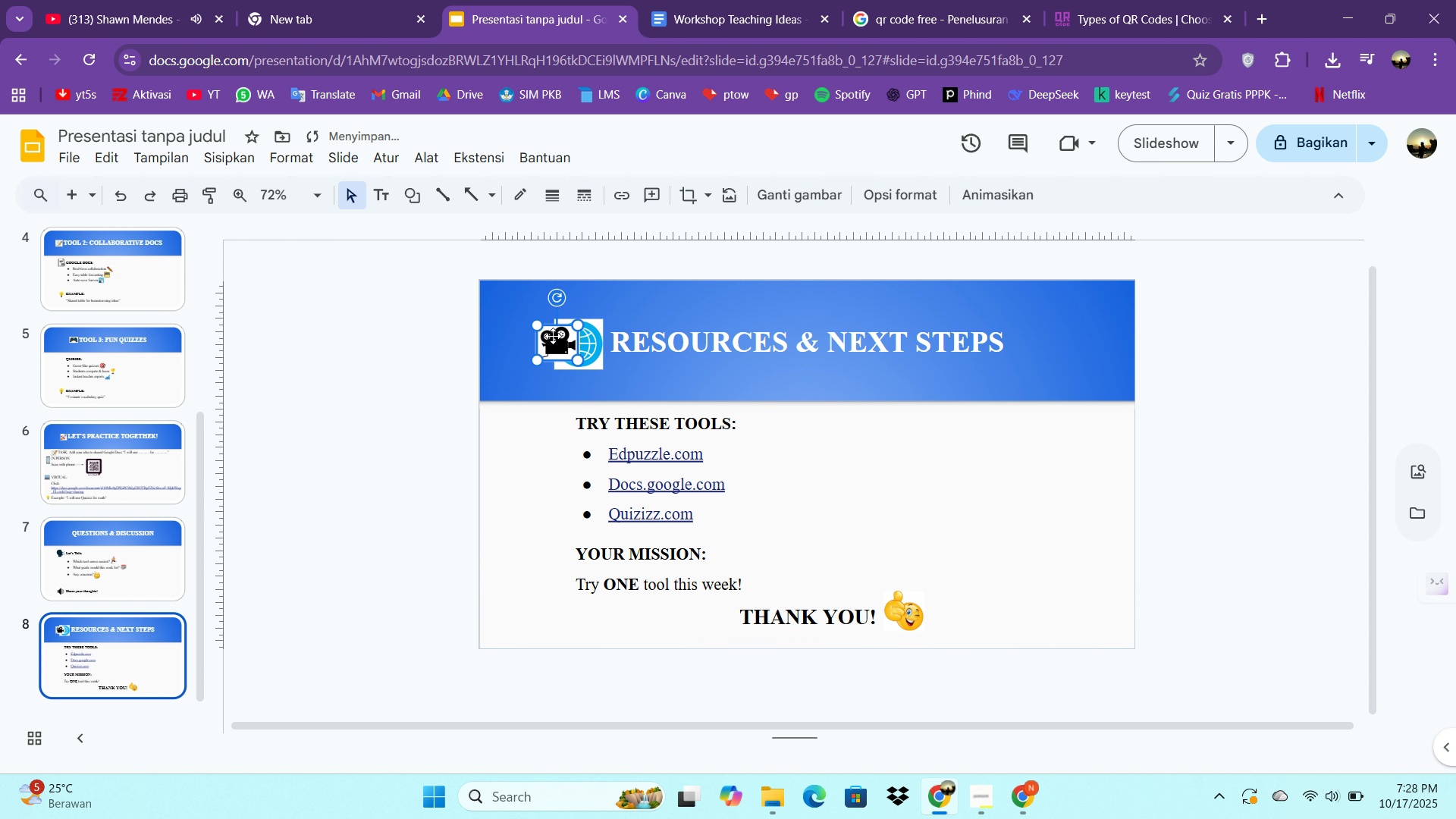 
left_click([785, 504])
 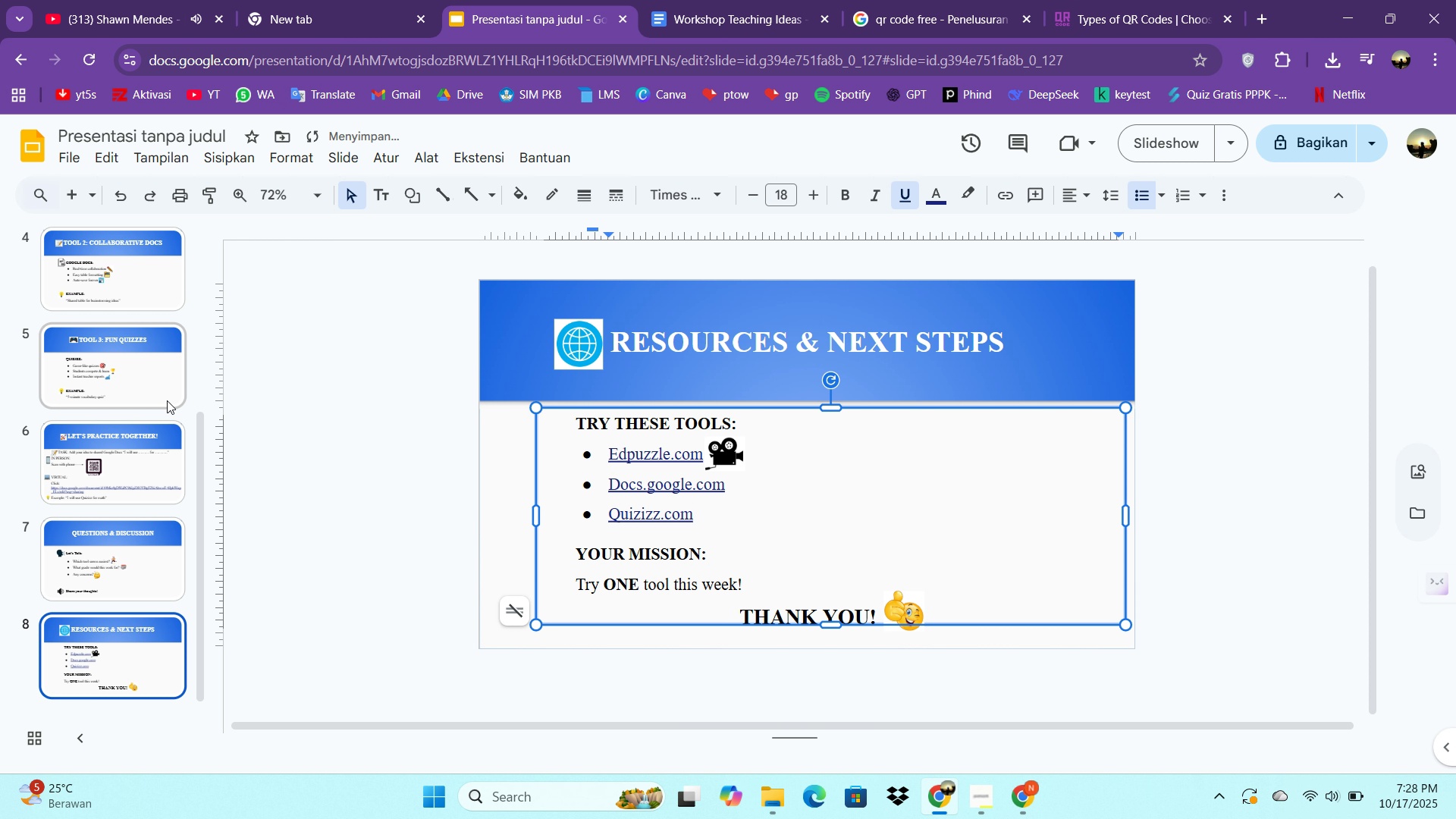 
scroll: coordinate [156, 387], scroll_direction: up, amount: 2.0
 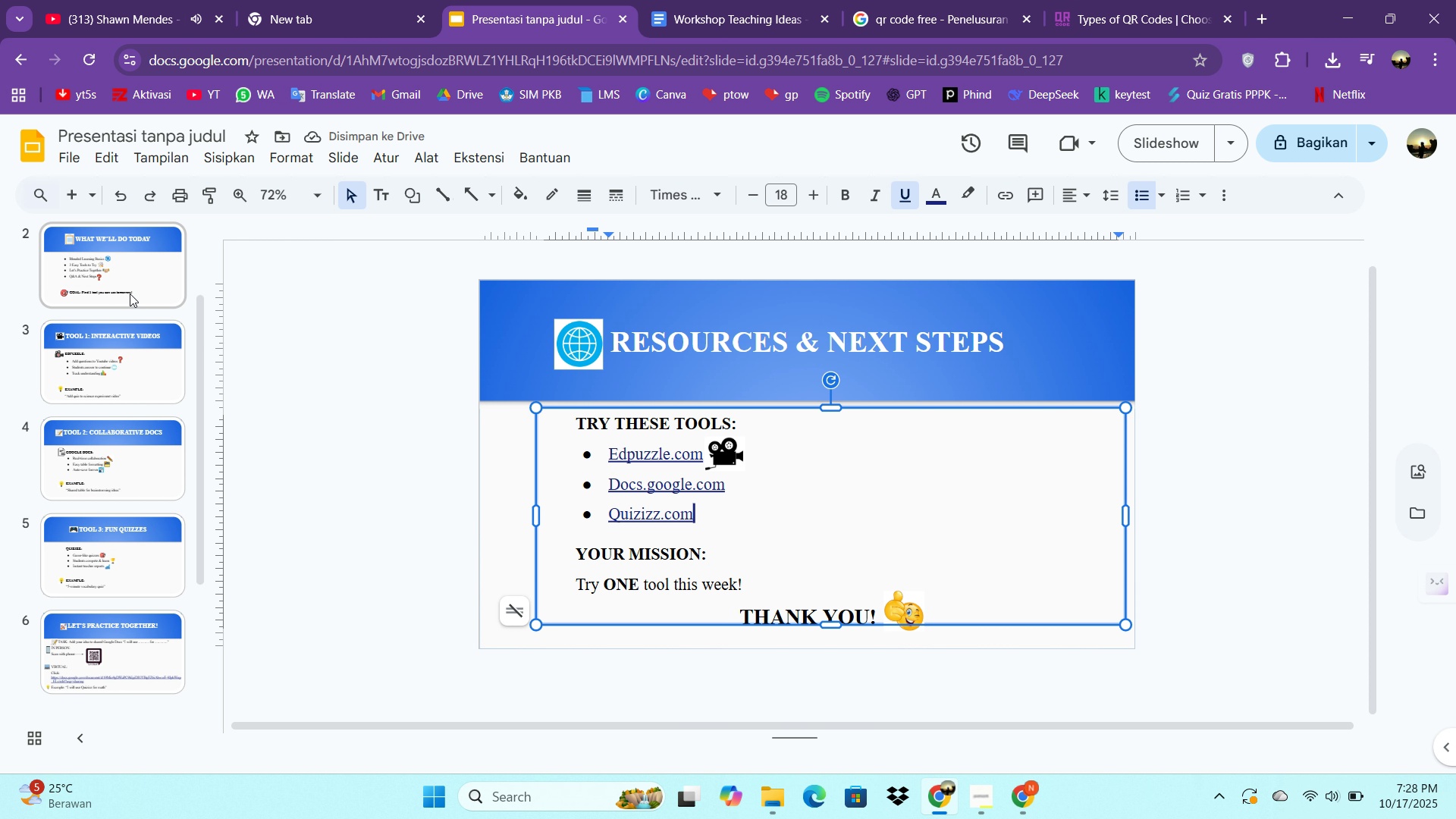 
left_click([128, 291])
 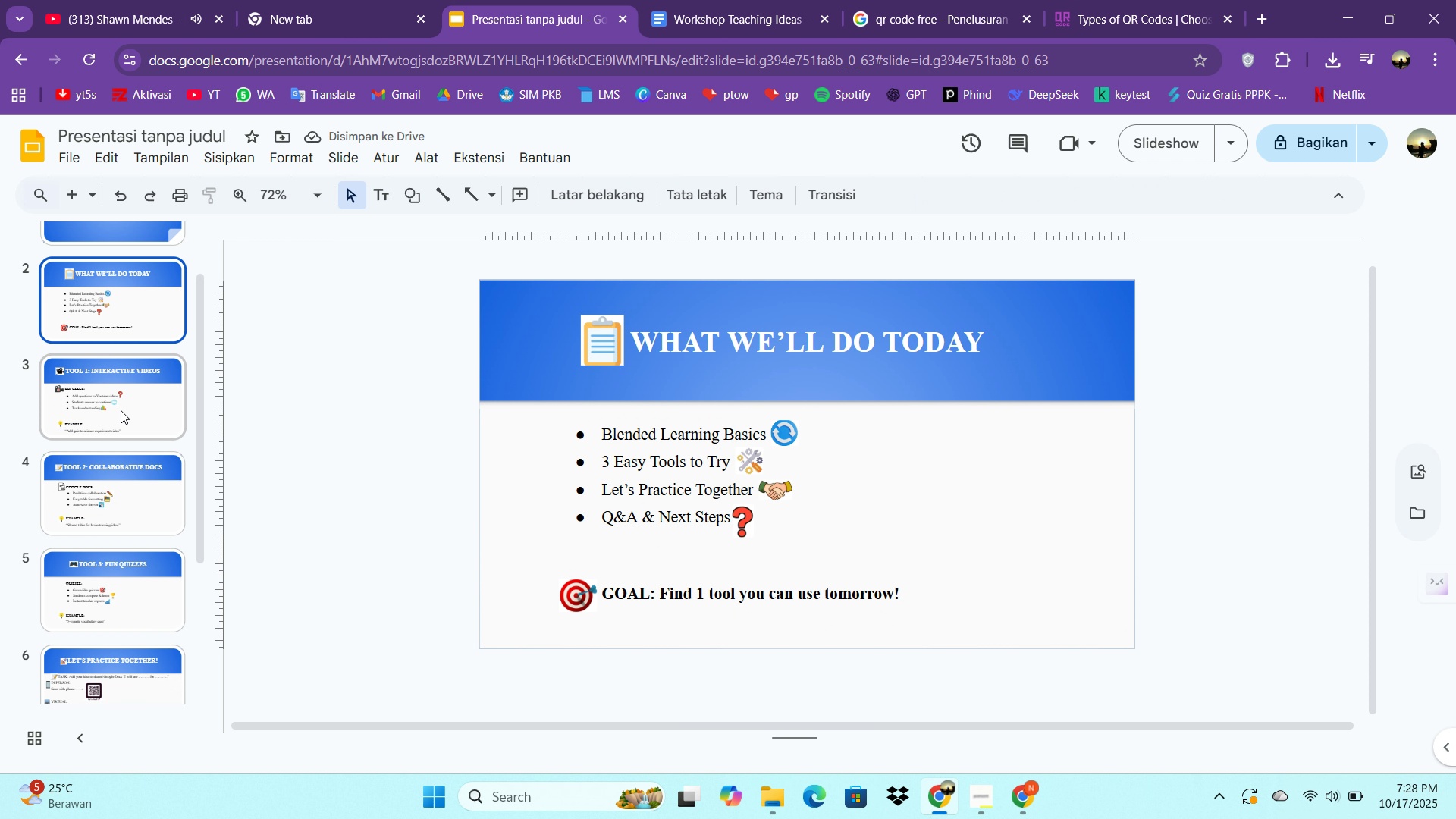 
left_click([121, 410])
 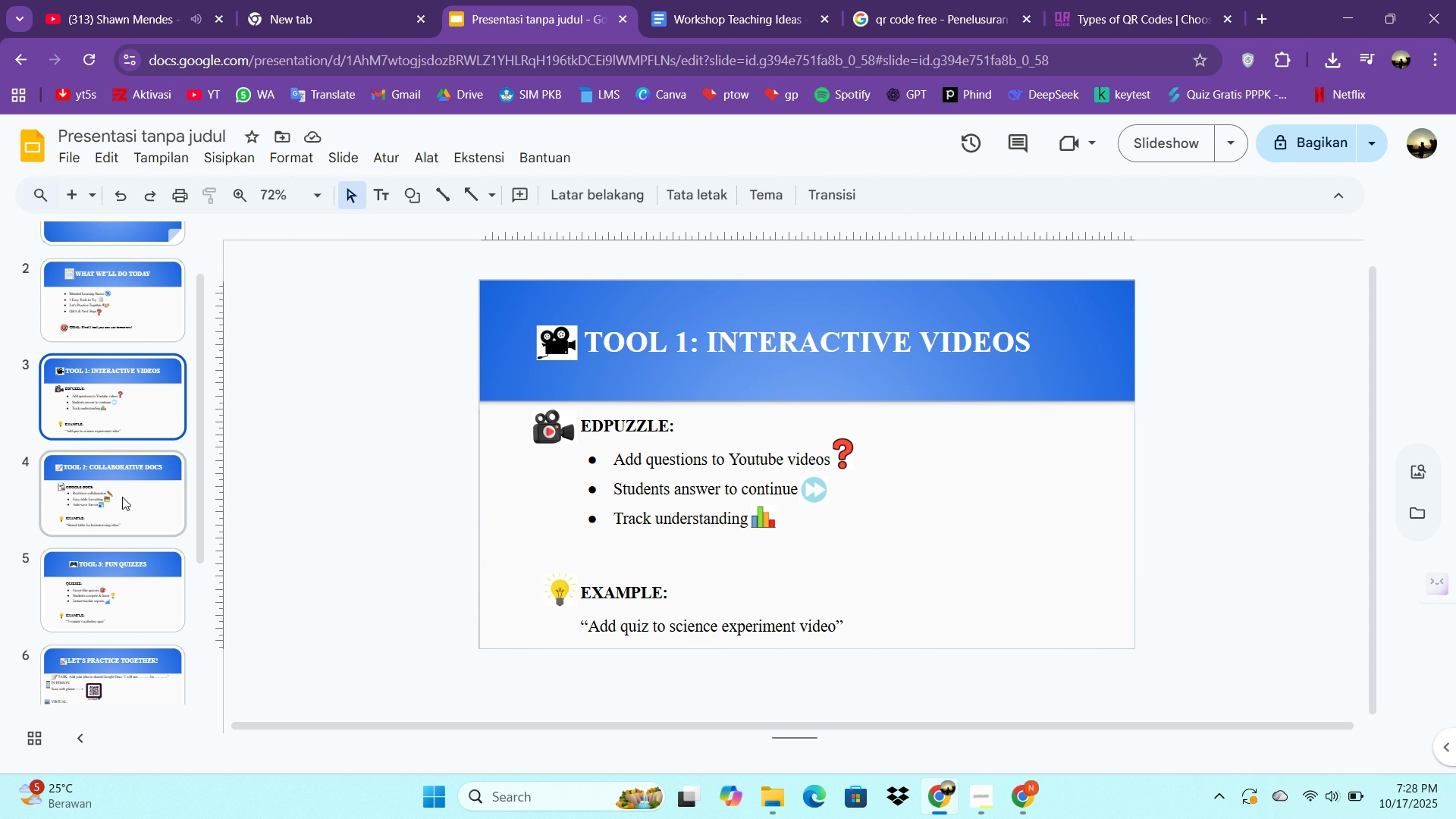 
left_click([122, 497])
 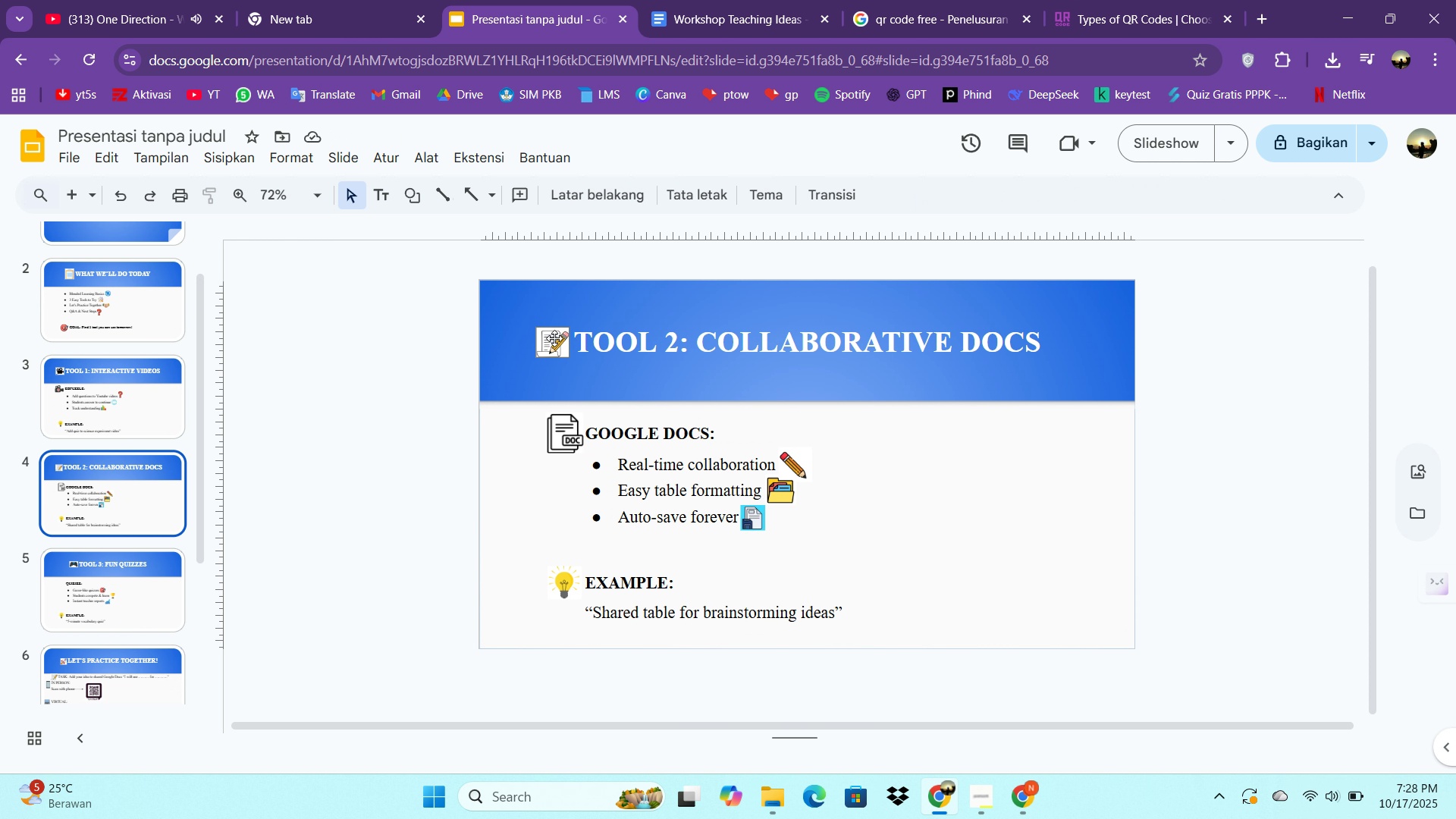 
left_click([561, 431])
 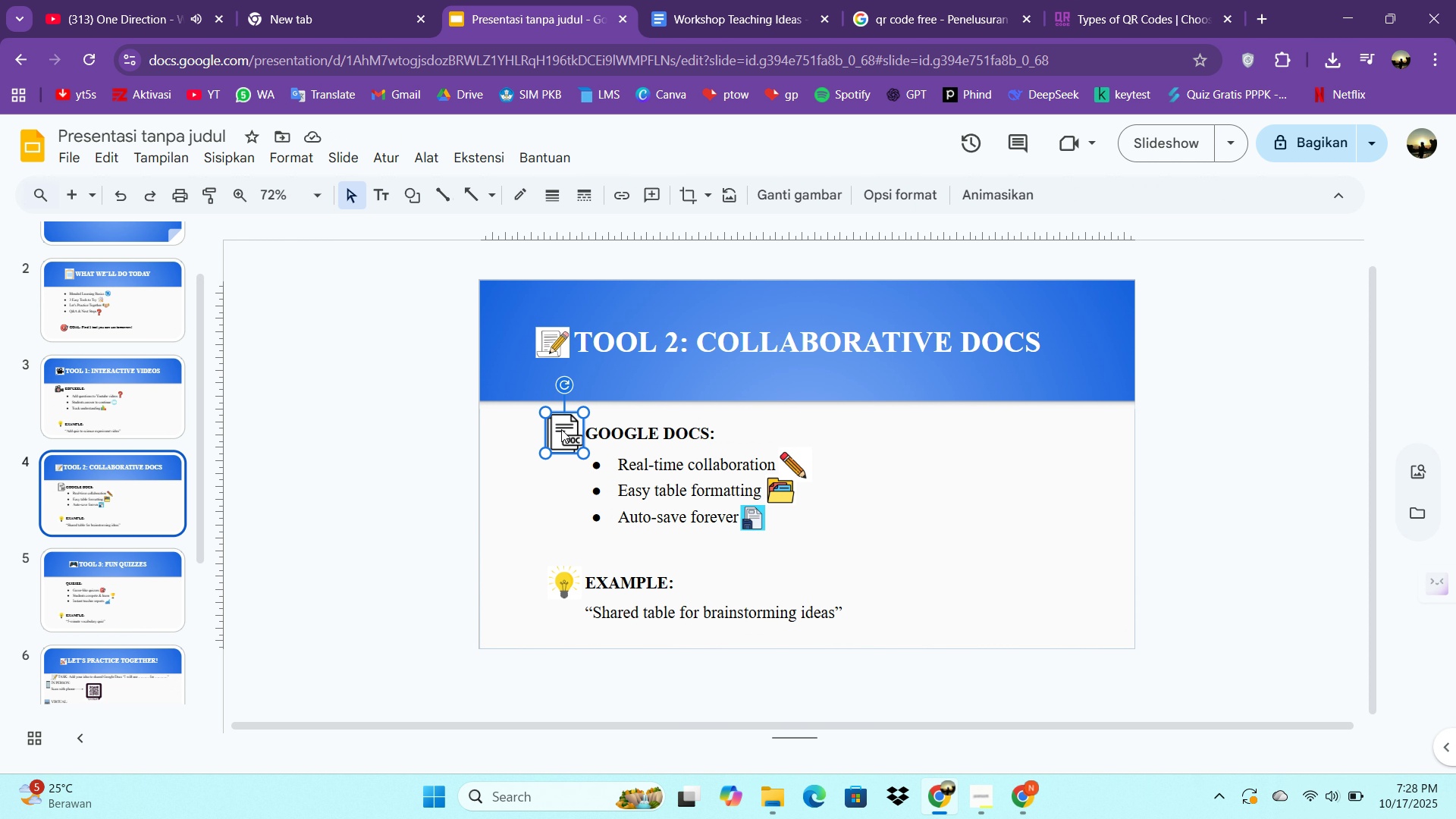 
key(Control+C)
 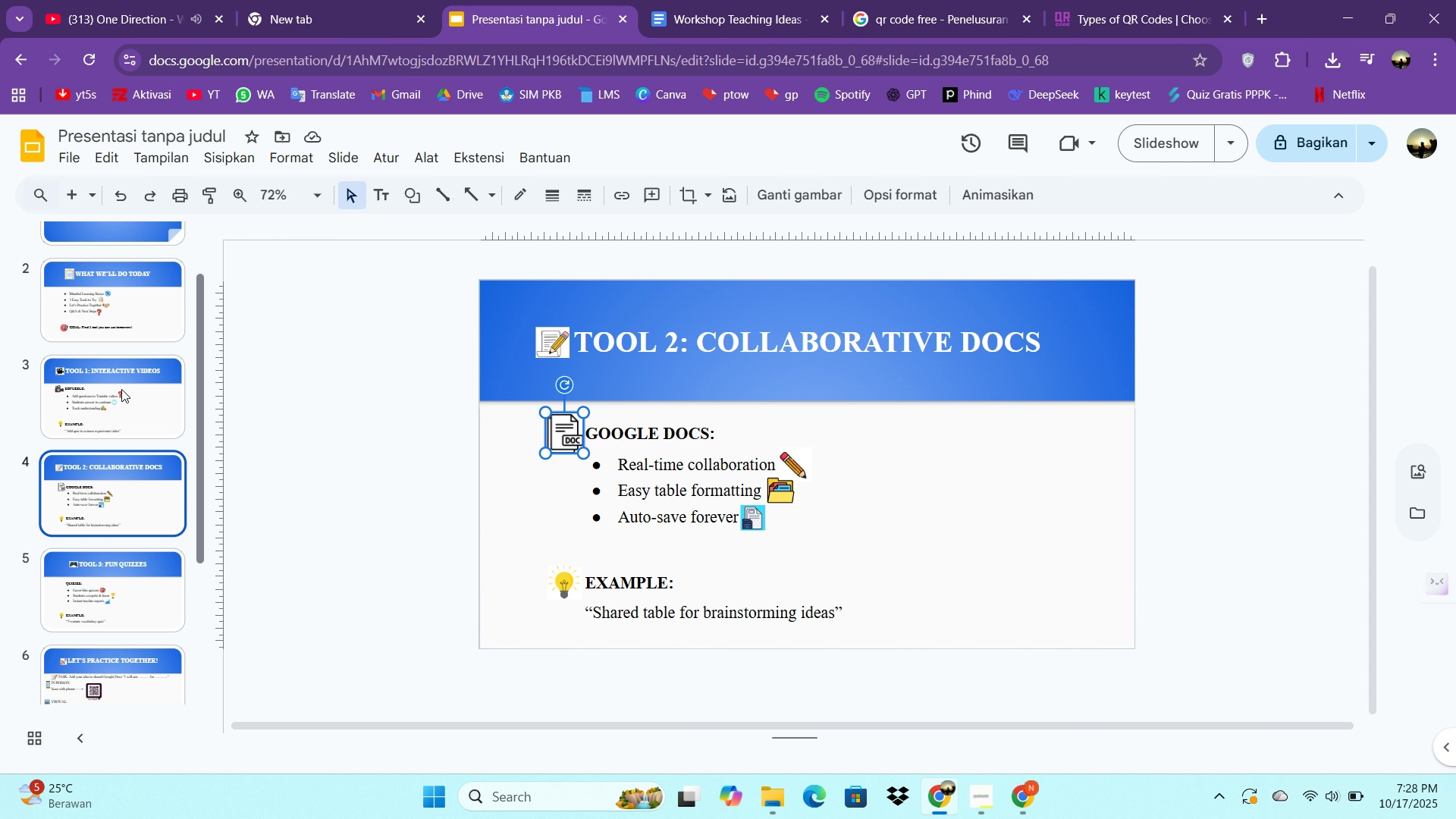 
scroll: coordinate [142, 600], scroll_direction: down, amount: 8.0
 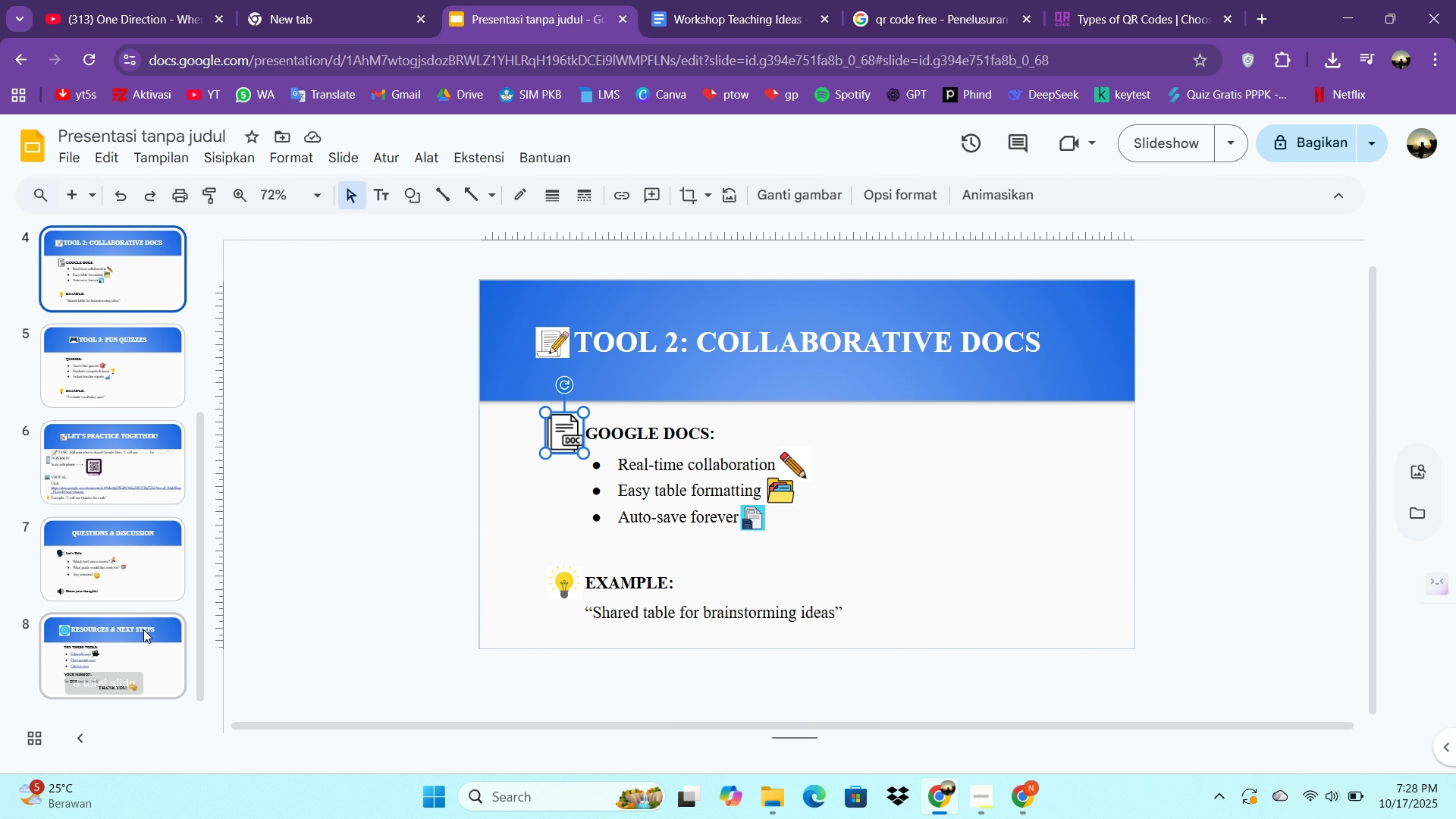 
left_click([143, 629])
 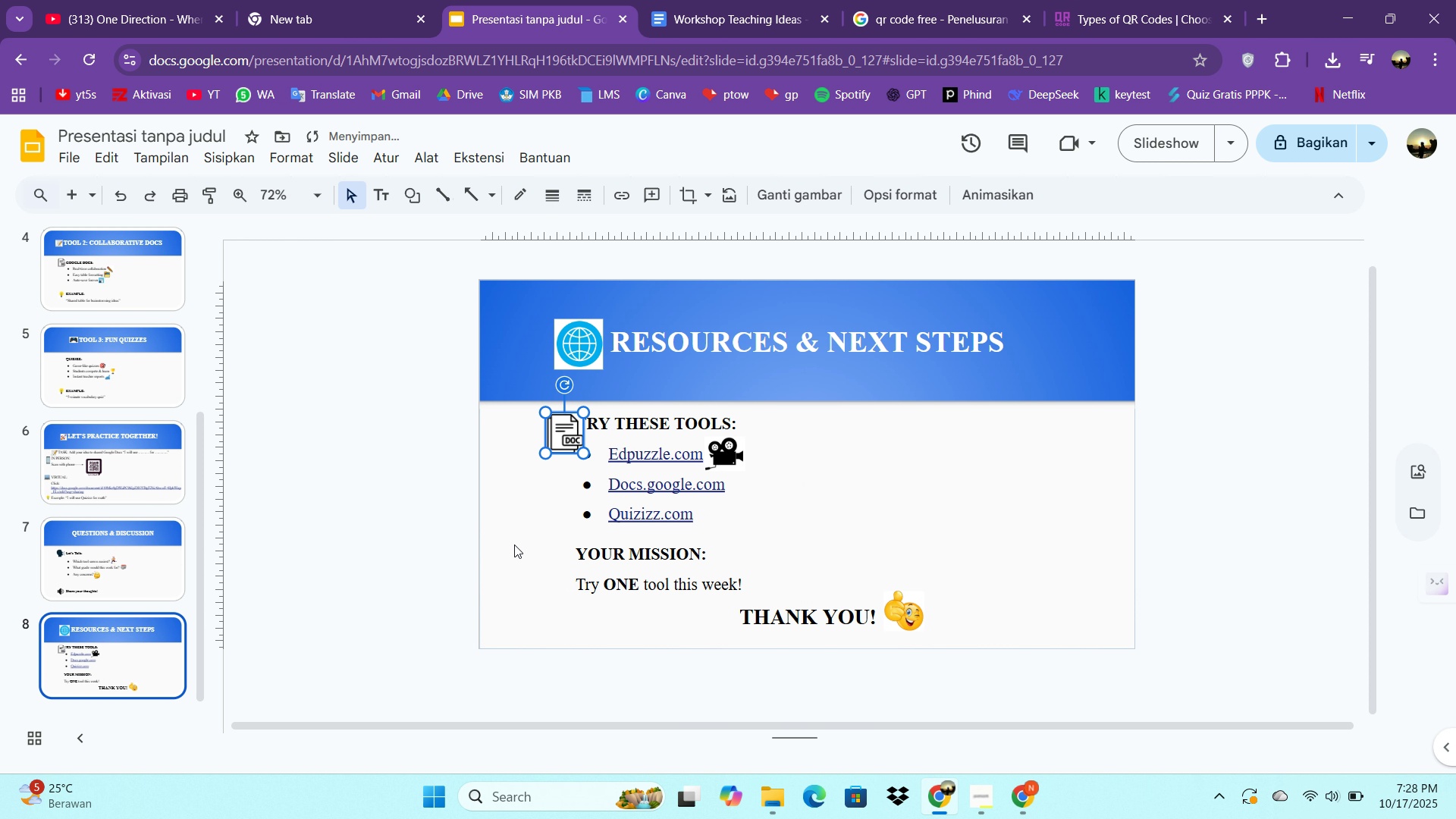 
key(Control+V)
 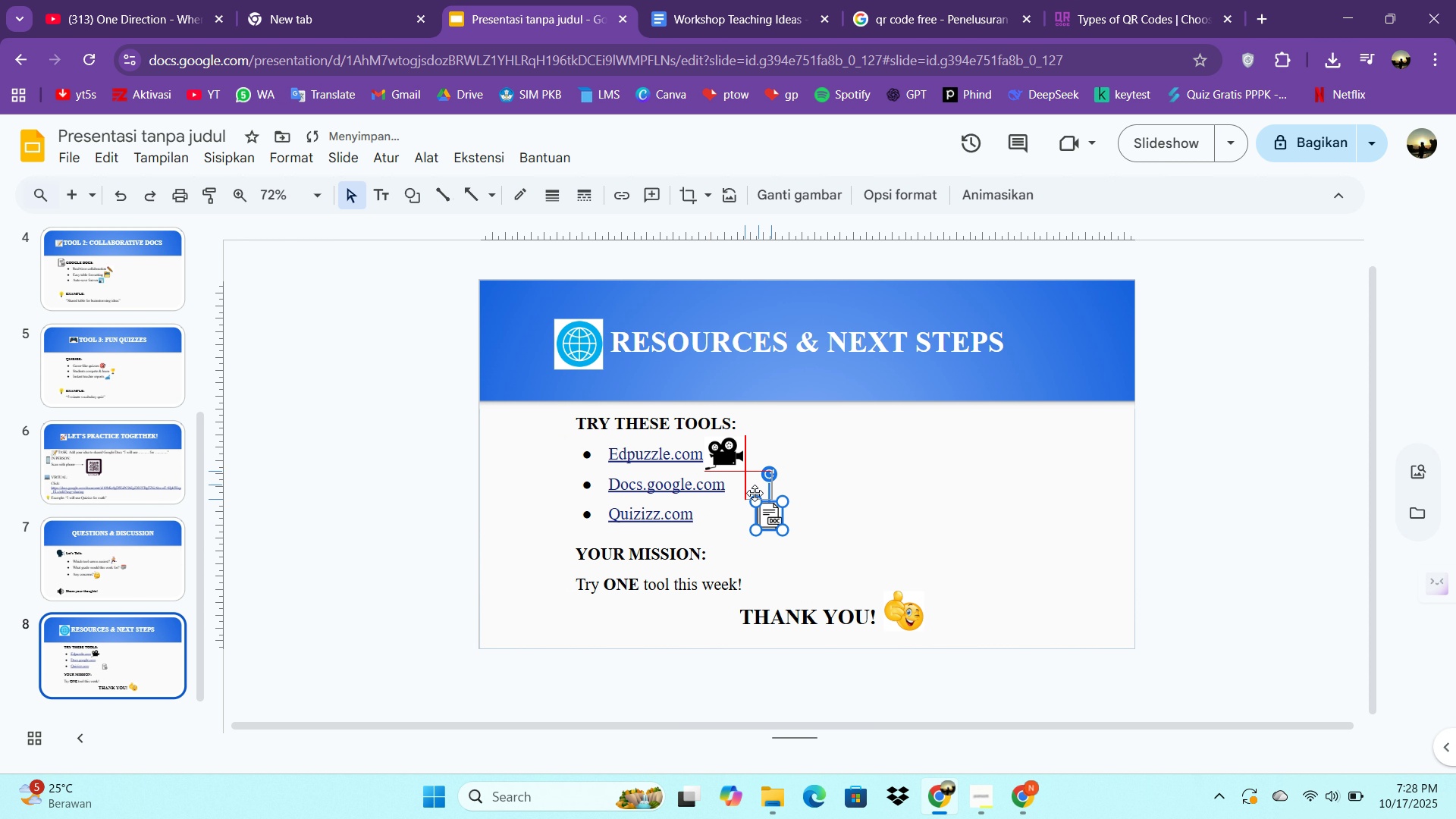 
wait(5.85)
 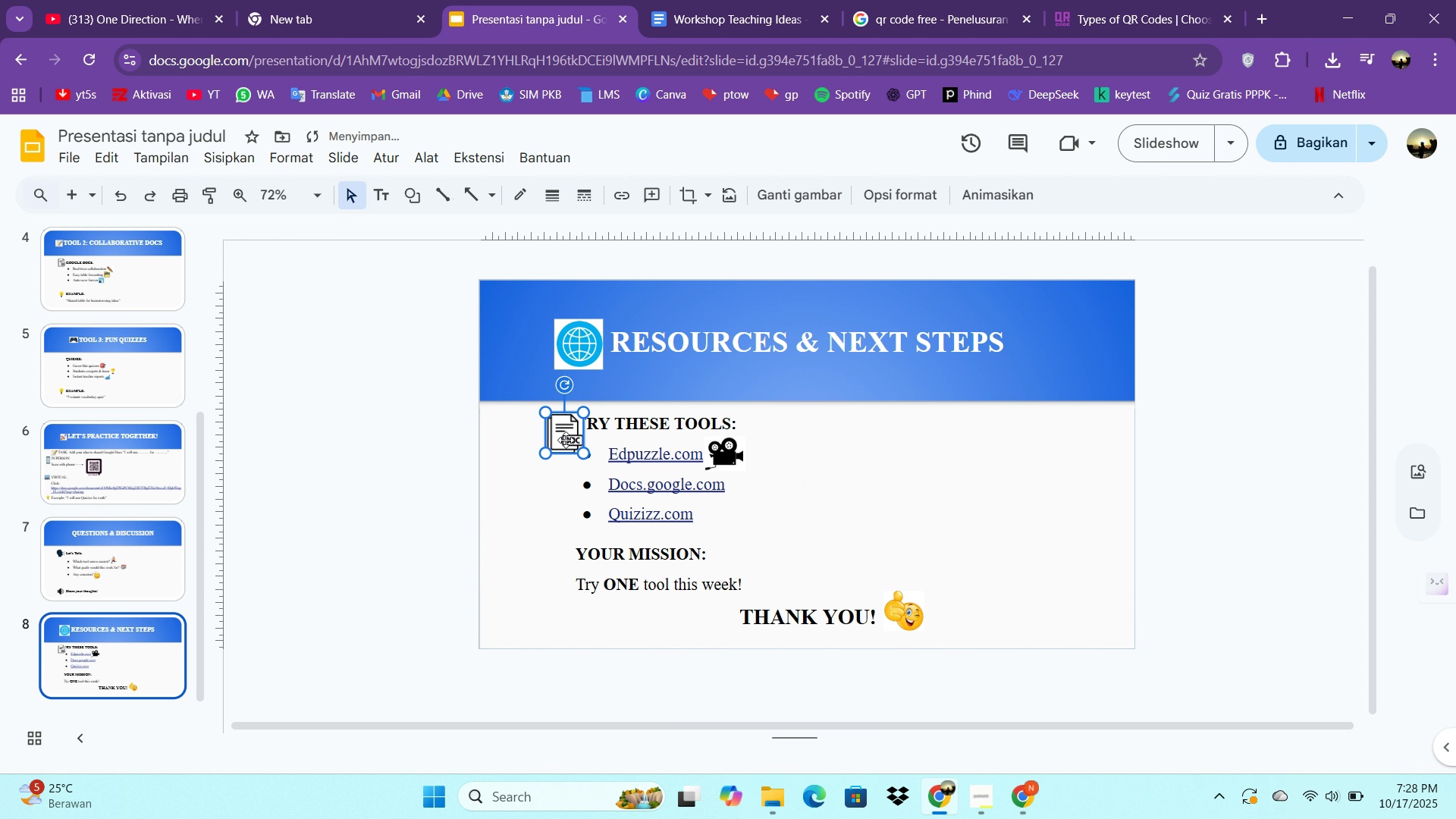 
left_click([165, 4])
 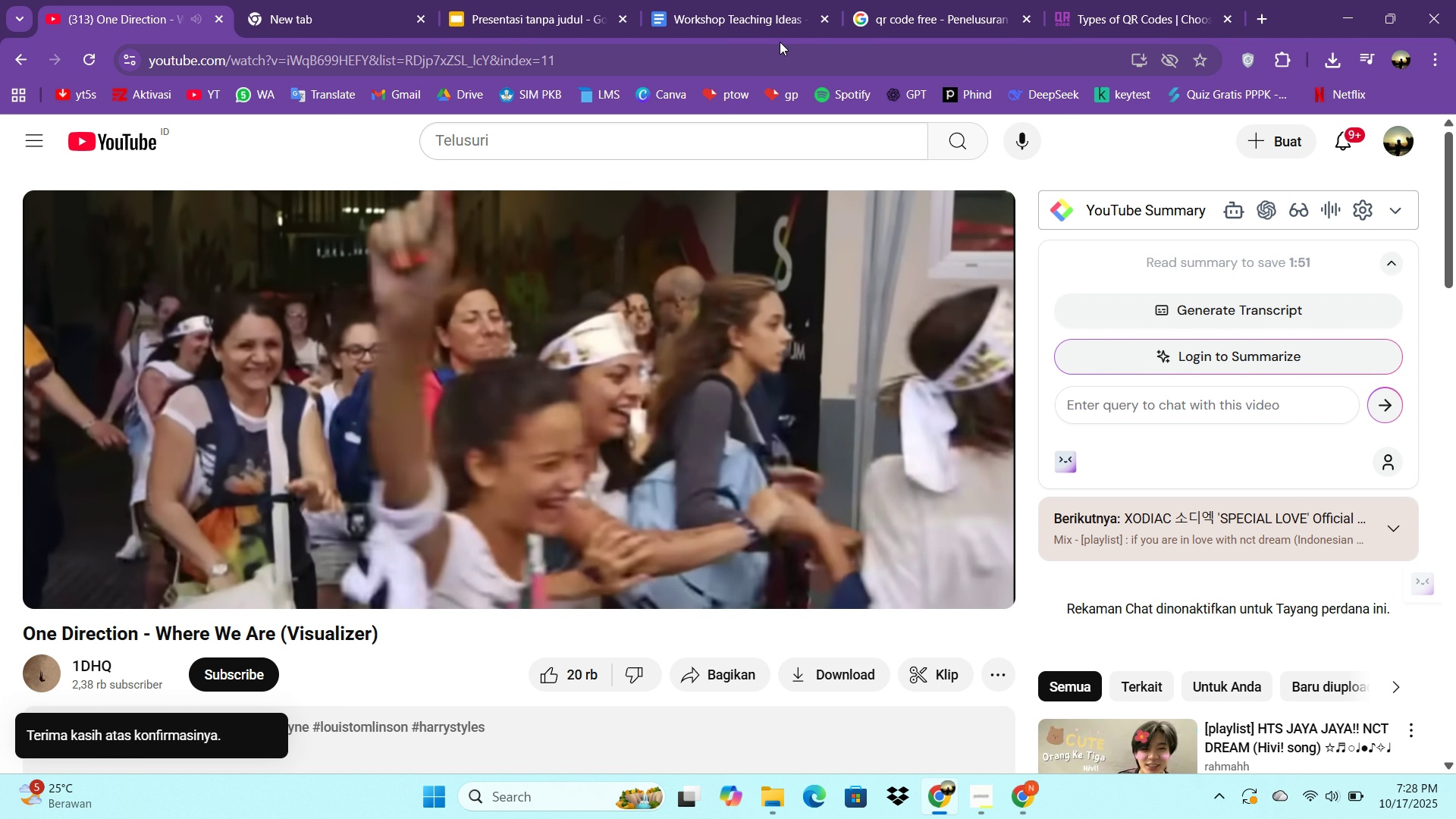 
left_click([579, 0])
 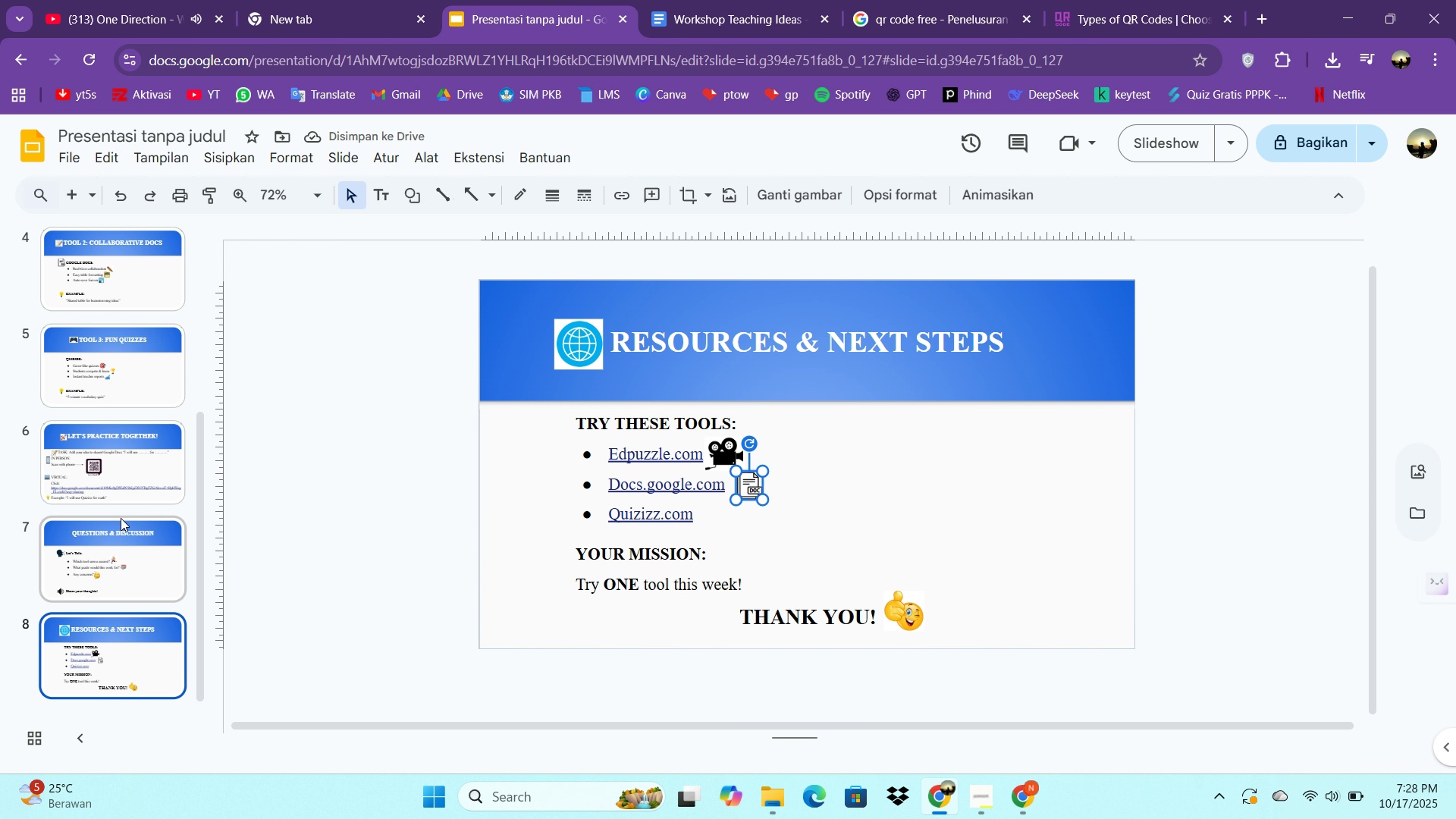 
double_click([108, 378])
 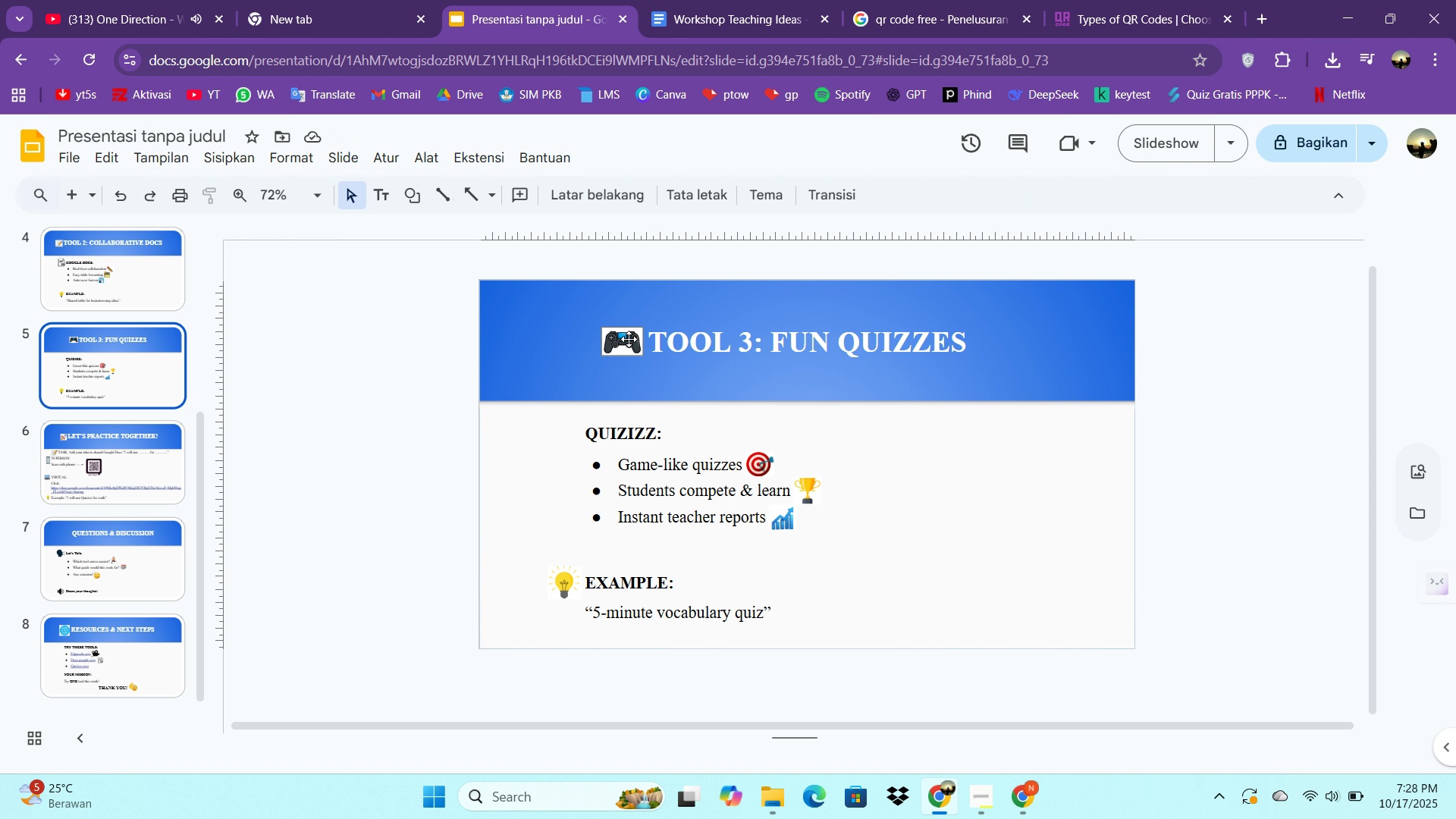 
left_click([629, 339])
 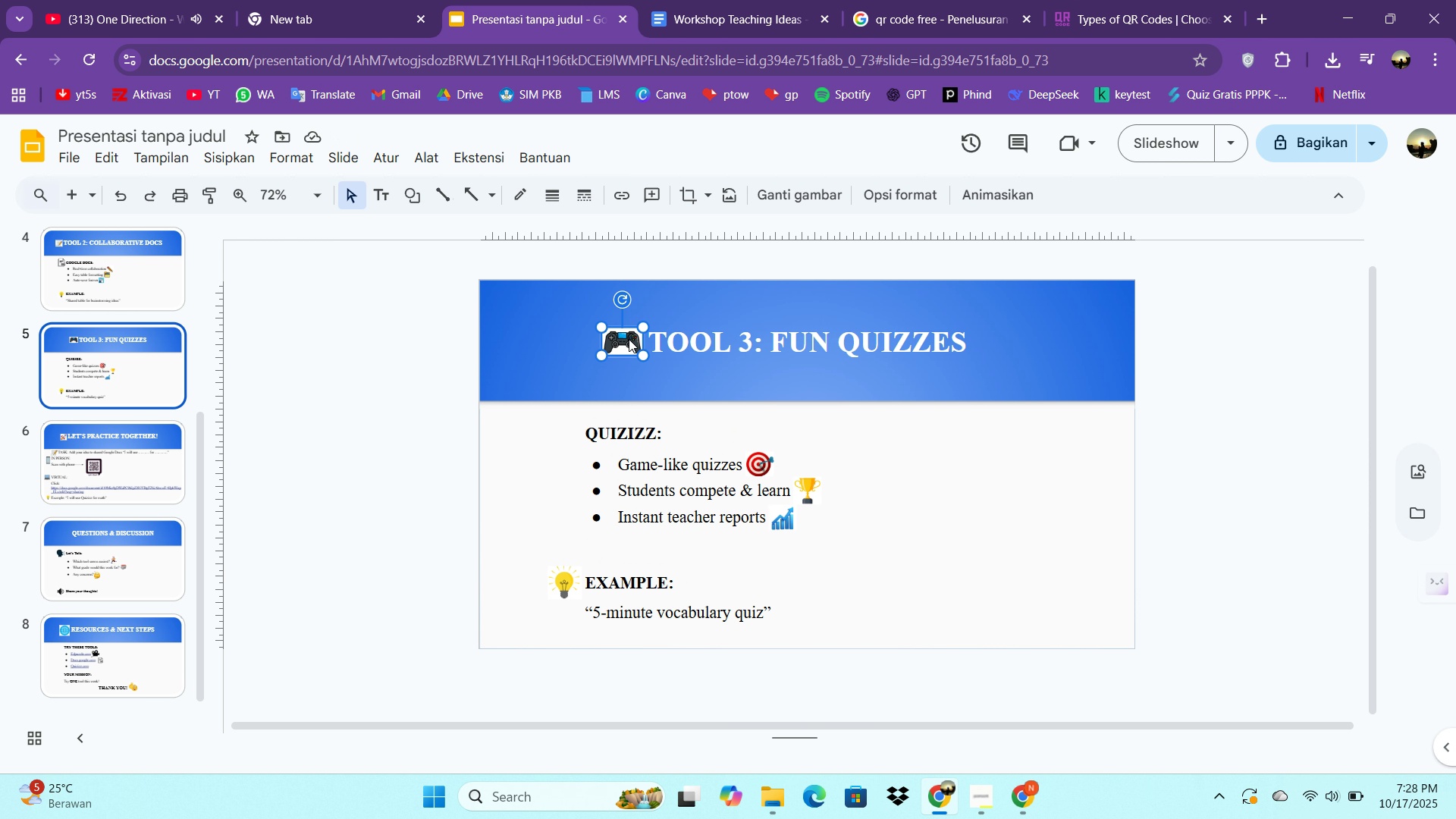 
key(Control+C)
 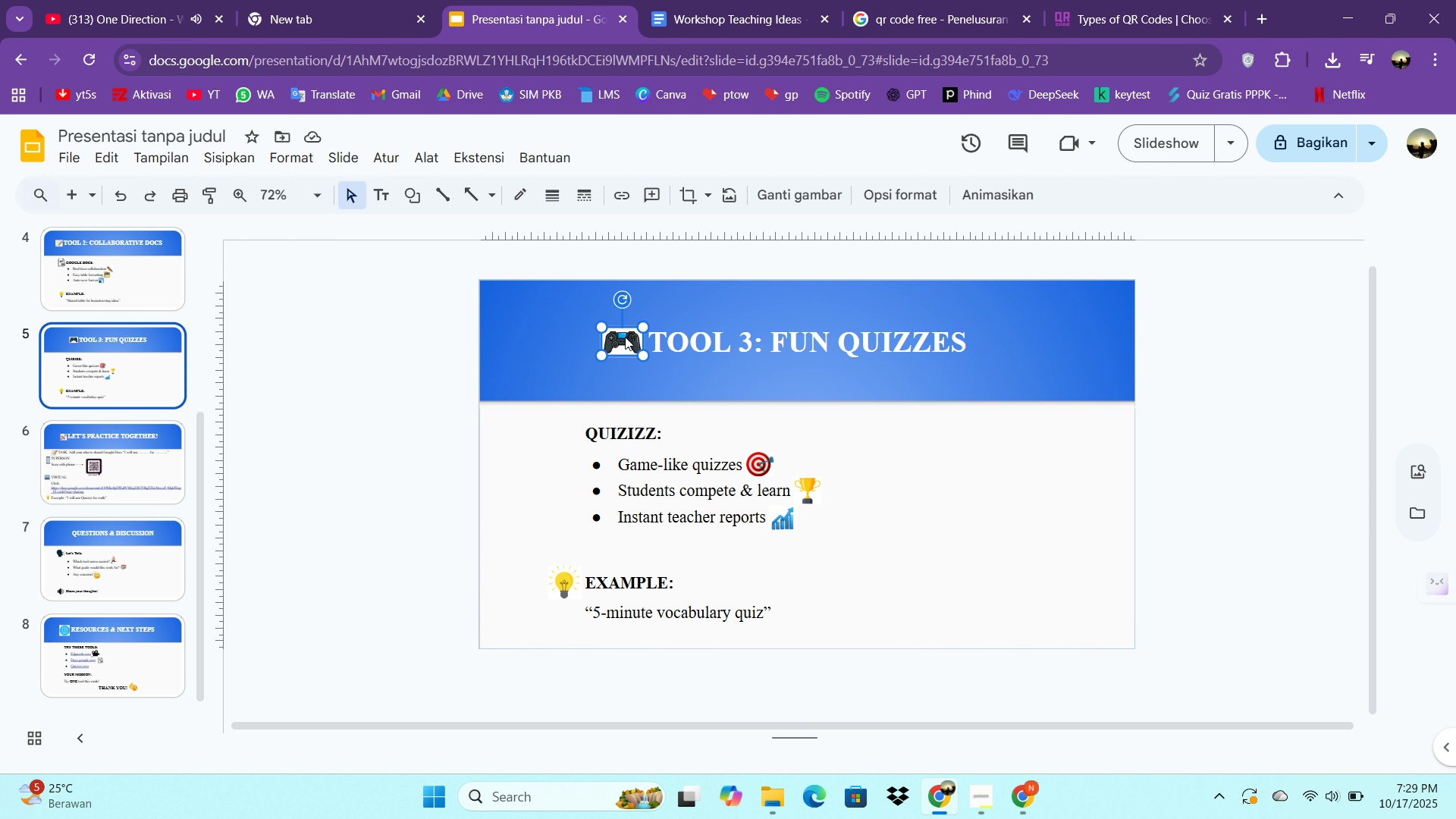 
key(Control+C)
 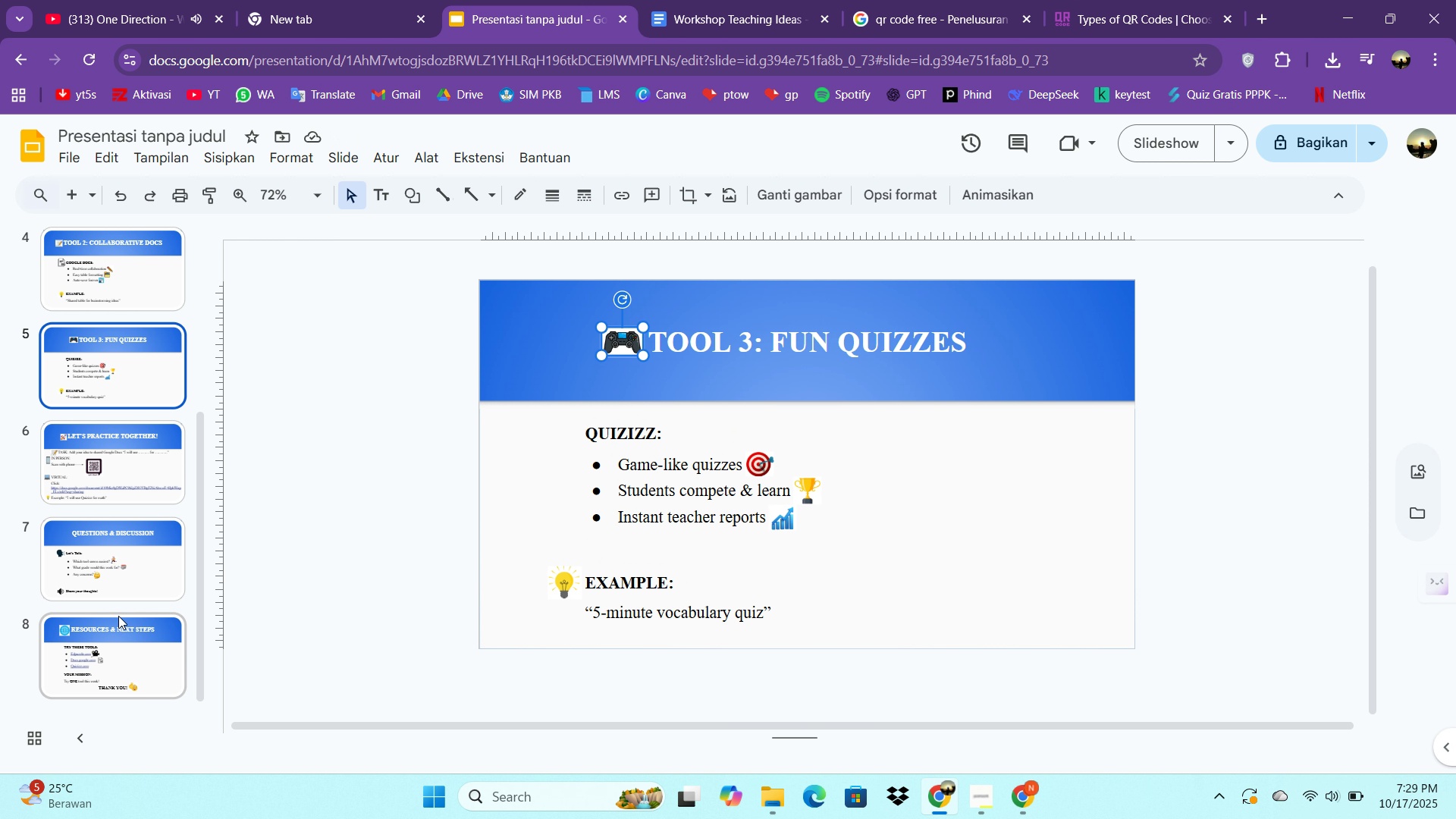 
left_click([121, 620])
 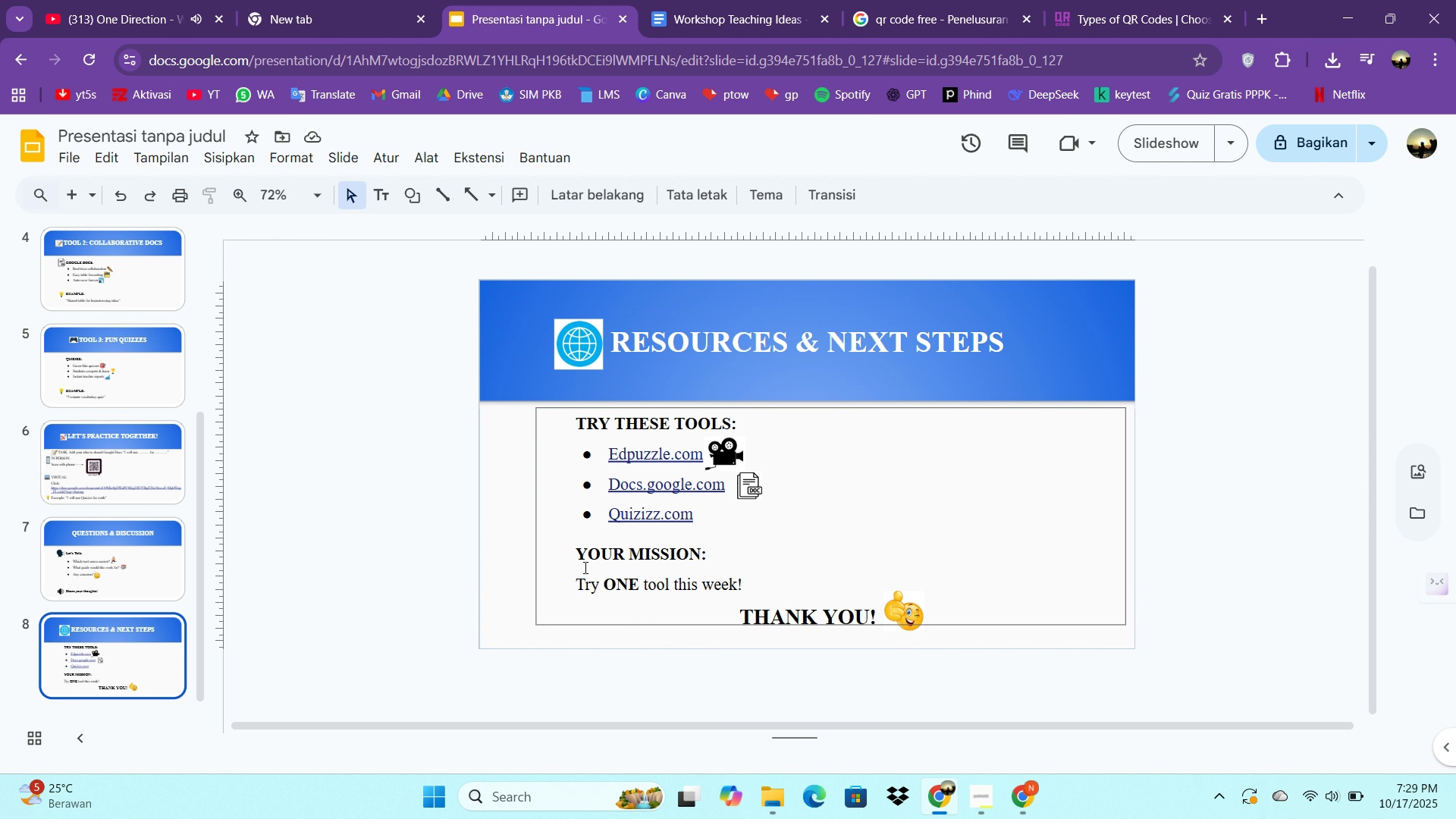 
key(Control+V)
 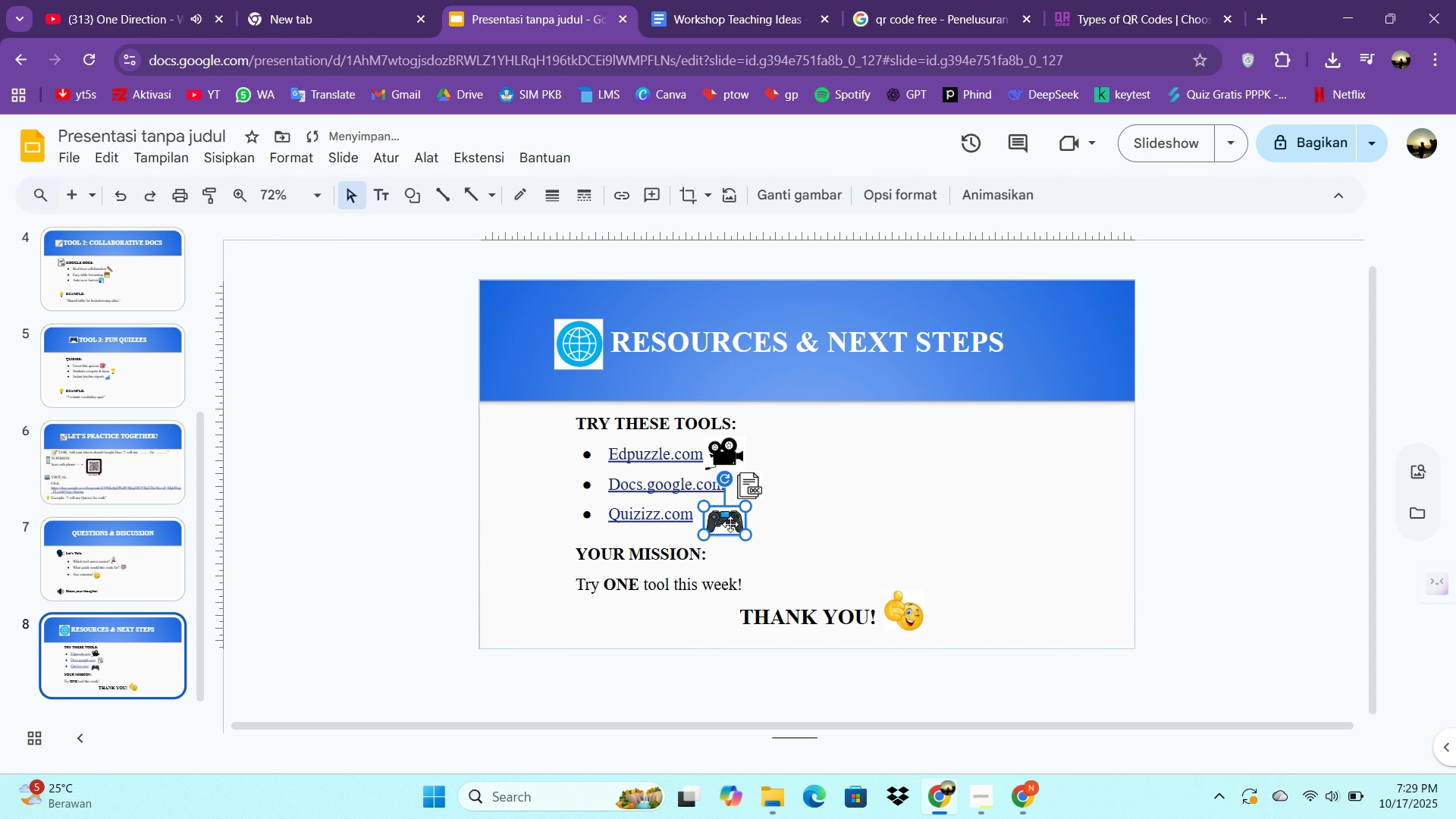 
wait(5.46)
 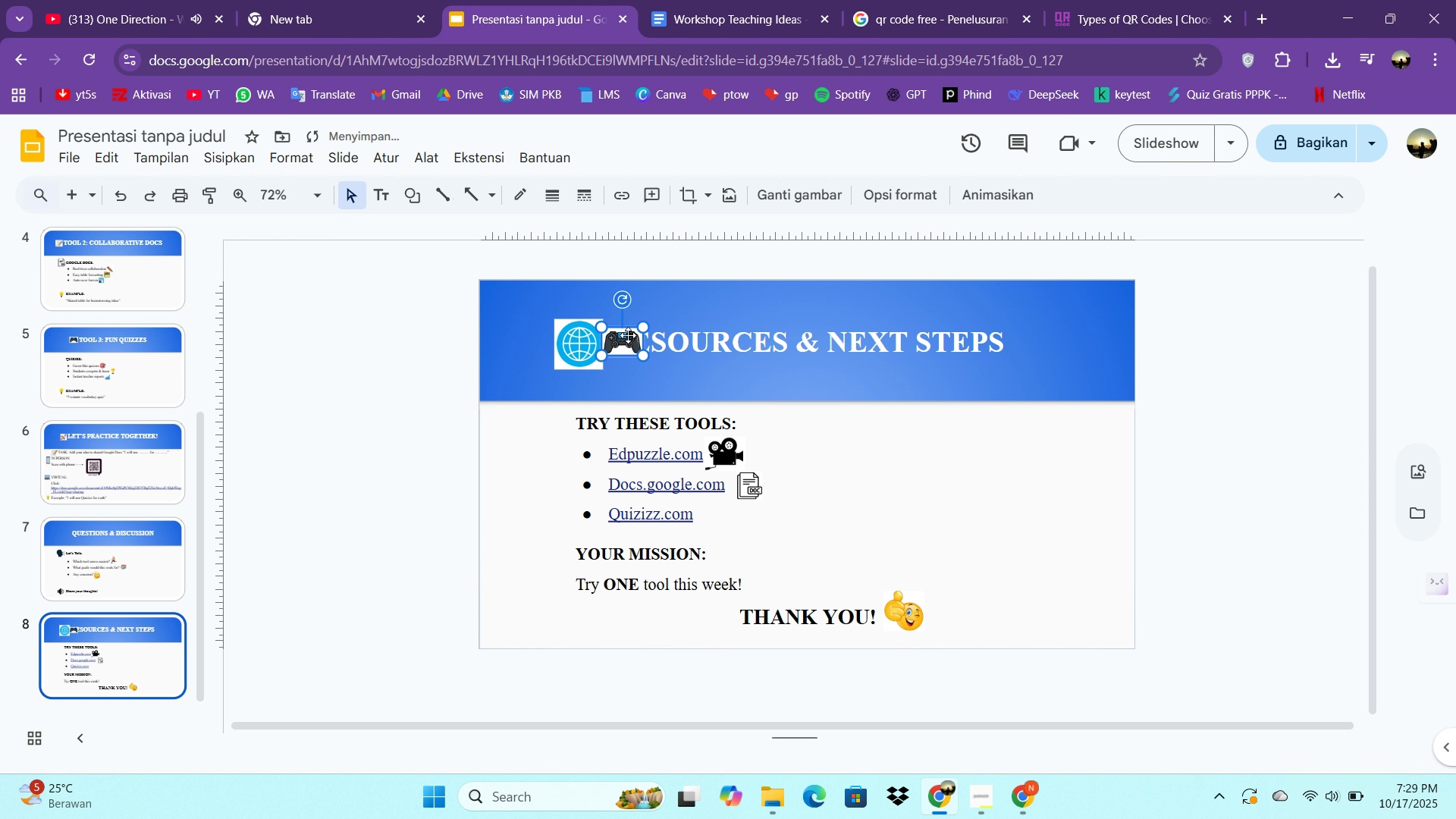 
left_click([849, 552])
 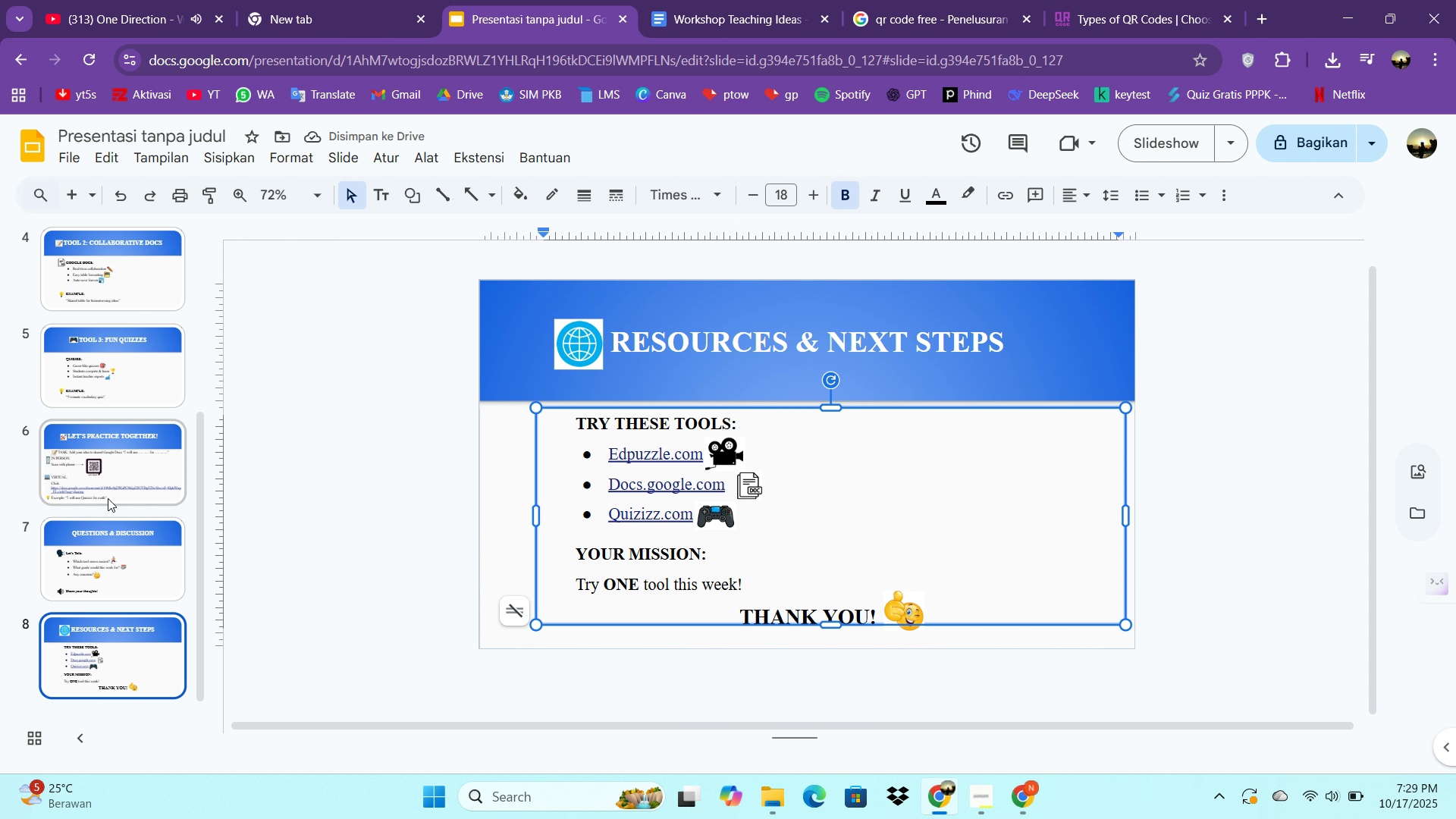 
left_click([114, 489])
 